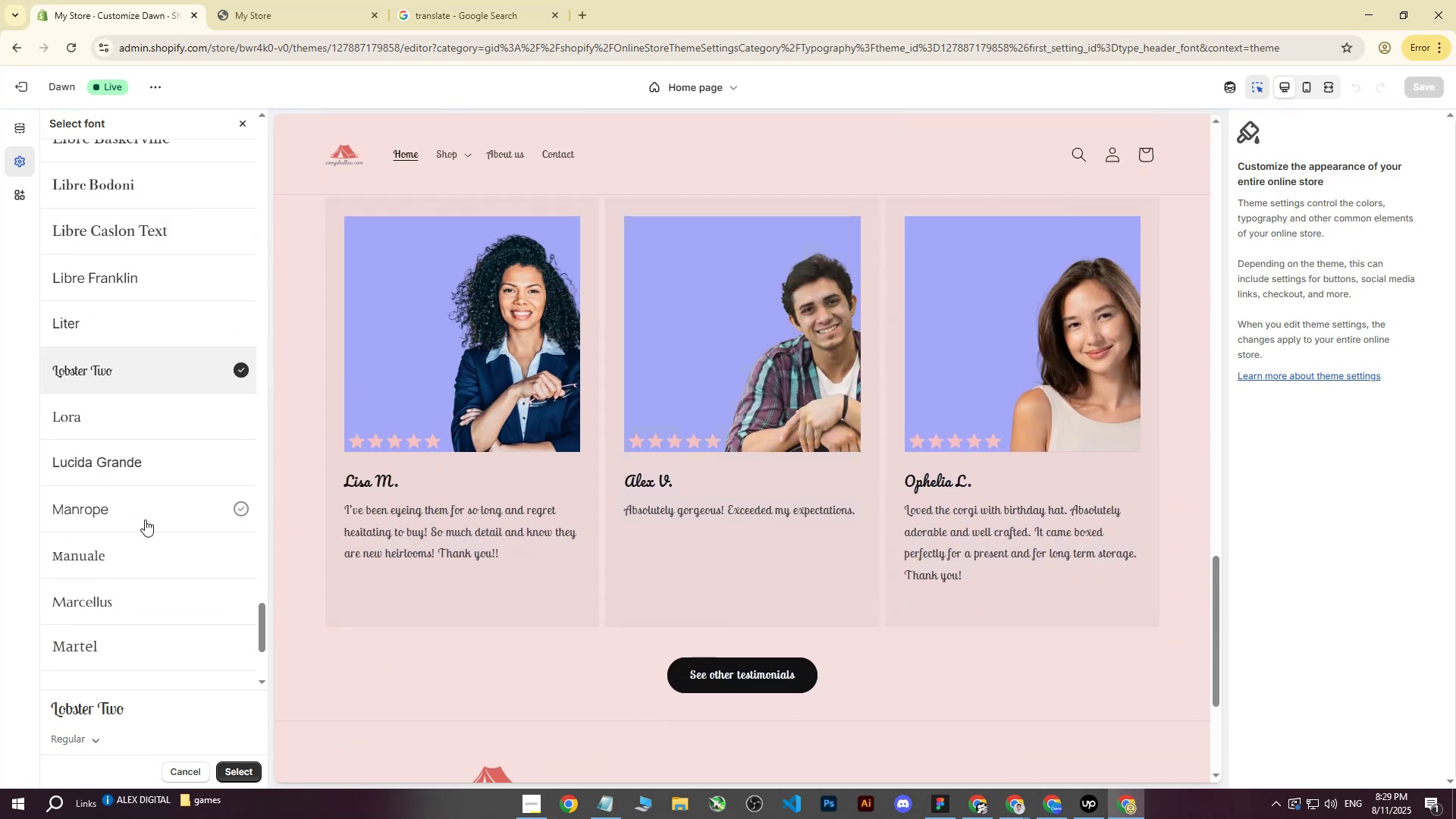 
scroll: coordinate [146, 522], scroll_direction: down, amount: 12.0
 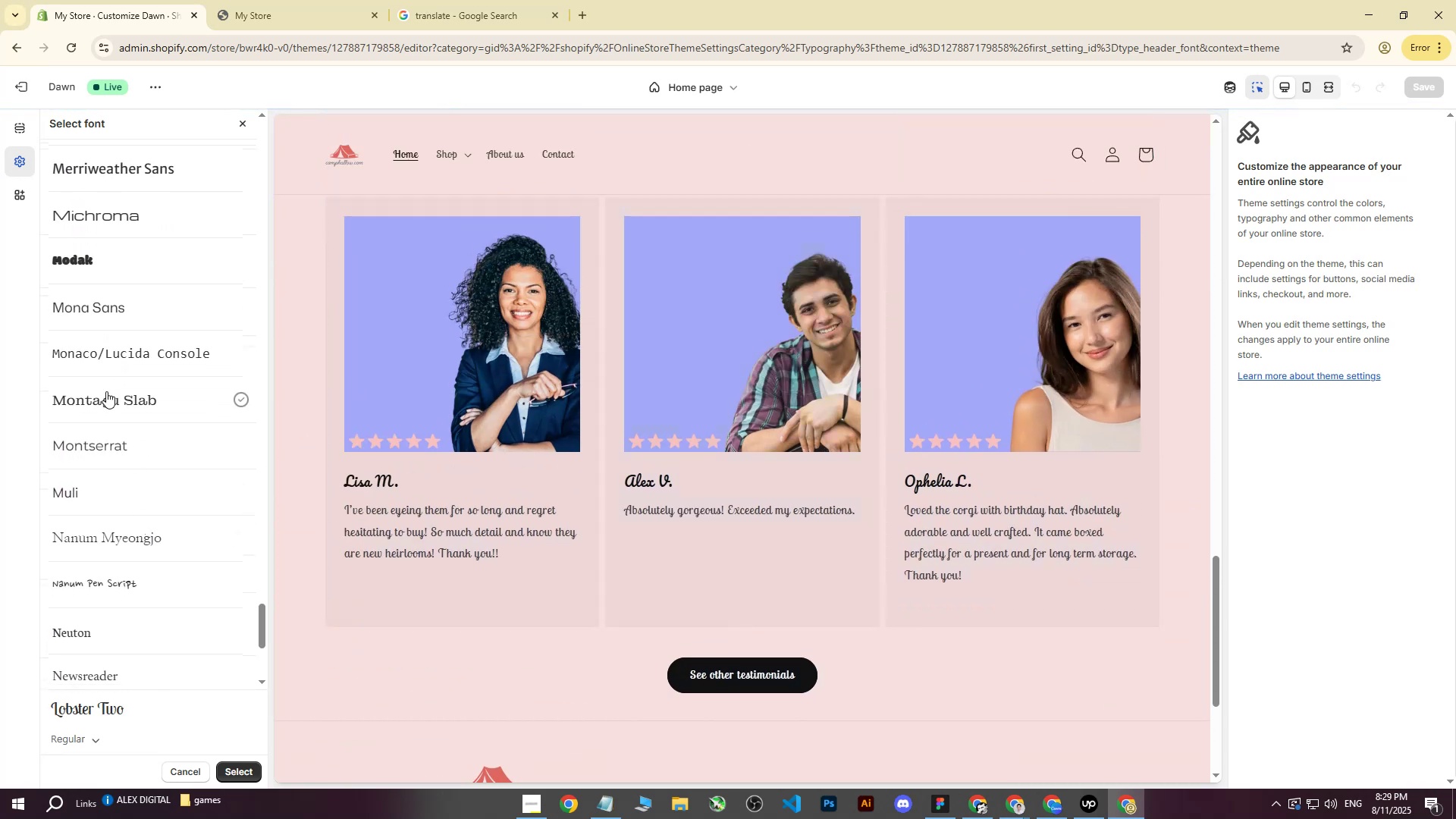 
left_click([108, 393])
 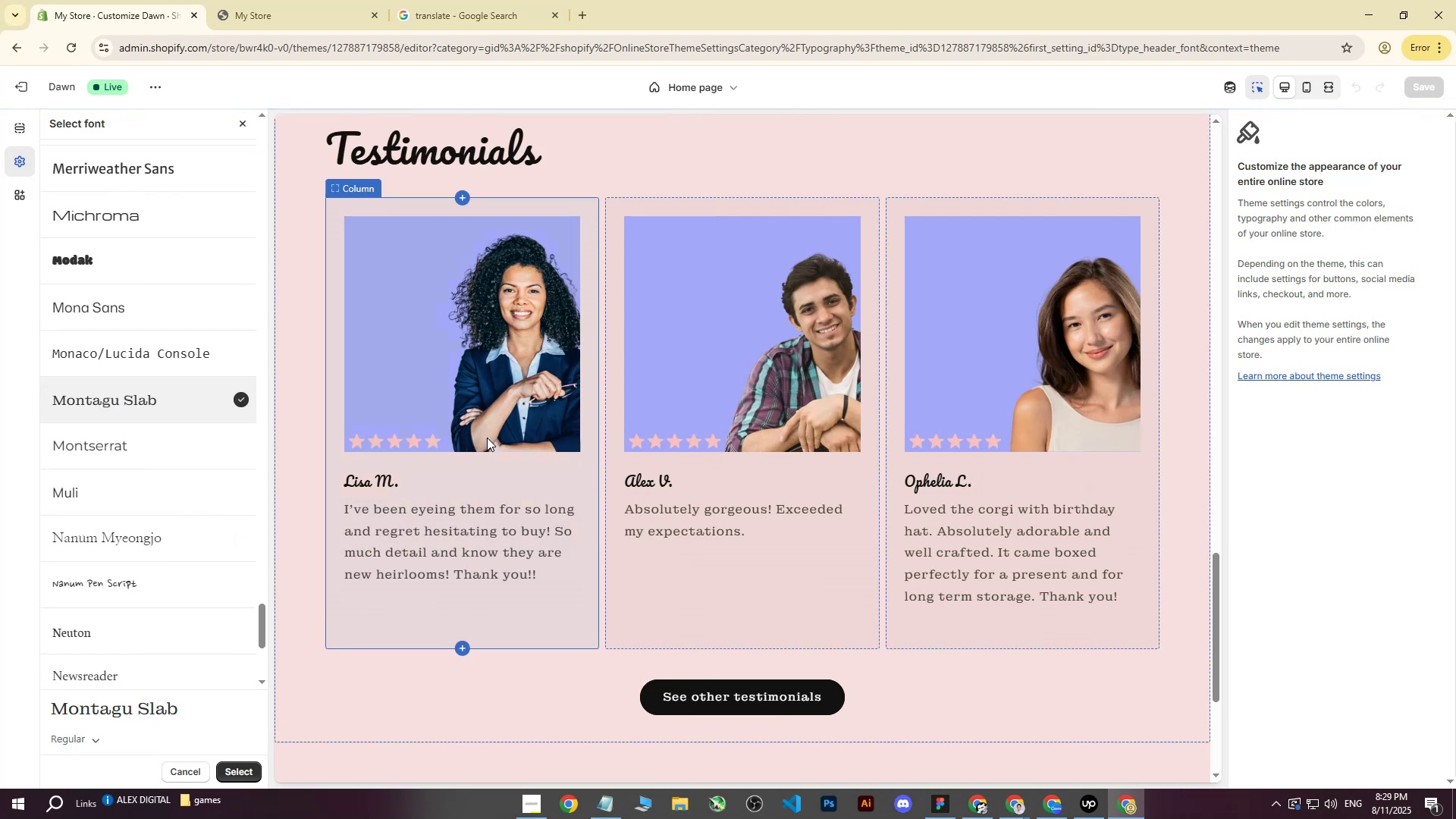 
scroll: coordinate [719, 467], scroll_direction: up, amount: 21.0
 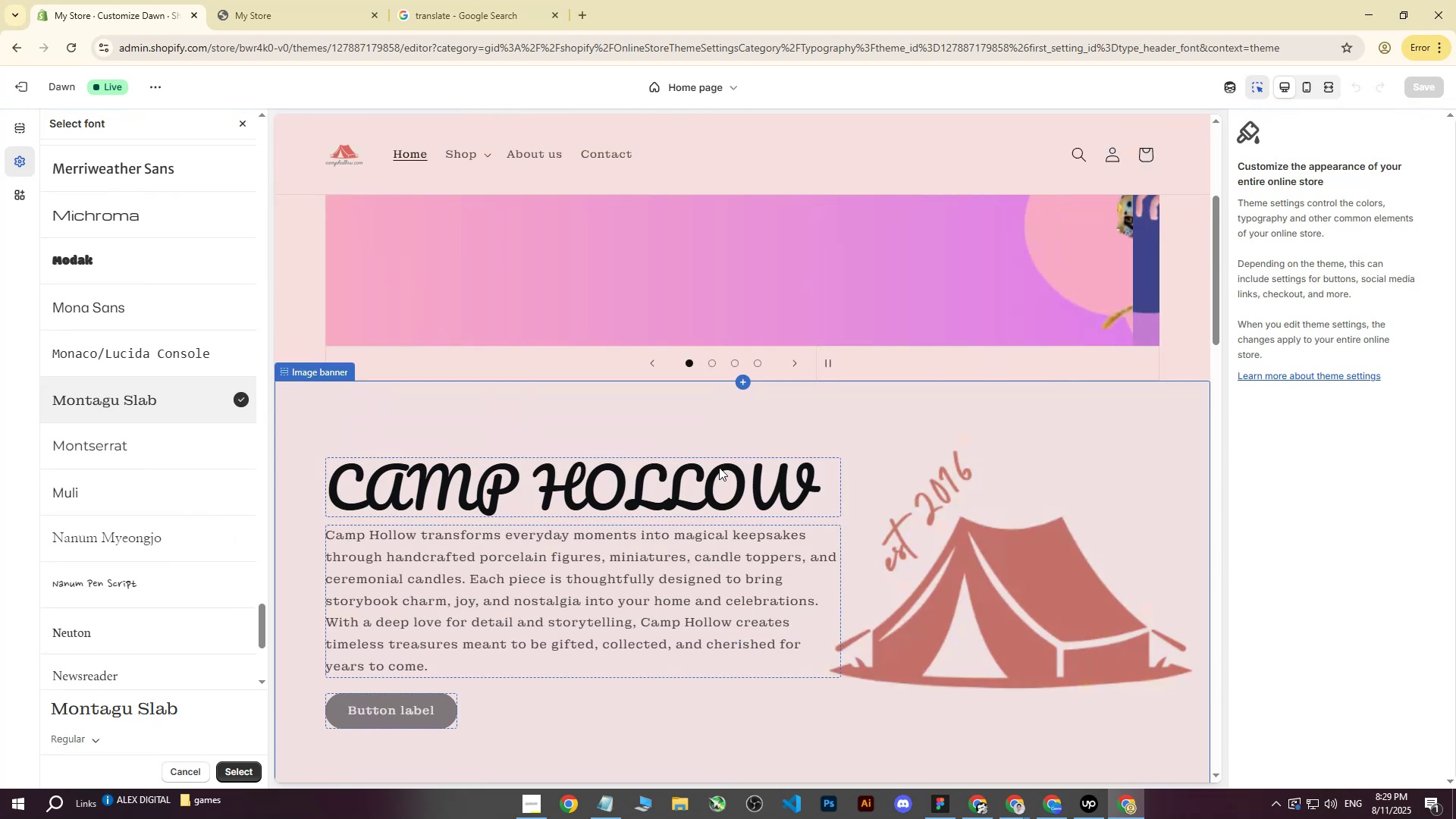 
scroll: coordinate [152, 523], scroll_direction: down, amount: 8.0
 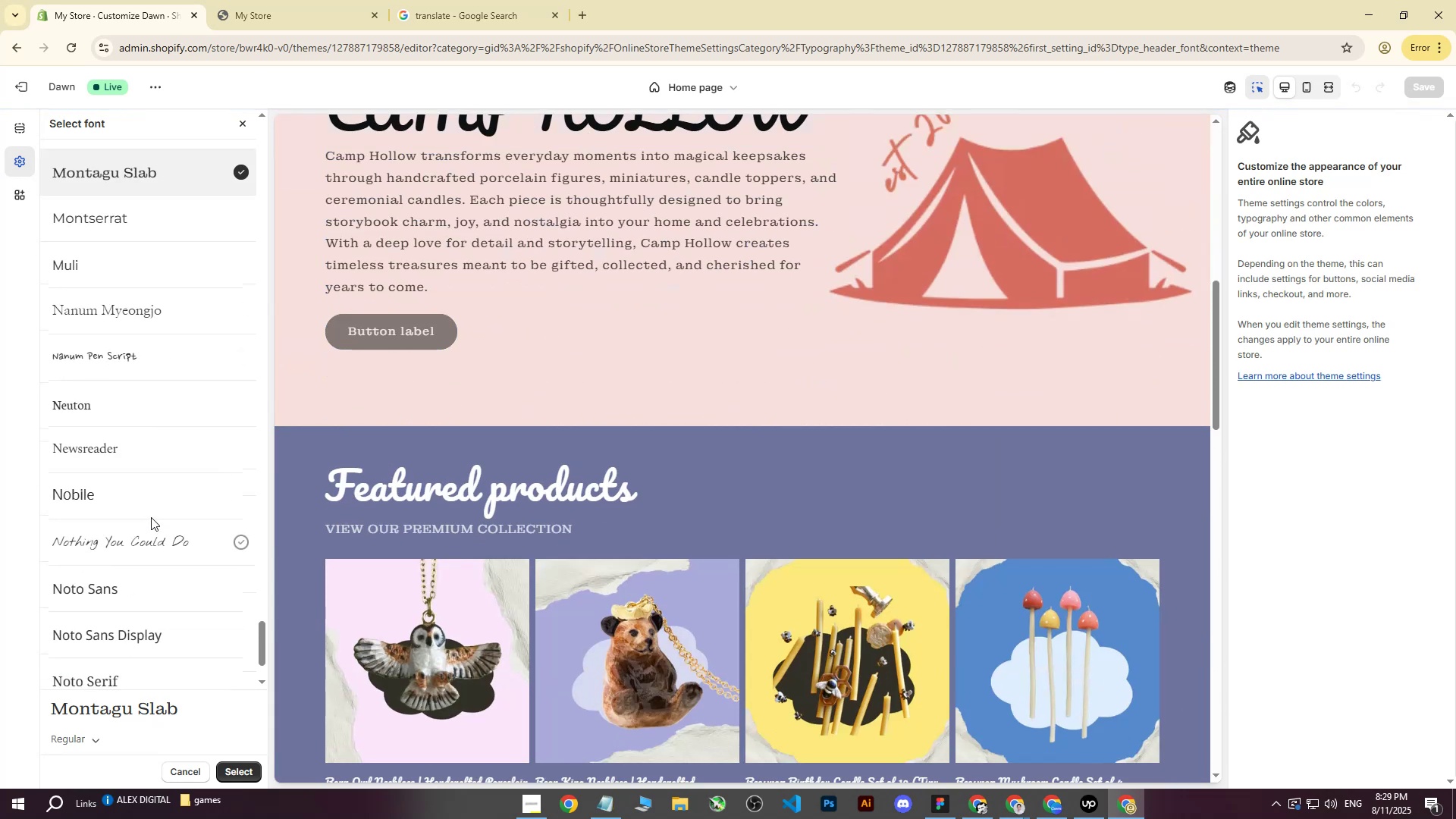 
scroll: coordinate [623, 385], scroll_direction: up, amount: 4.0
 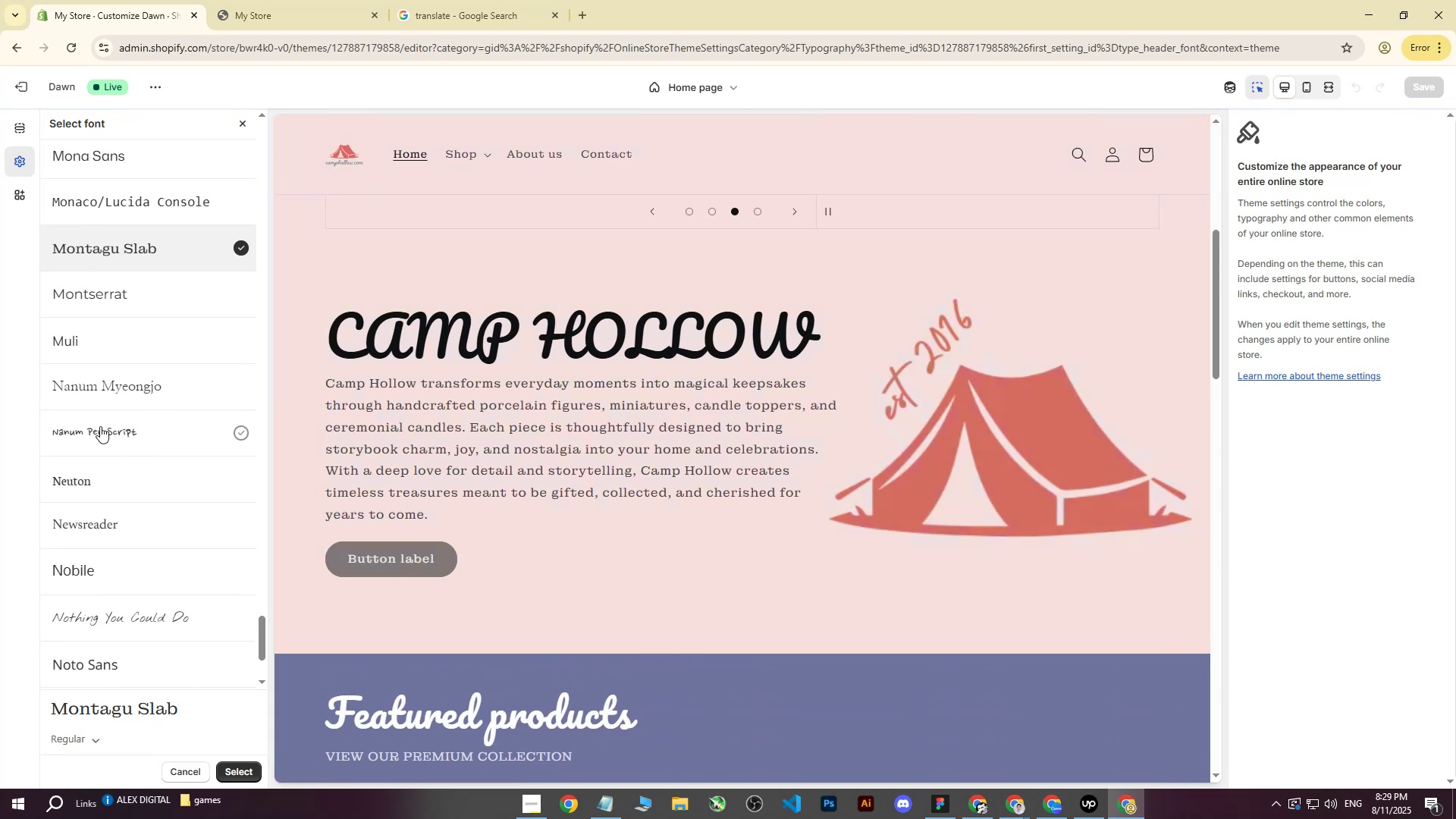 
left_click([94, 427])
 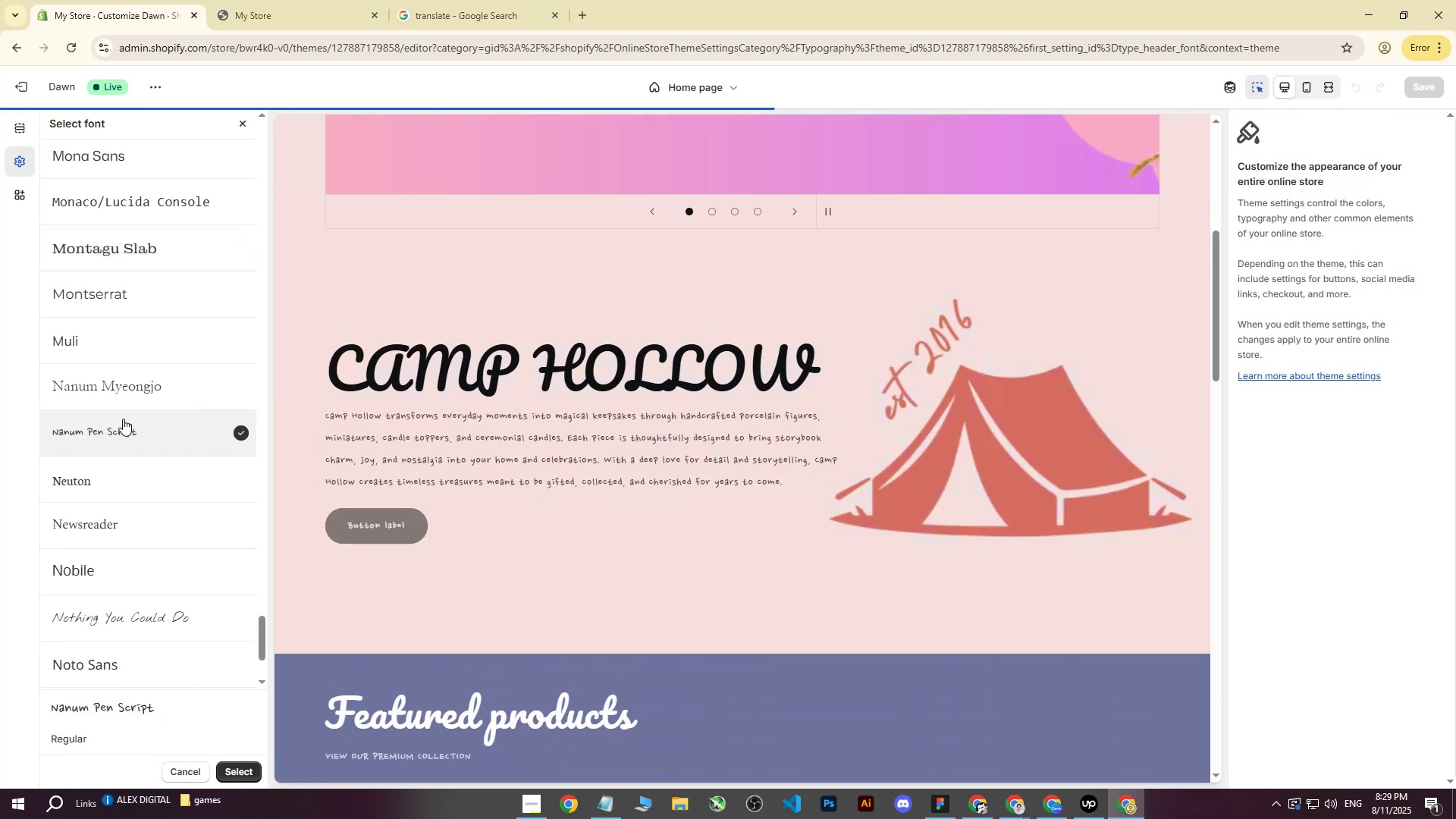 
scroll: coordinate [106, 494], scroll_direction: down, amount: 3.0
 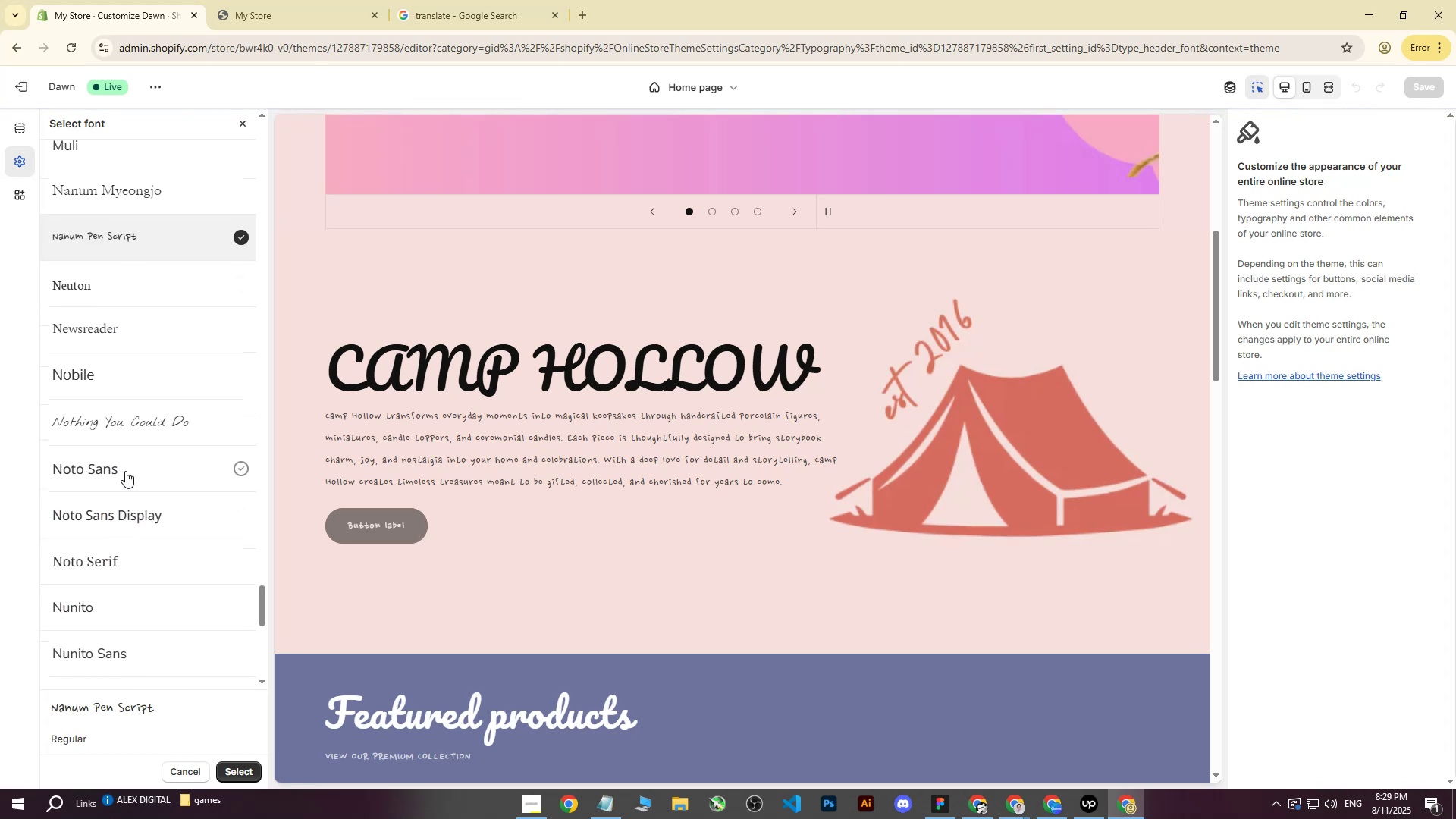 
left_click([132, 425])
 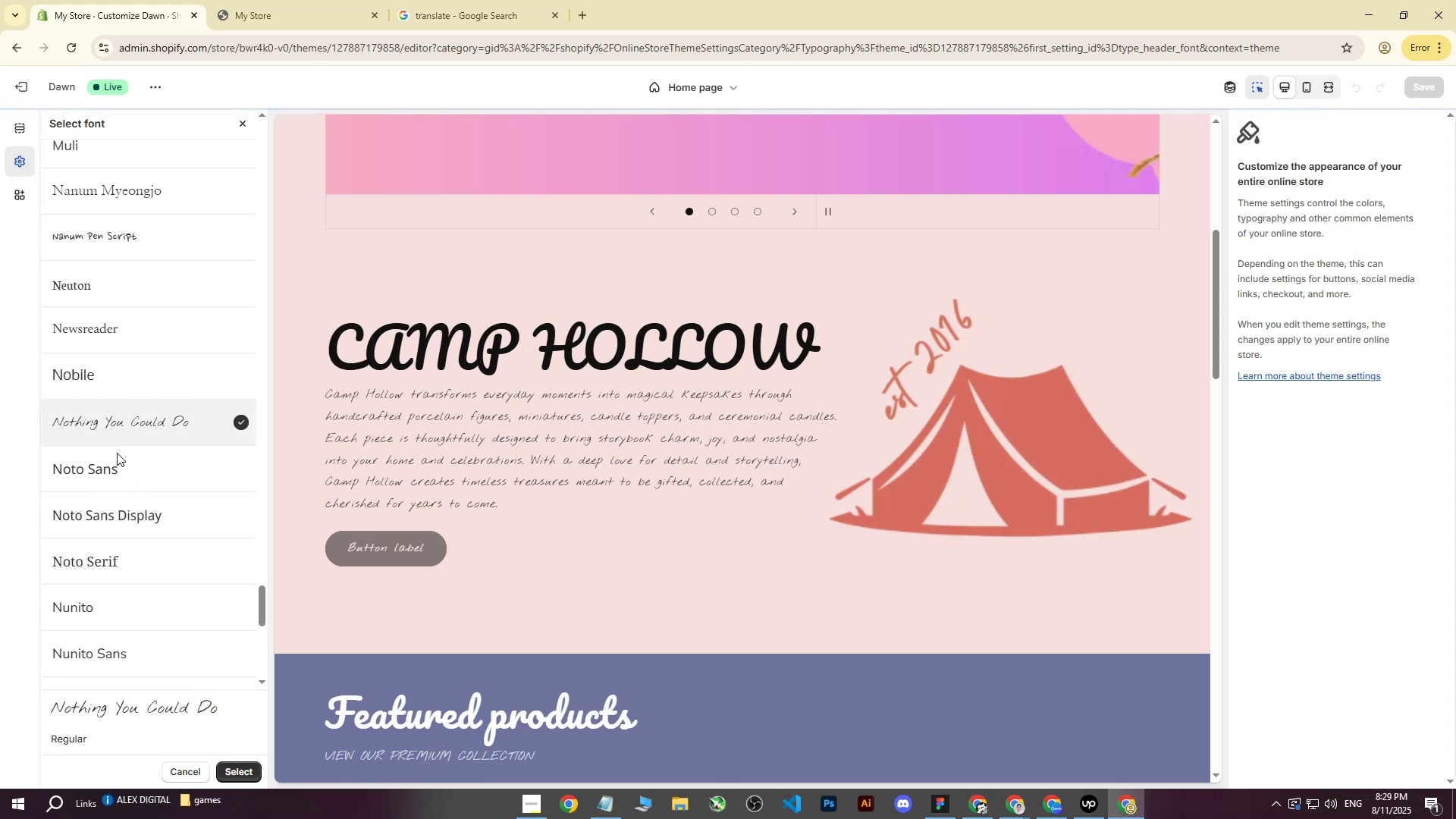 
scroll: coordinate [105, 480], scroll_direction: down, amount: 3.0
 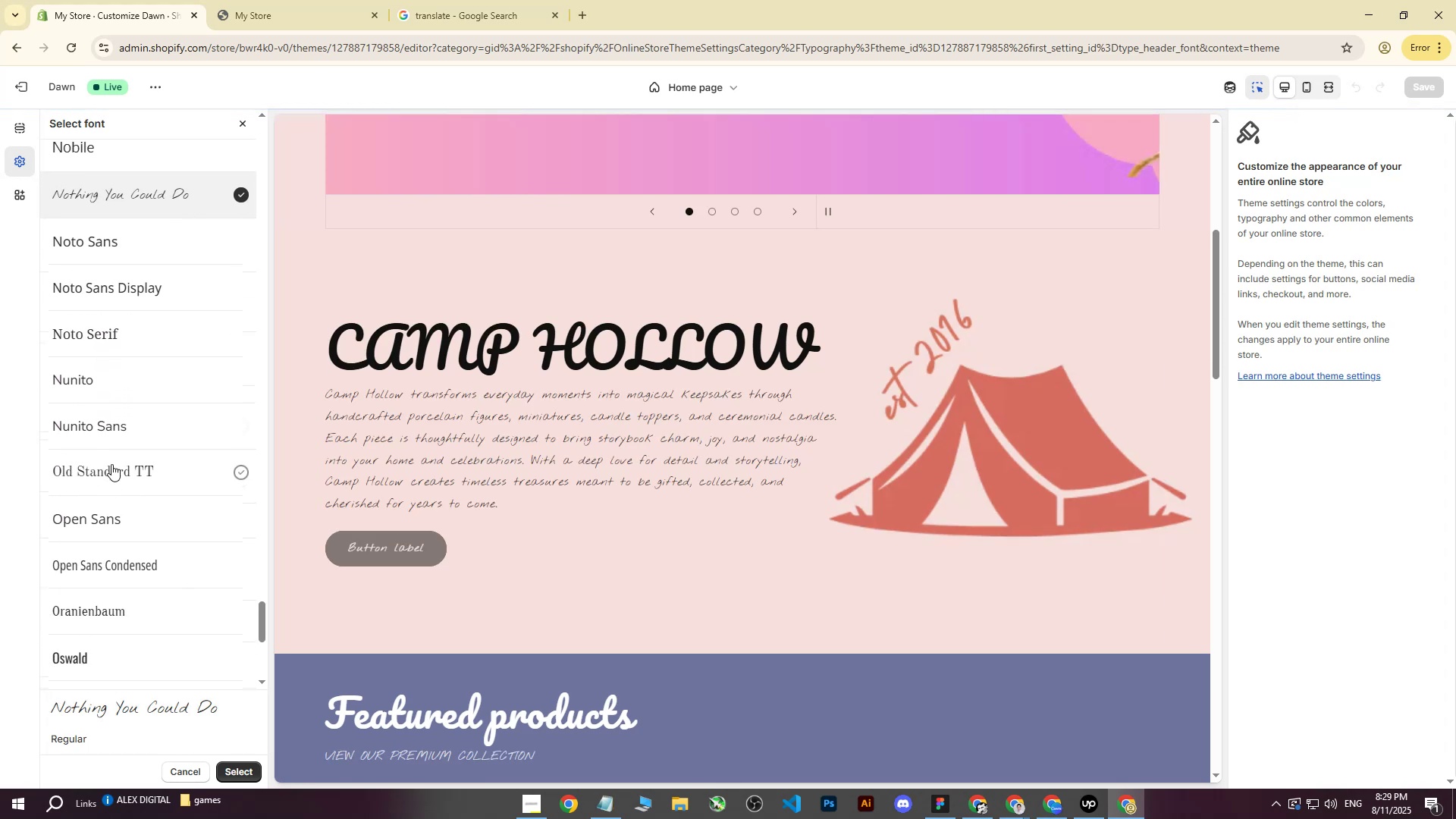 
left_click([111, 464])
 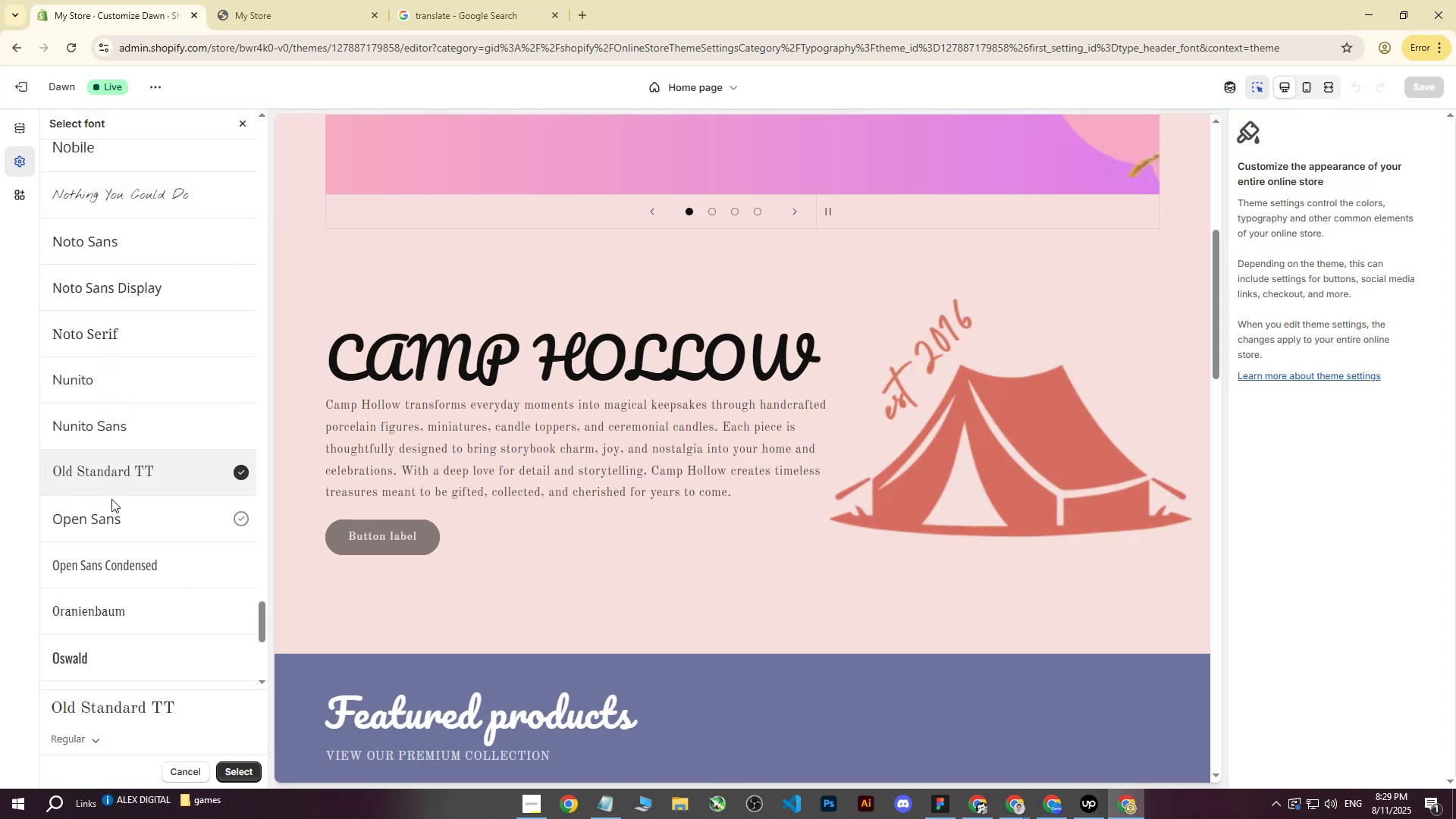 
scroll: coordinate [111, 499], scroll_direction: down, amount: 2.0
 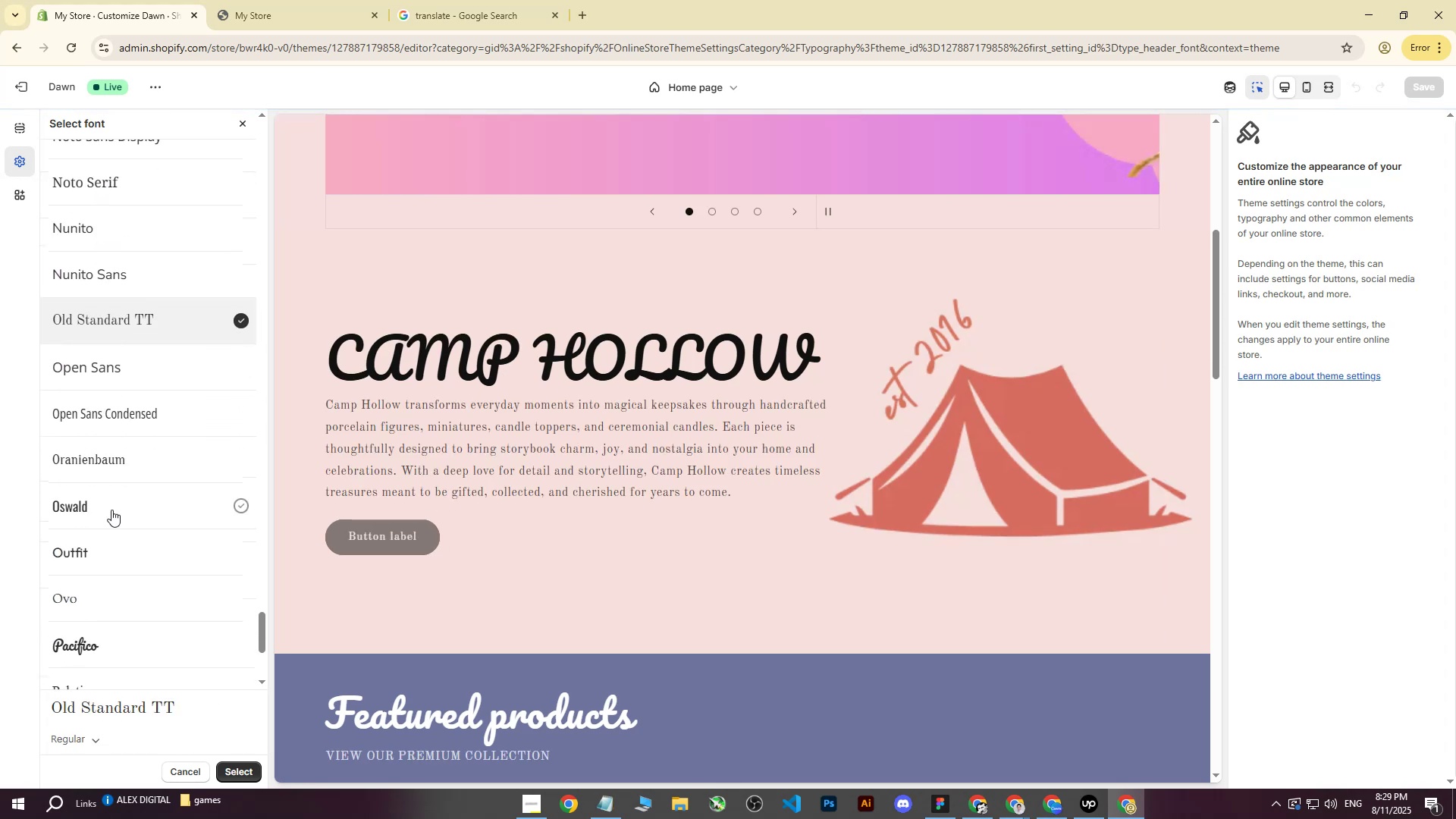 
left_click([111, 510])
 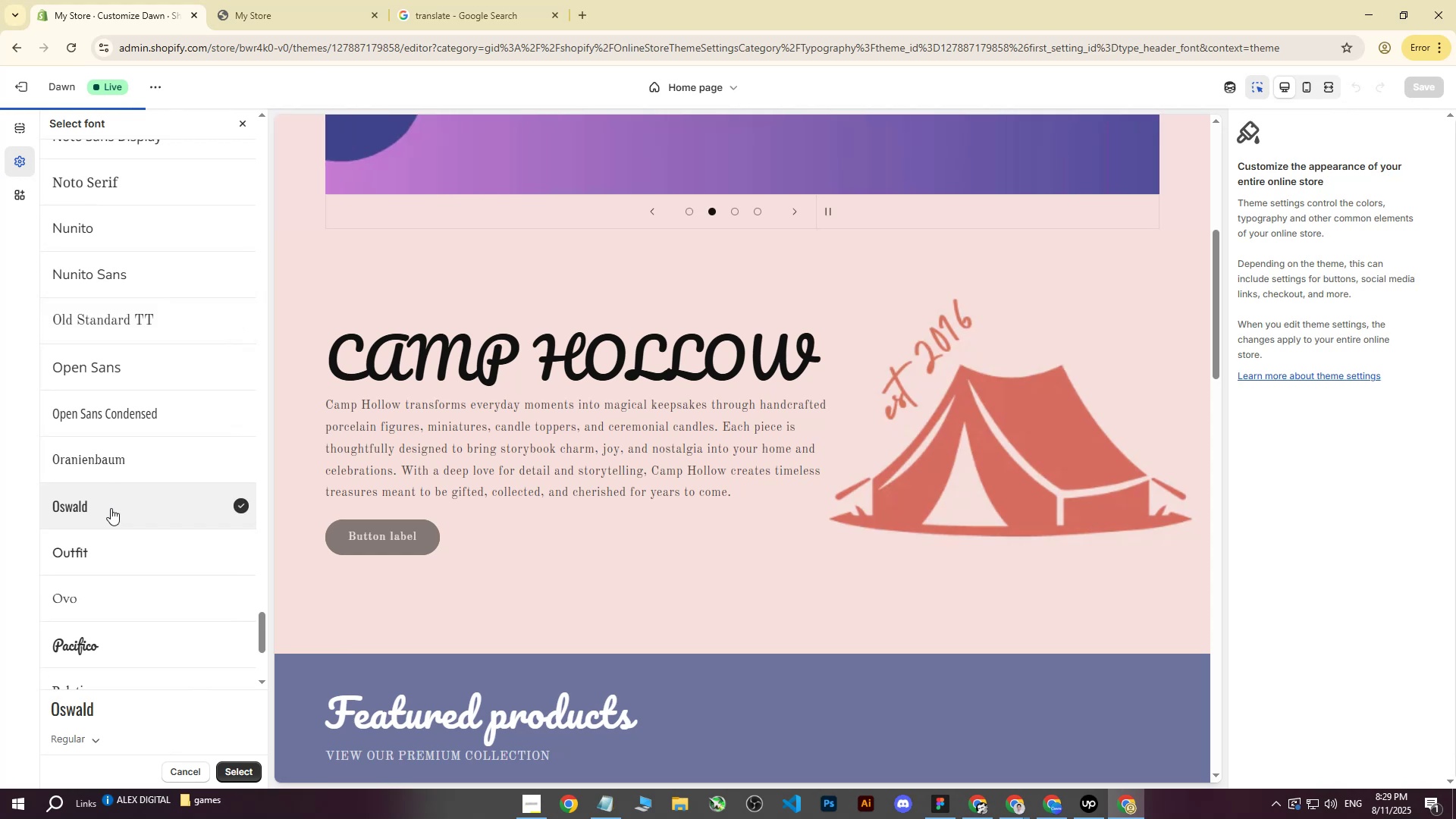 
scroll: coordinate [111, 505], scroll_direction: down, amount: 4.0
 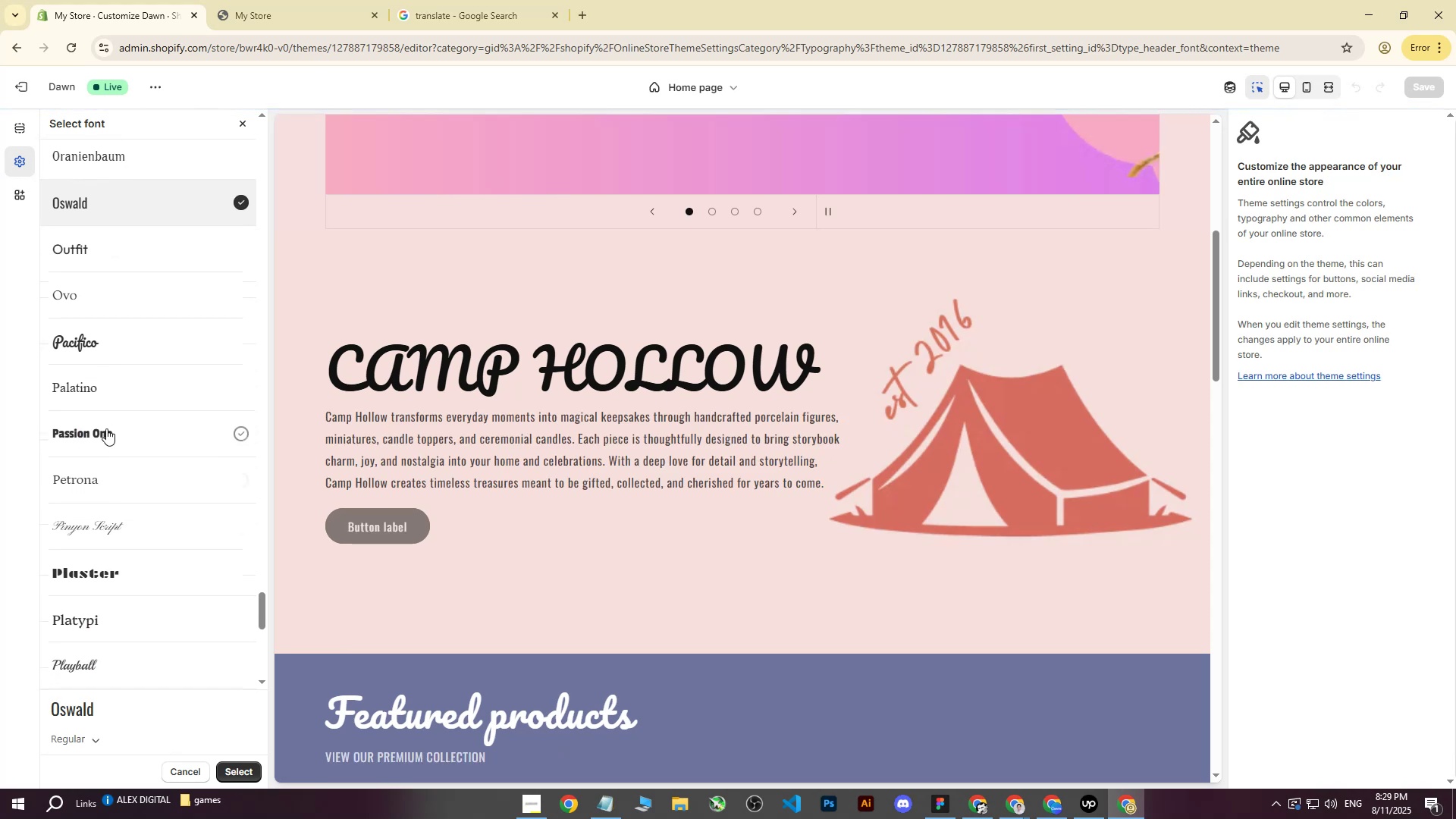 
left_click([96, 488])
 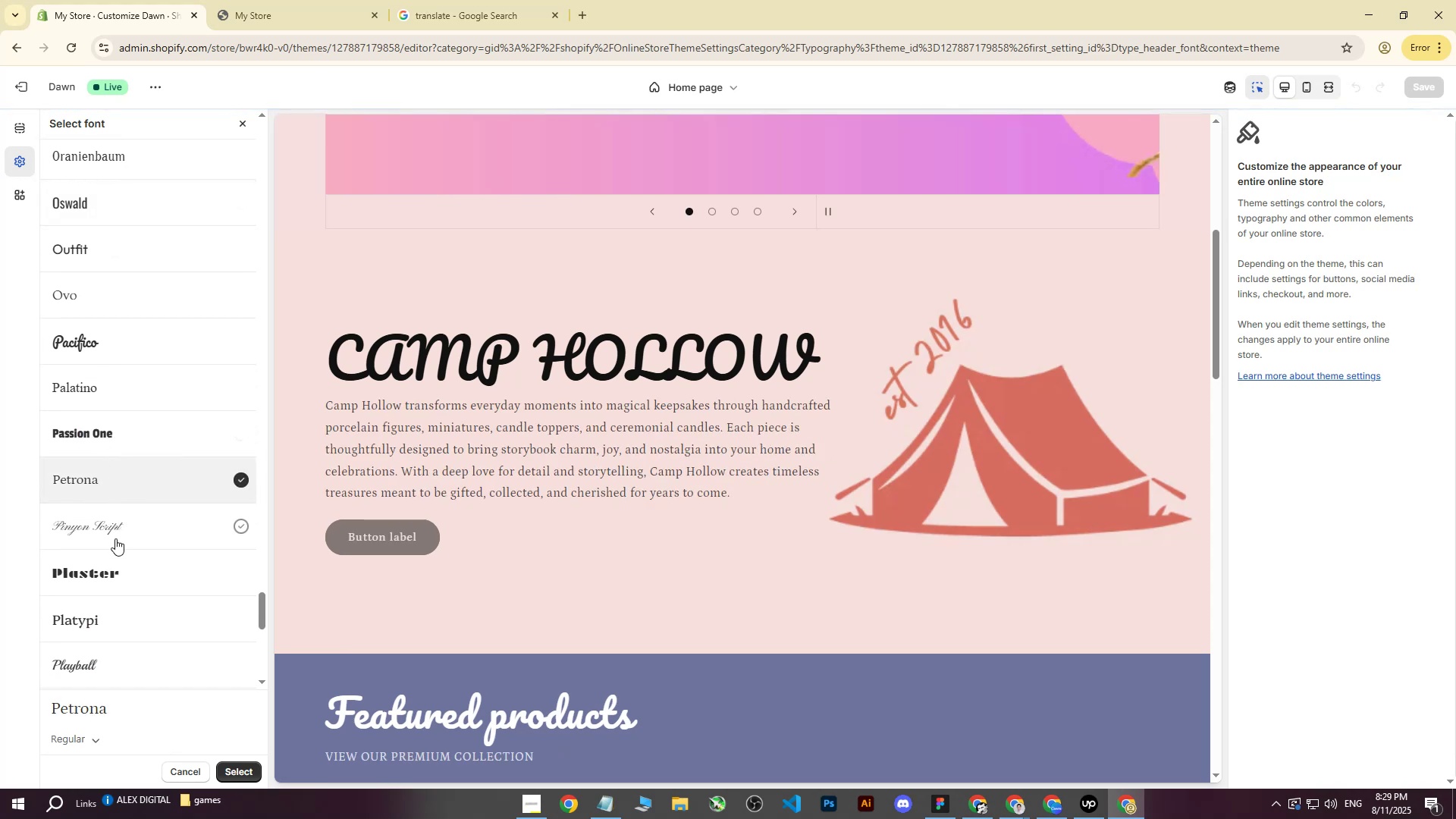 
left_click([102, 567])
 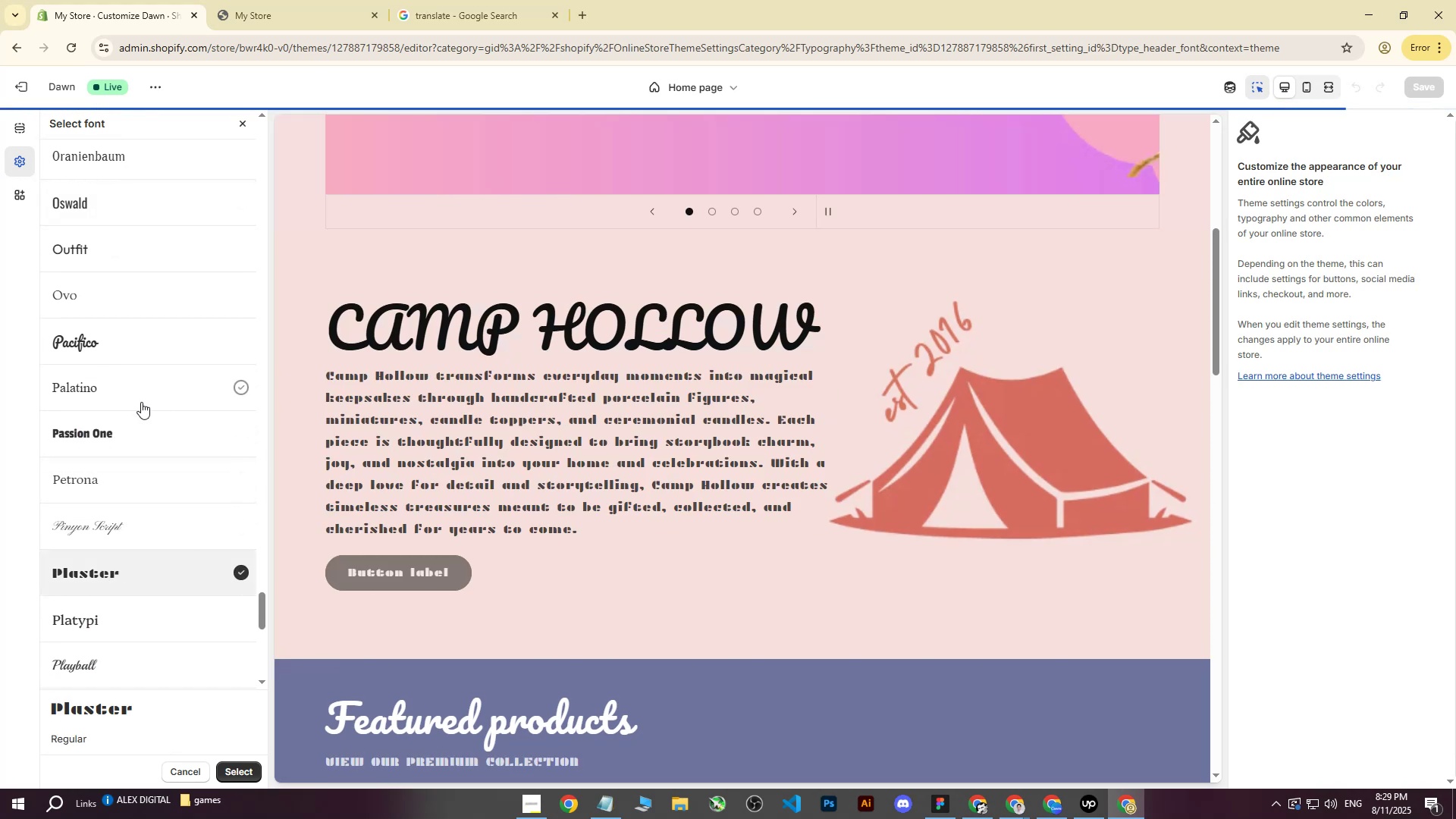 
scroll: coordinate [126, 443], scroll_direction: down, amount: 7.0
 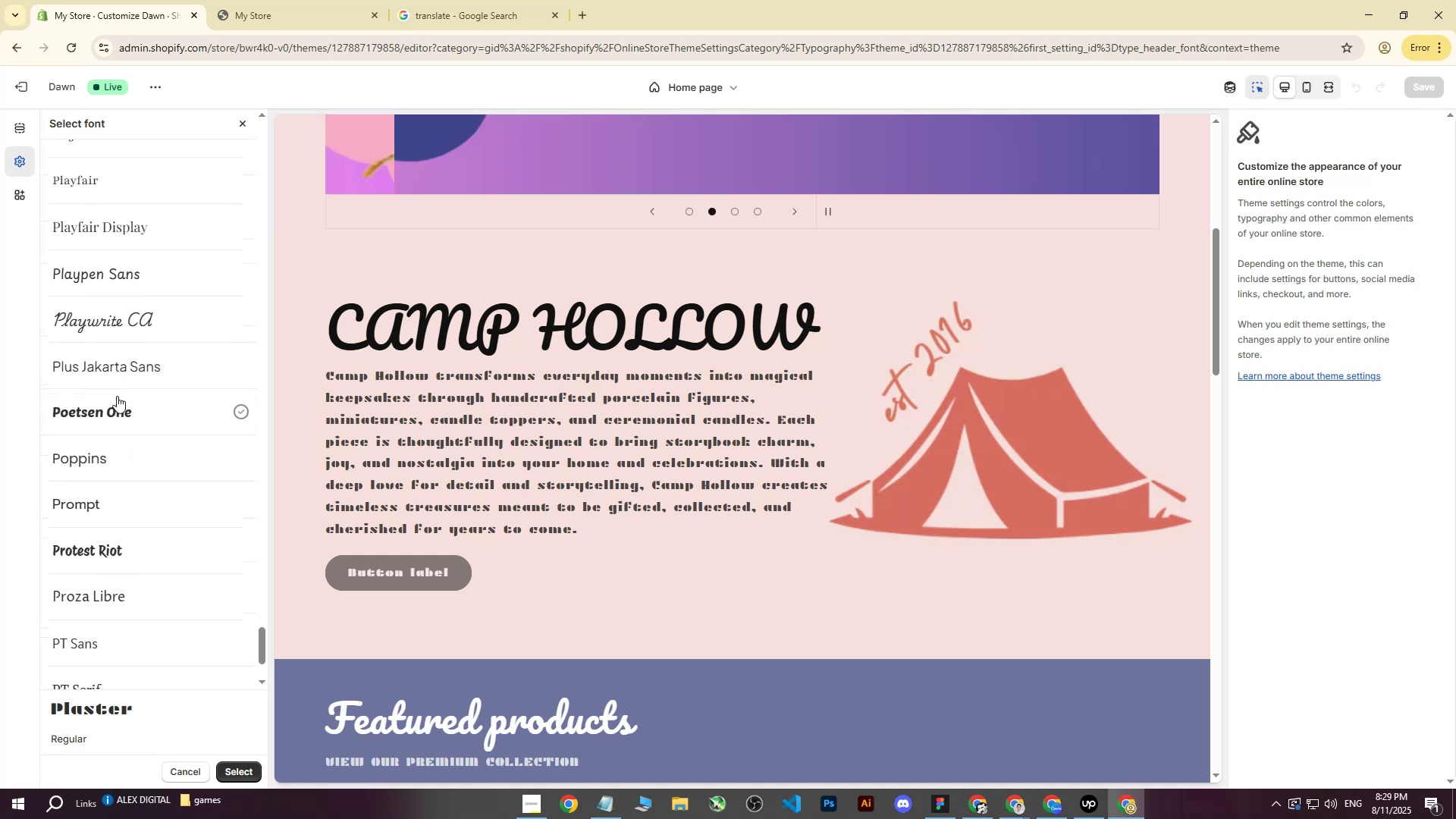 
double_click([111, 406])
 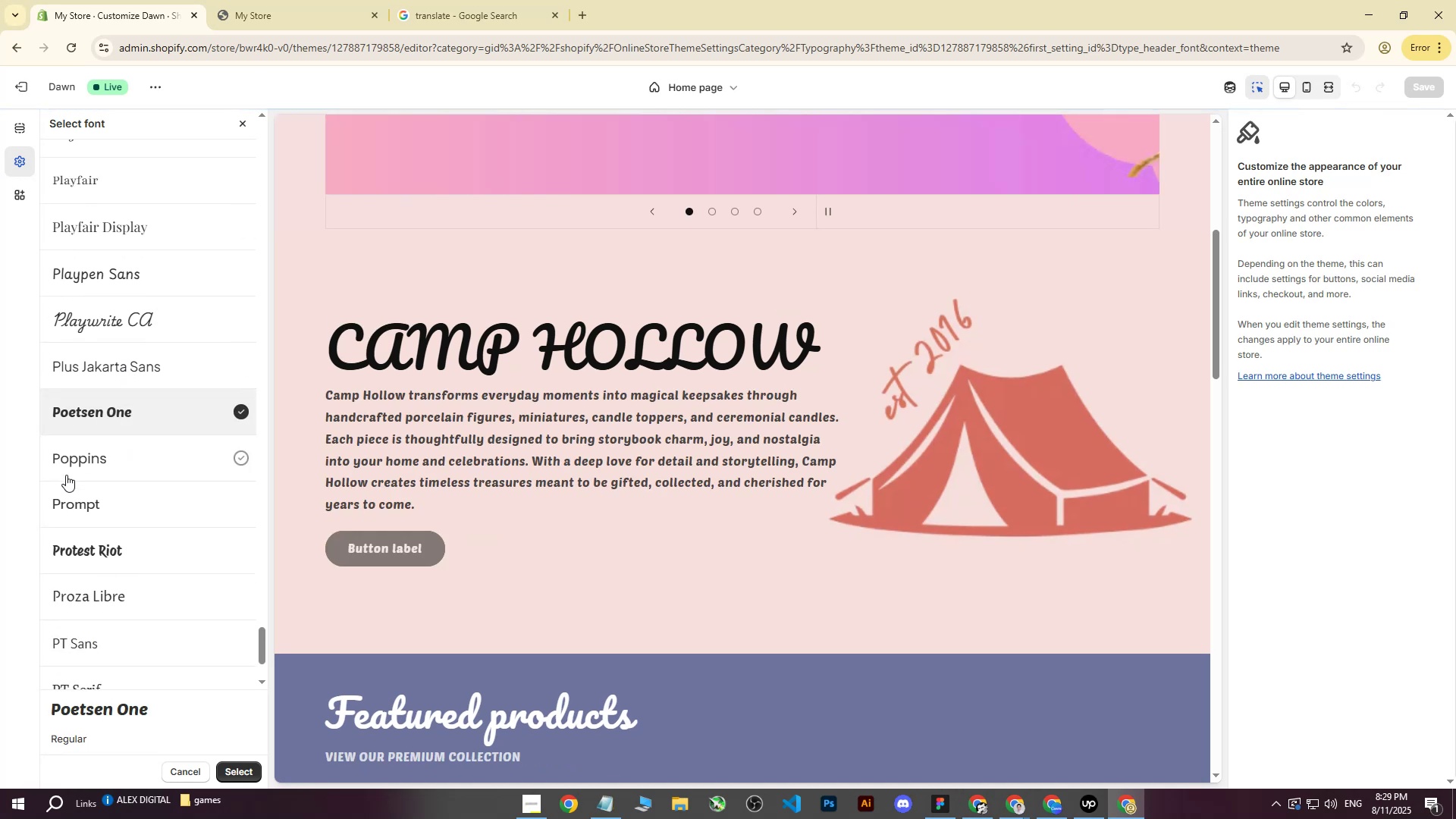 
left_click([100, 553])
 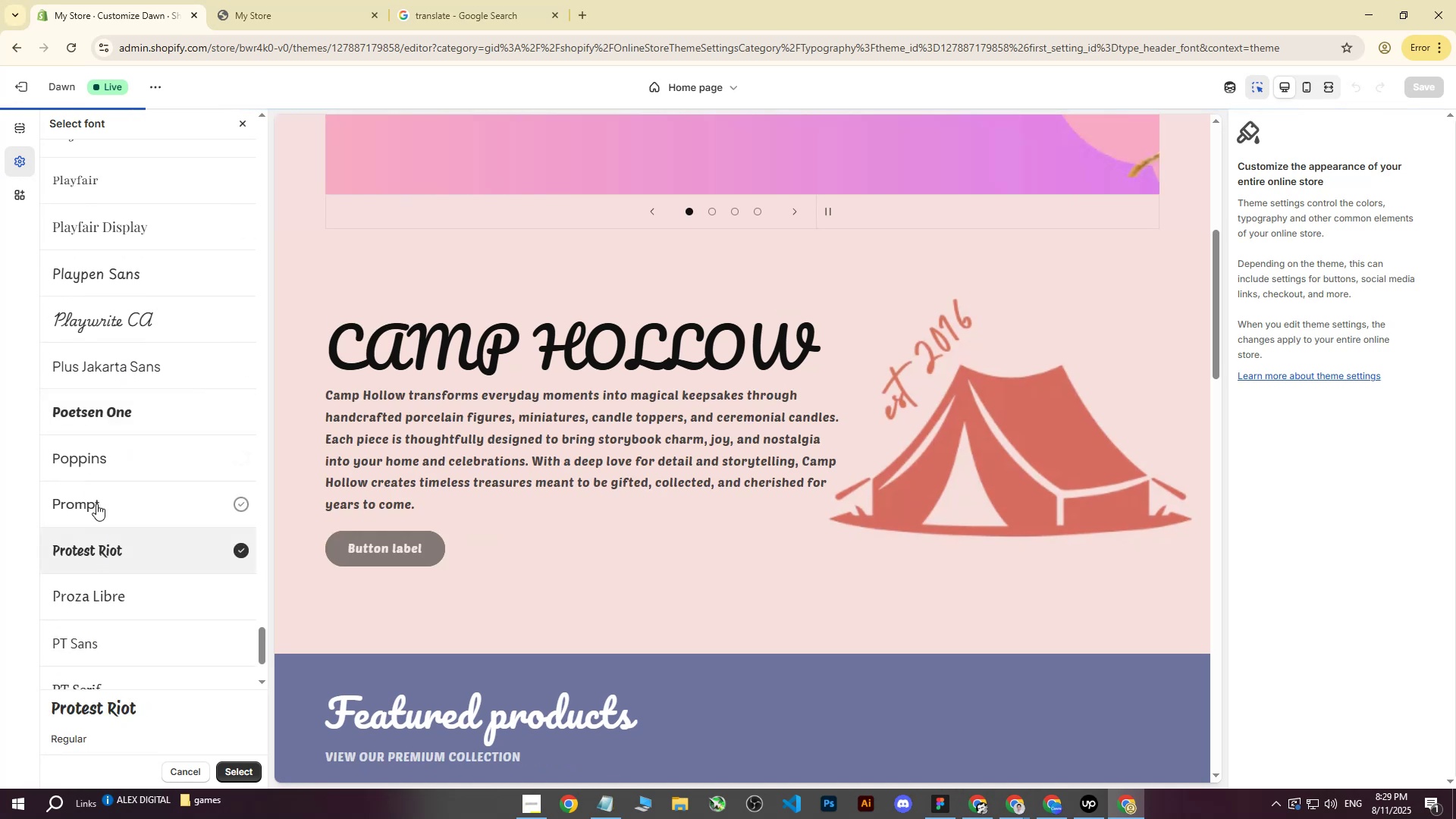 
left_click([96, 504])
 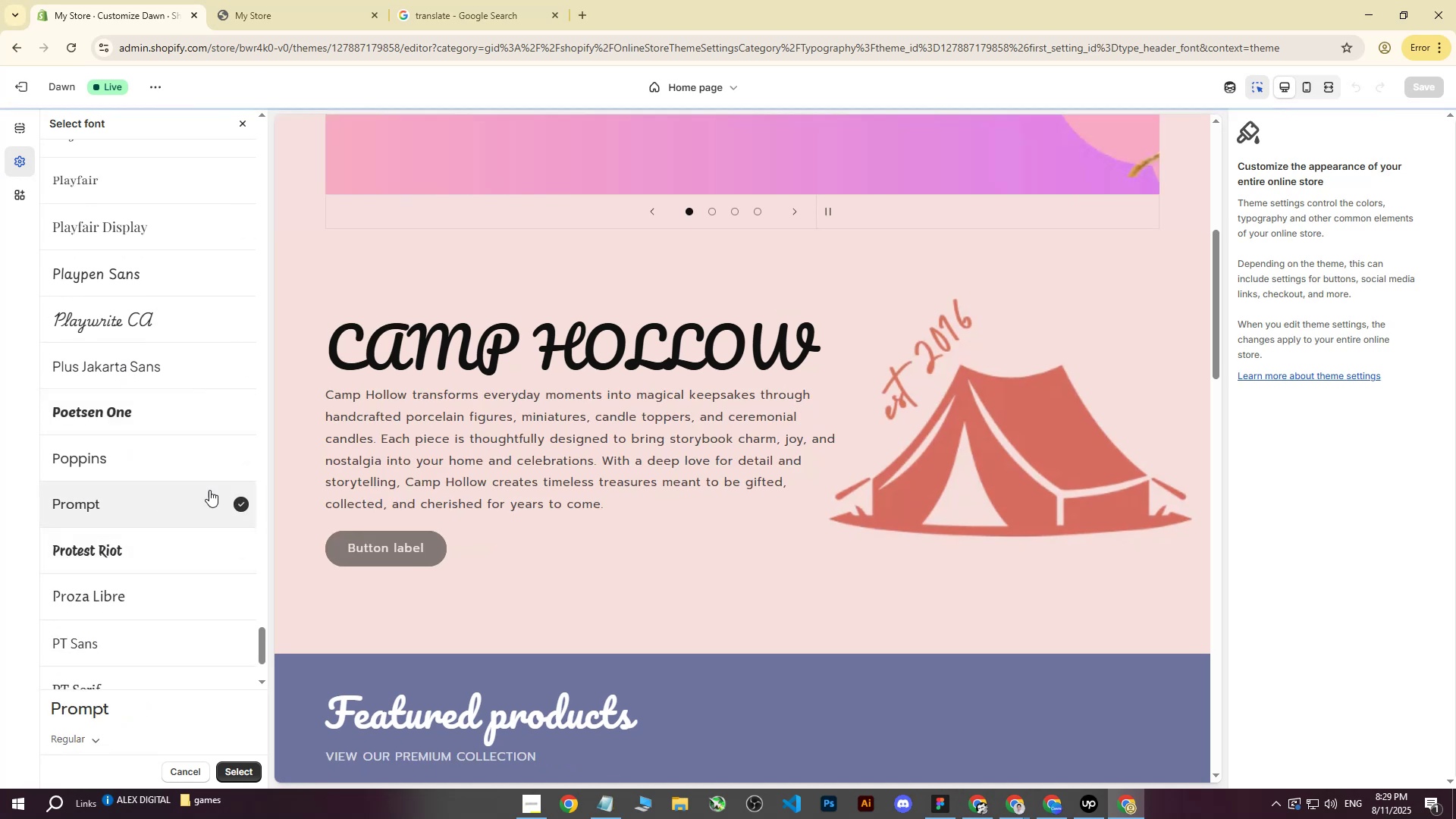 
scroll: coordinate [71, 513], scroll_direction: down, amount: 2.0
 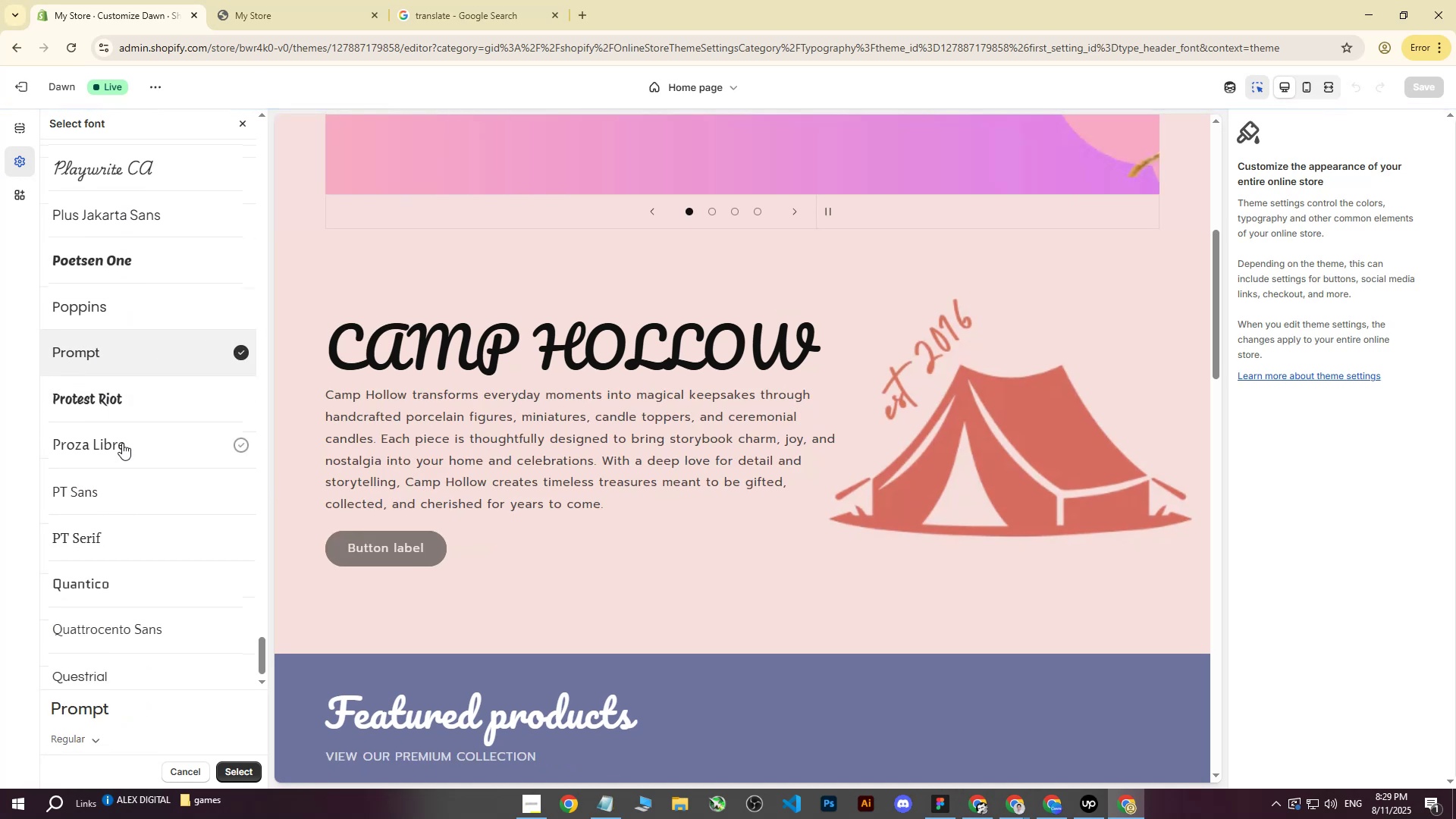 
left_click([122, 443])
 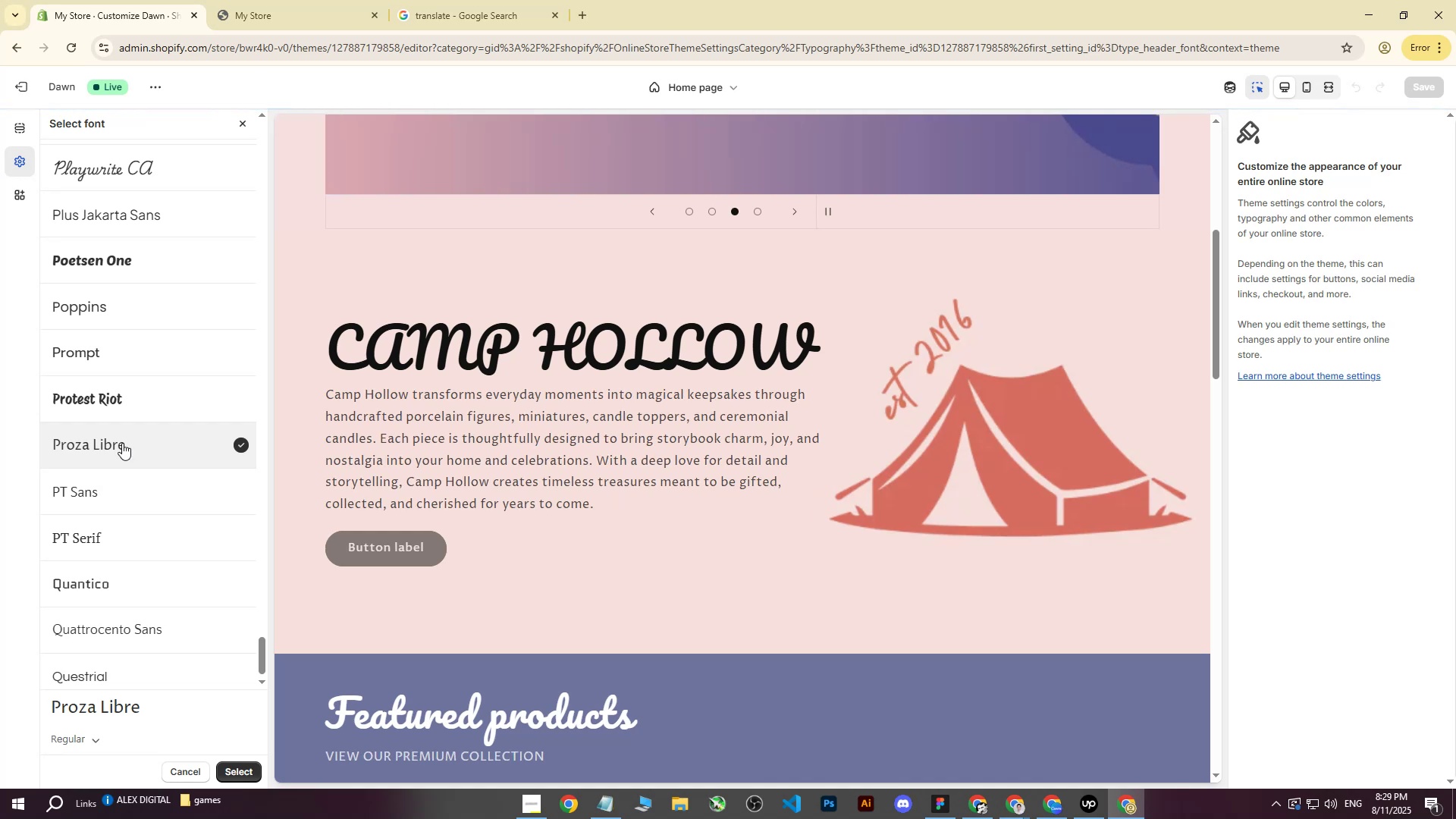 
wait(14.38)
 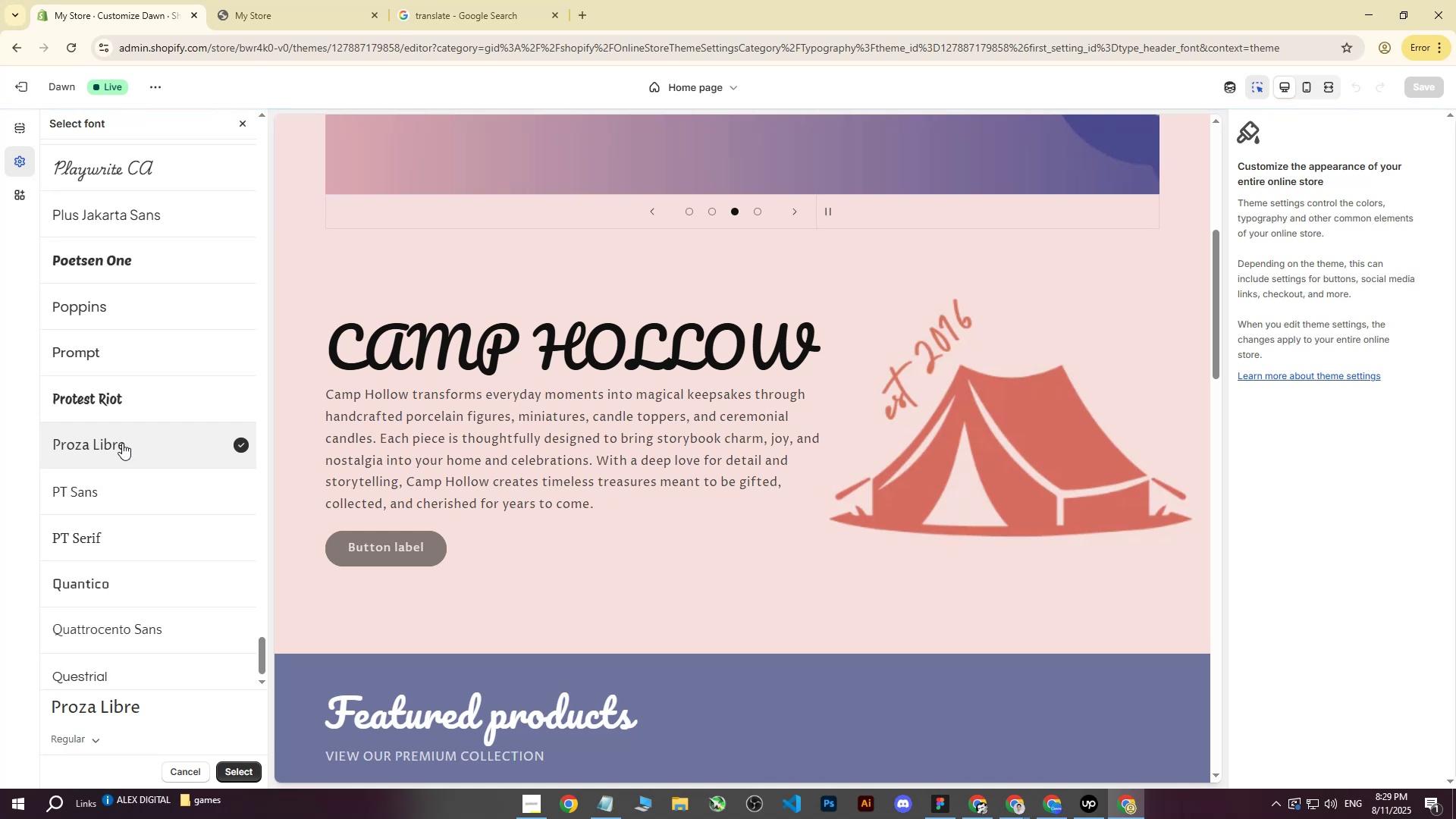 
scroll: coordinate [570, 465], scroll_direction: down, amount: 22.0
 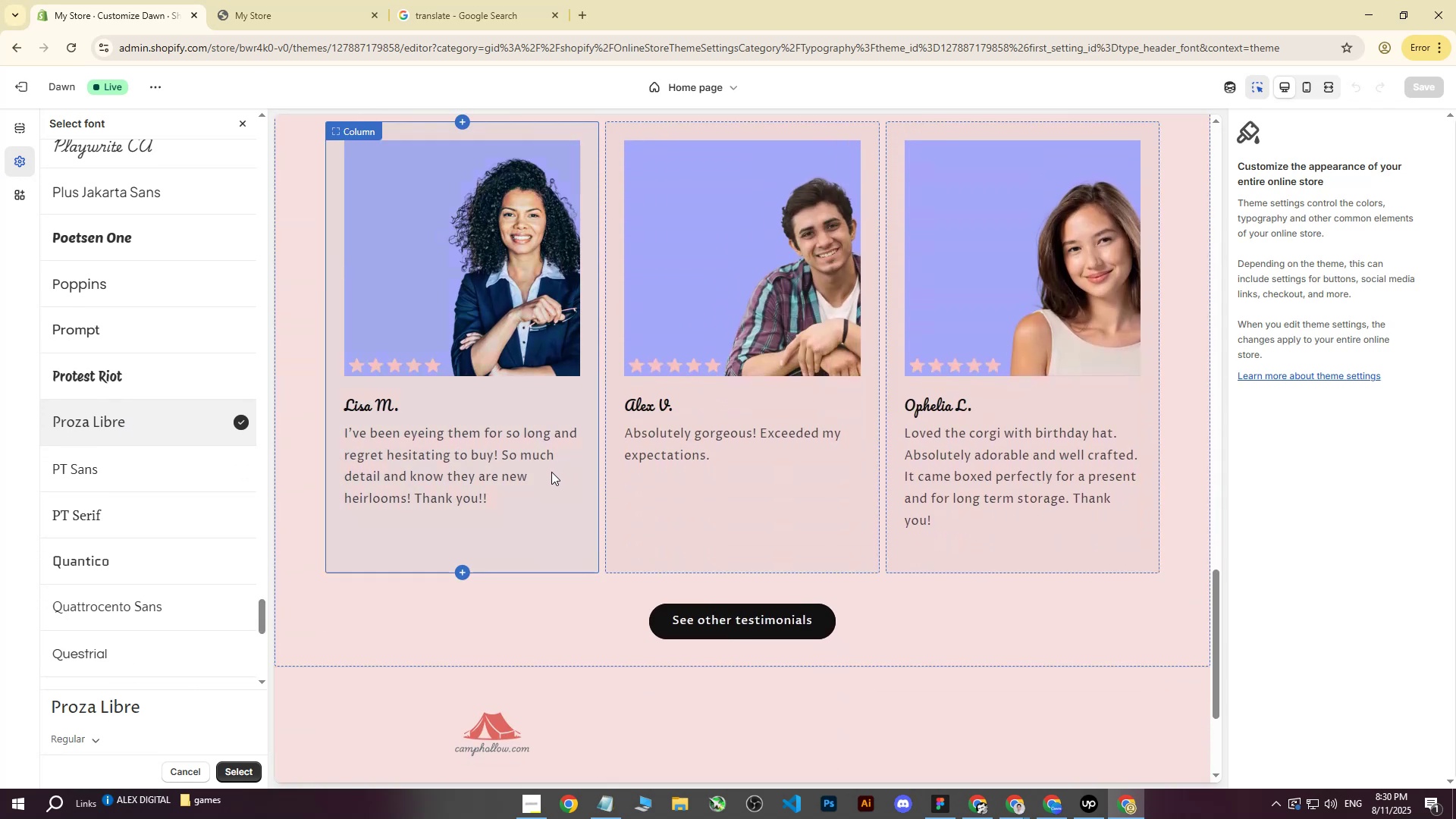 
scroll: coordinate [540, 483], scroll_direction: up, amount: 17.0
 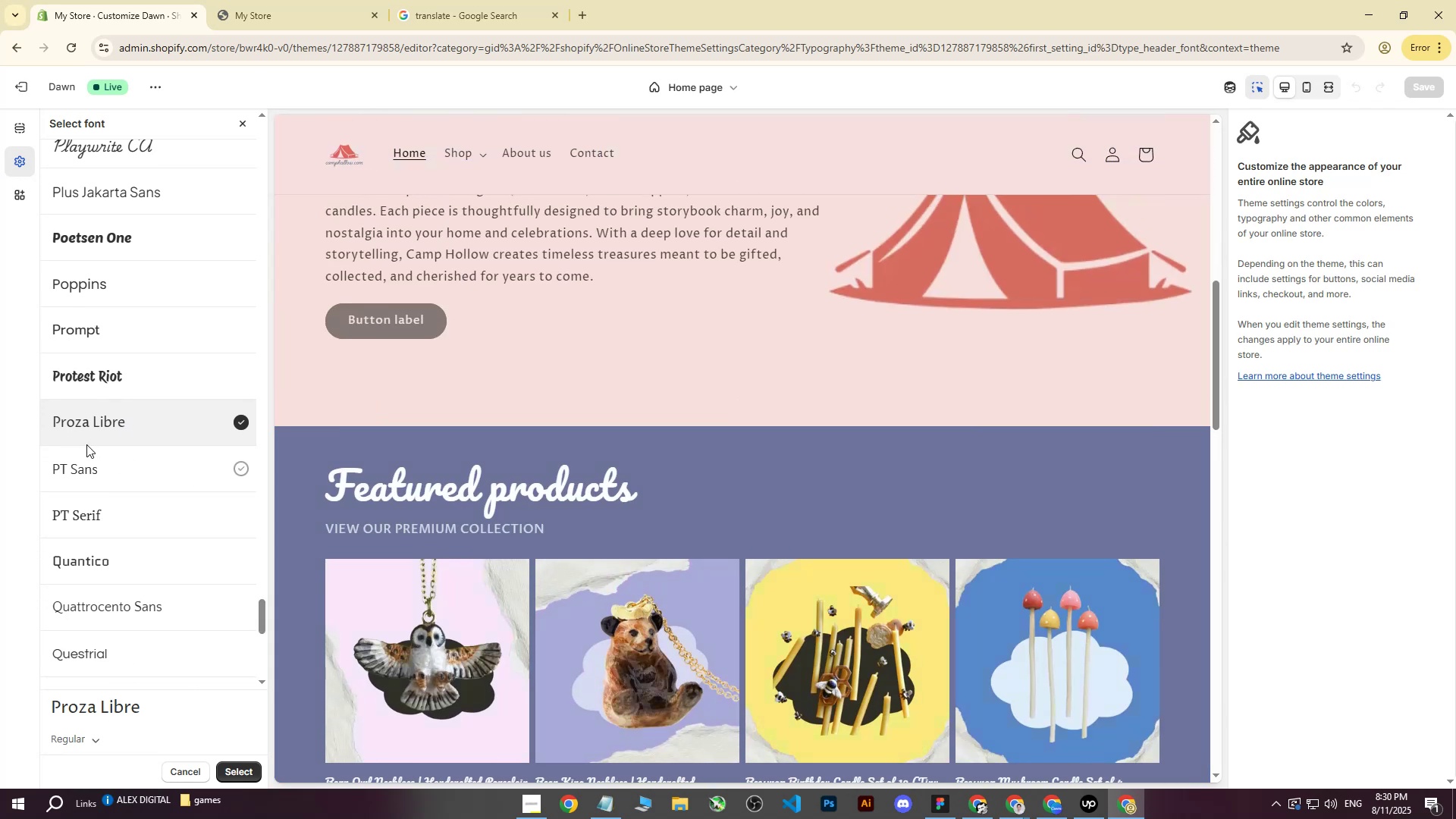 
scroll: coordinate [105, 513], scroll_direction: down, amount: 4.0
 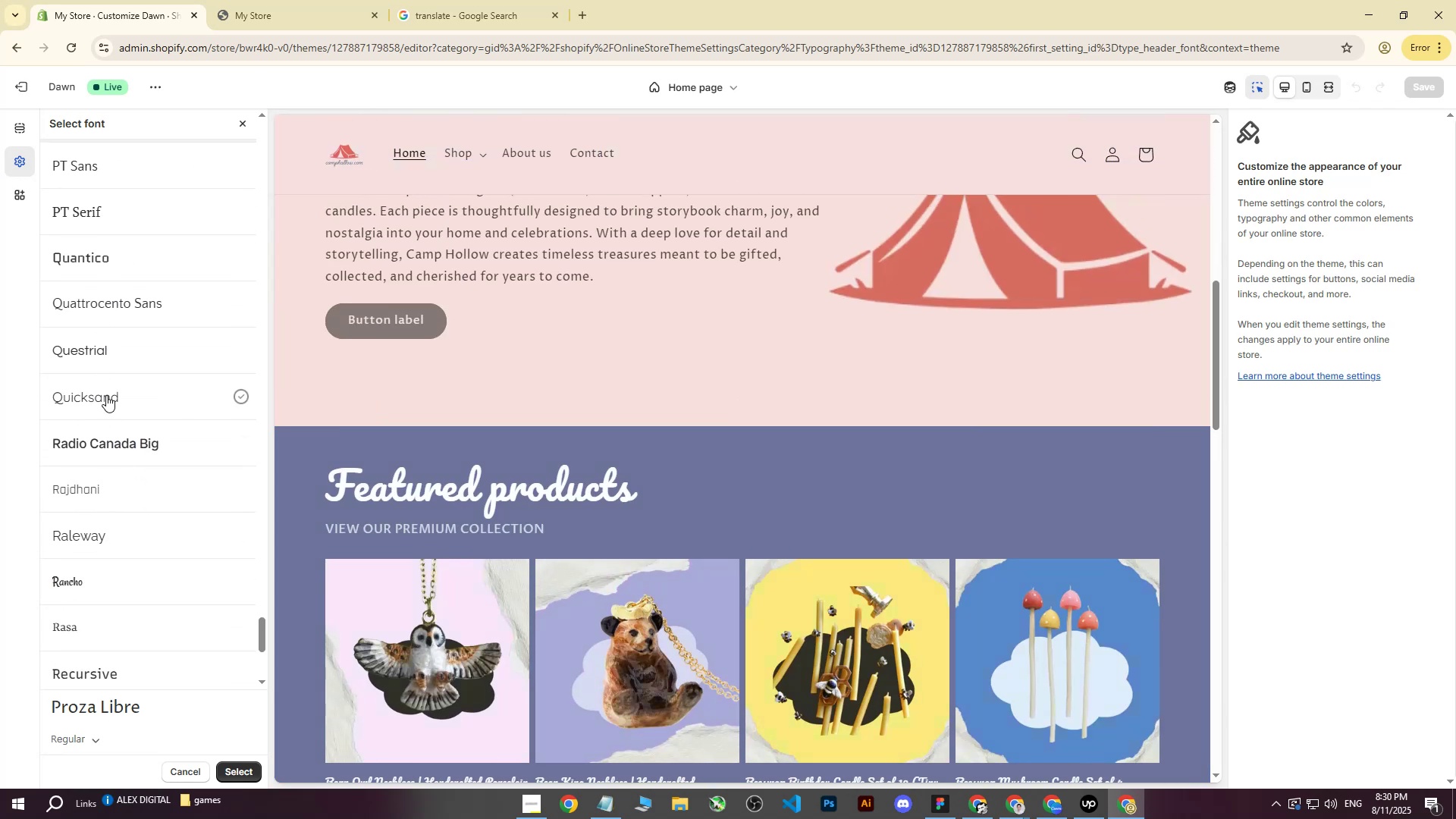 
left_click([106, 395])
 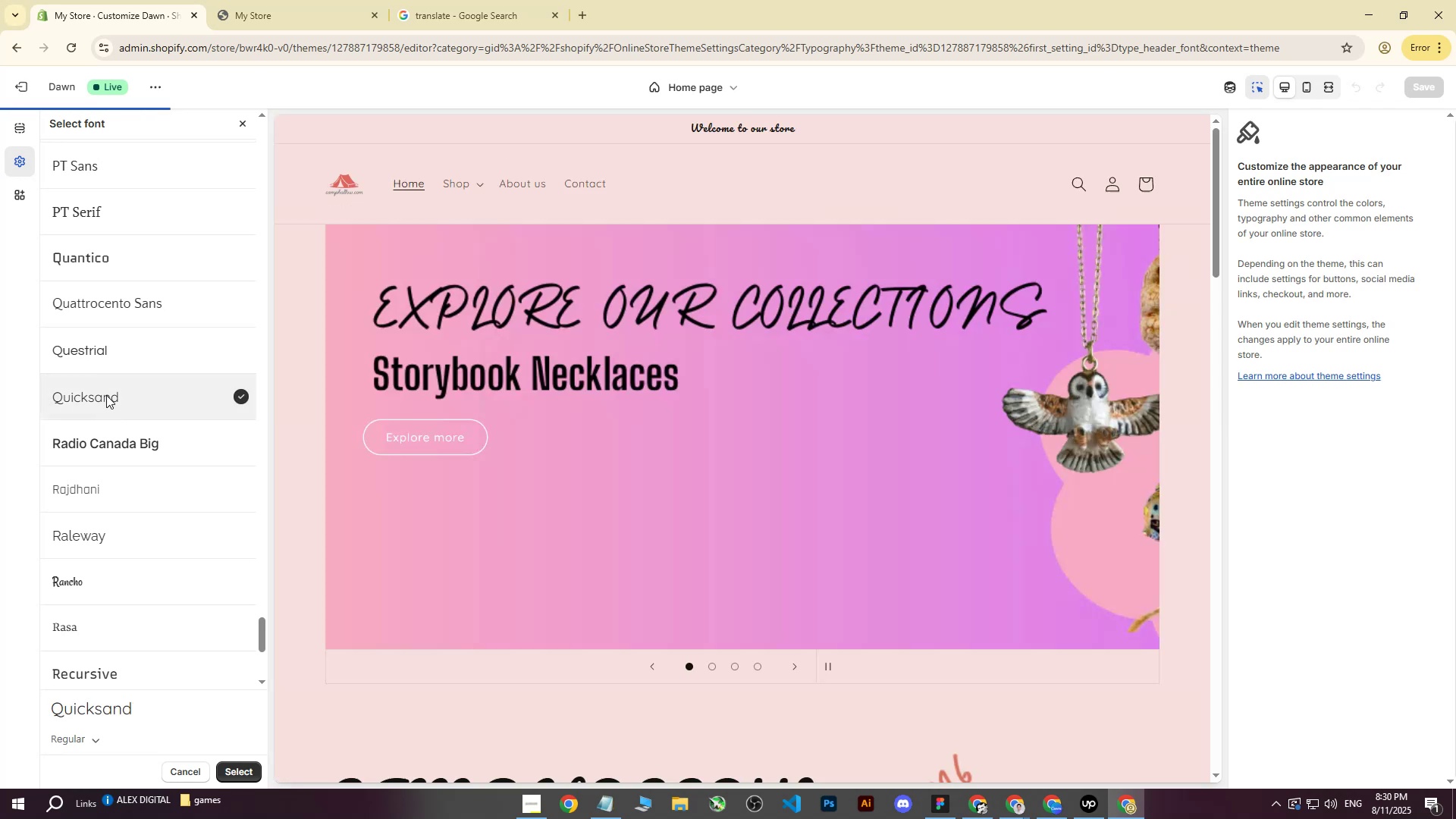 
scroll: coordinate [466, 356], scroll_direction: up, amount: 2.0
 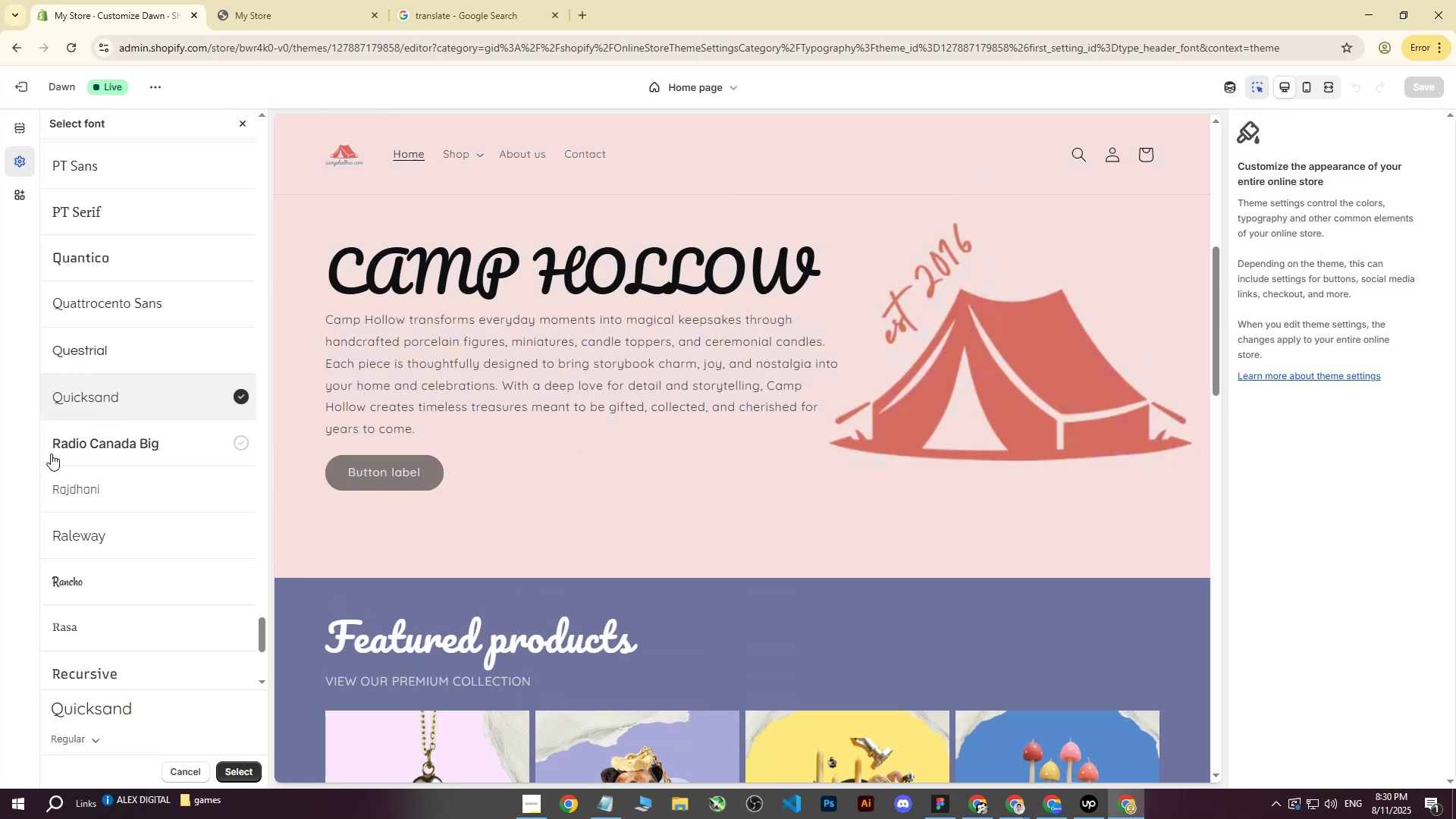 
scroll: coordinate [90, 472], scroll_direction: down, amount: 6.0
 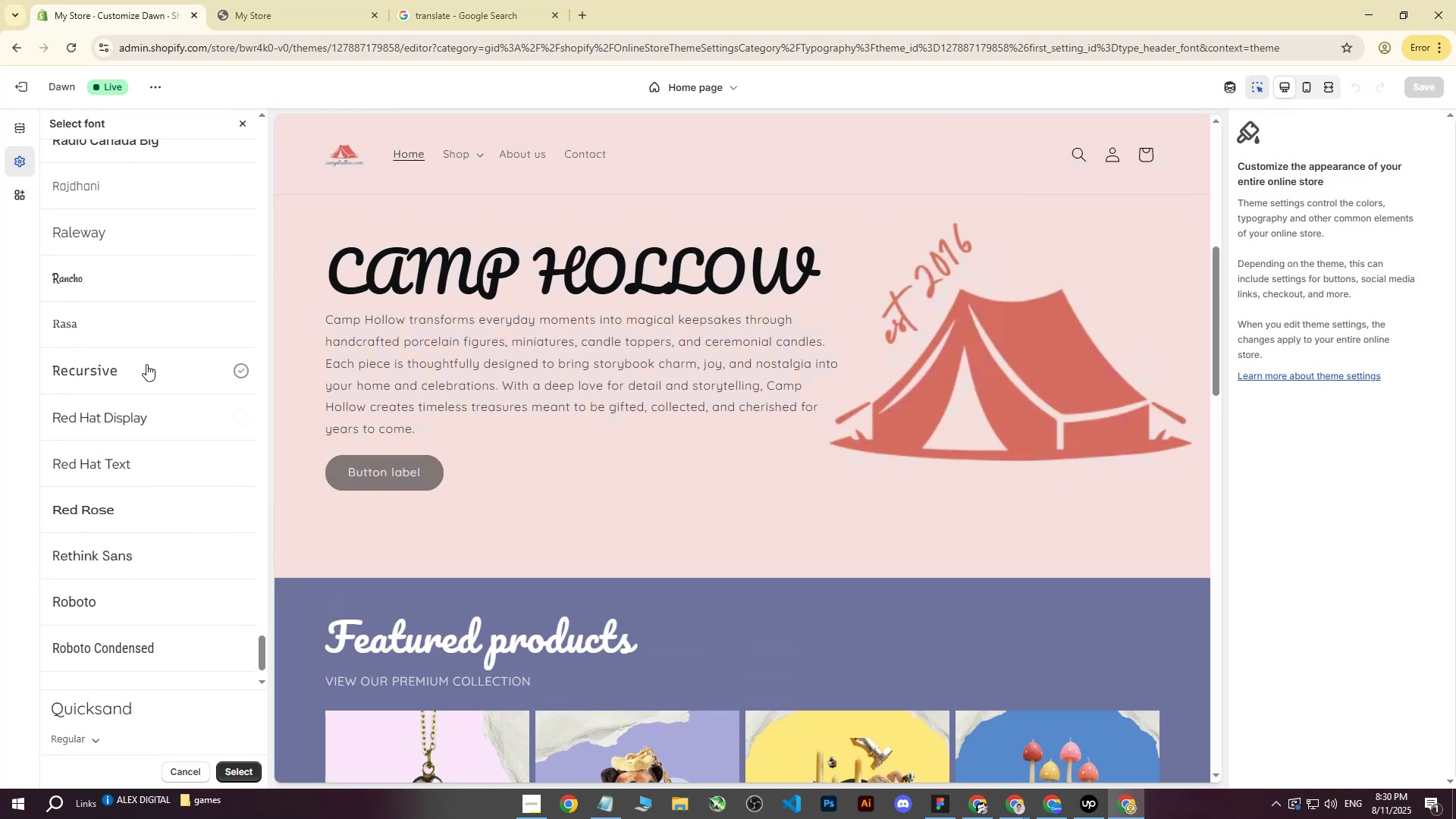 
left_click([143, 368])
 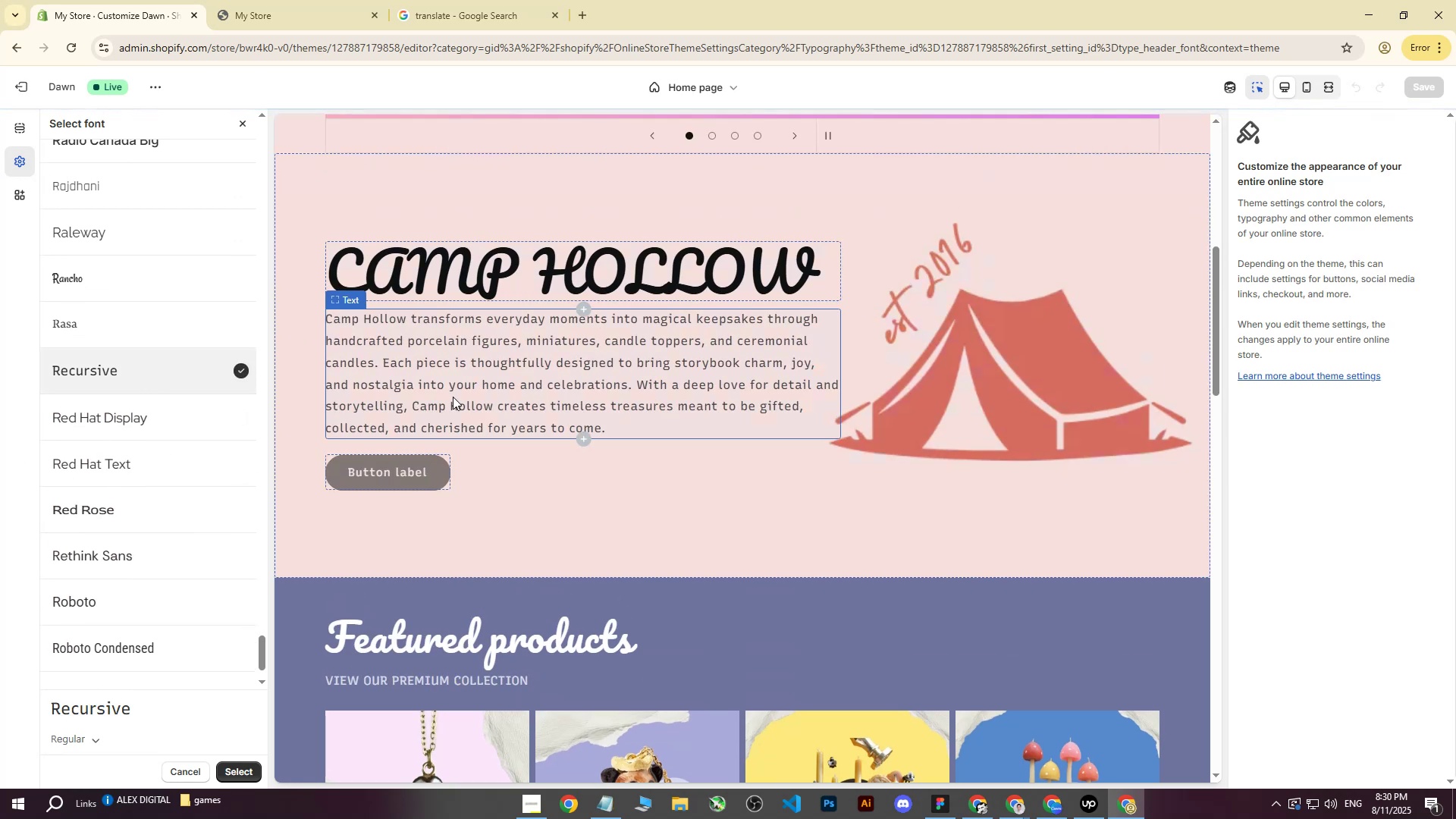 
scroll: coordinate [158, 518], scroll_direction: down, amount: 3.0
 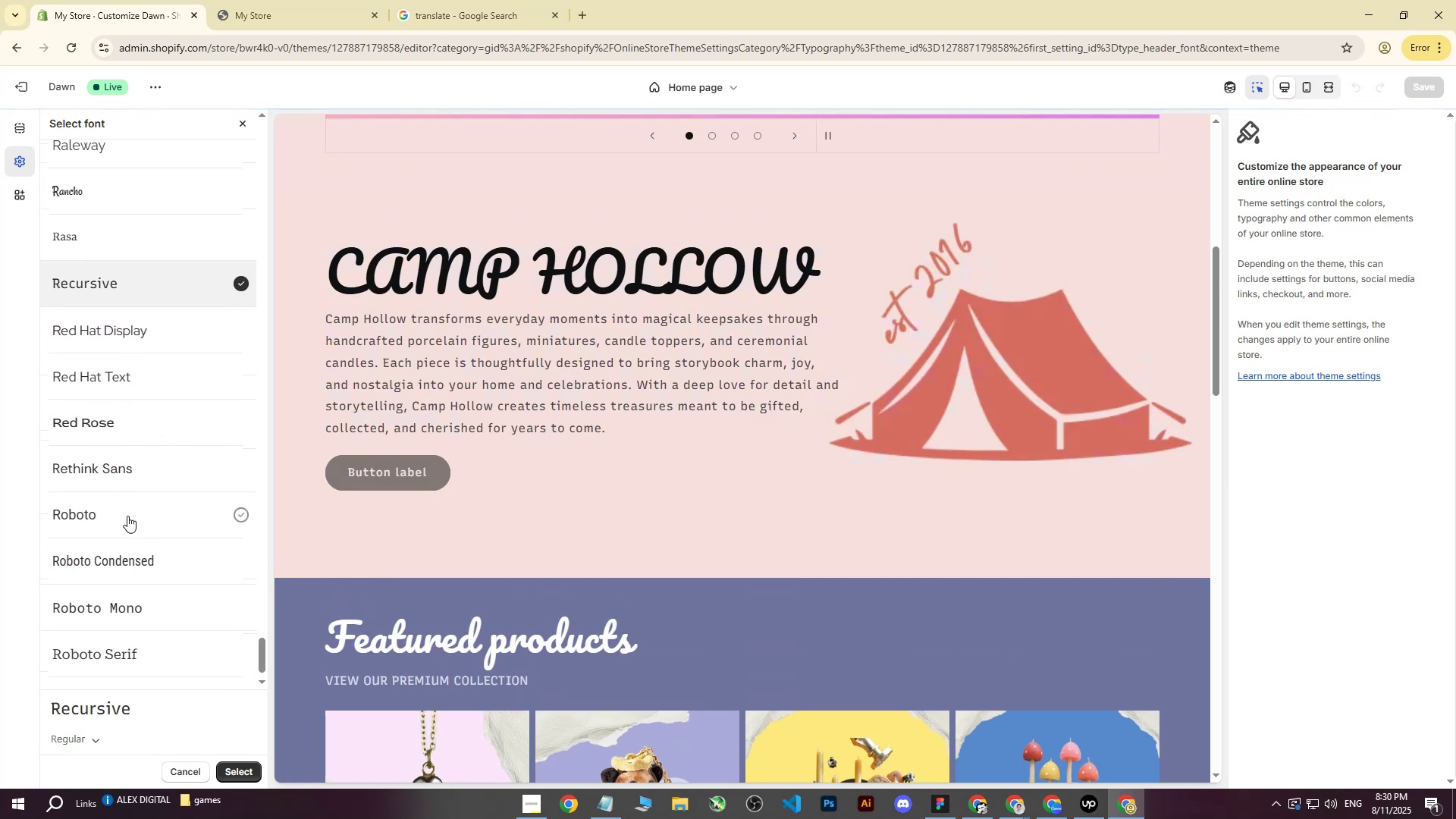 
scroll: coordinate [127, 415], scroll_direction: up, amount: 82.0
 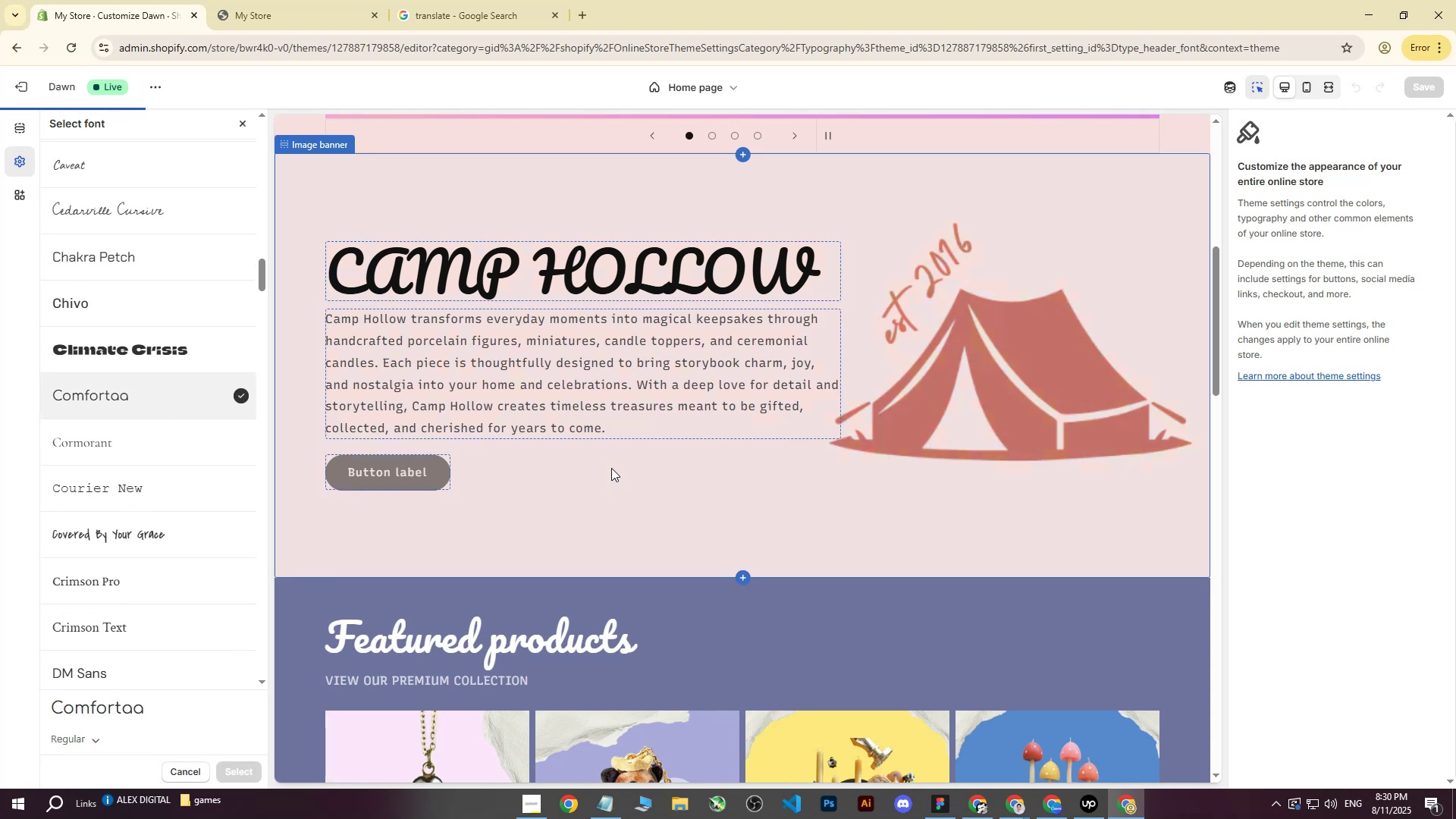 
scroll: coordinate [767, 502], scroll_direction: down, amount: 17.0
 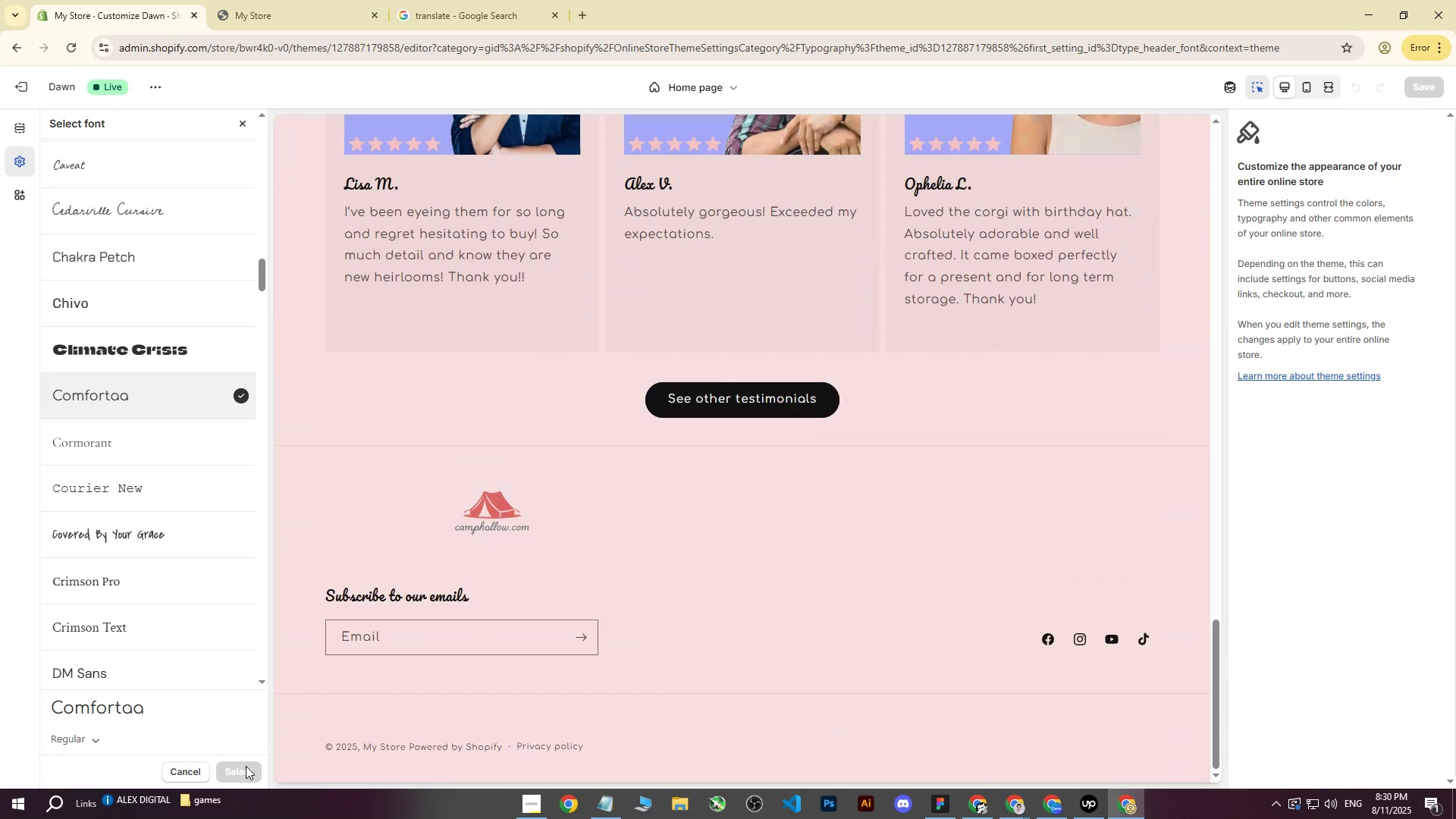 
left_click([155, 354])
 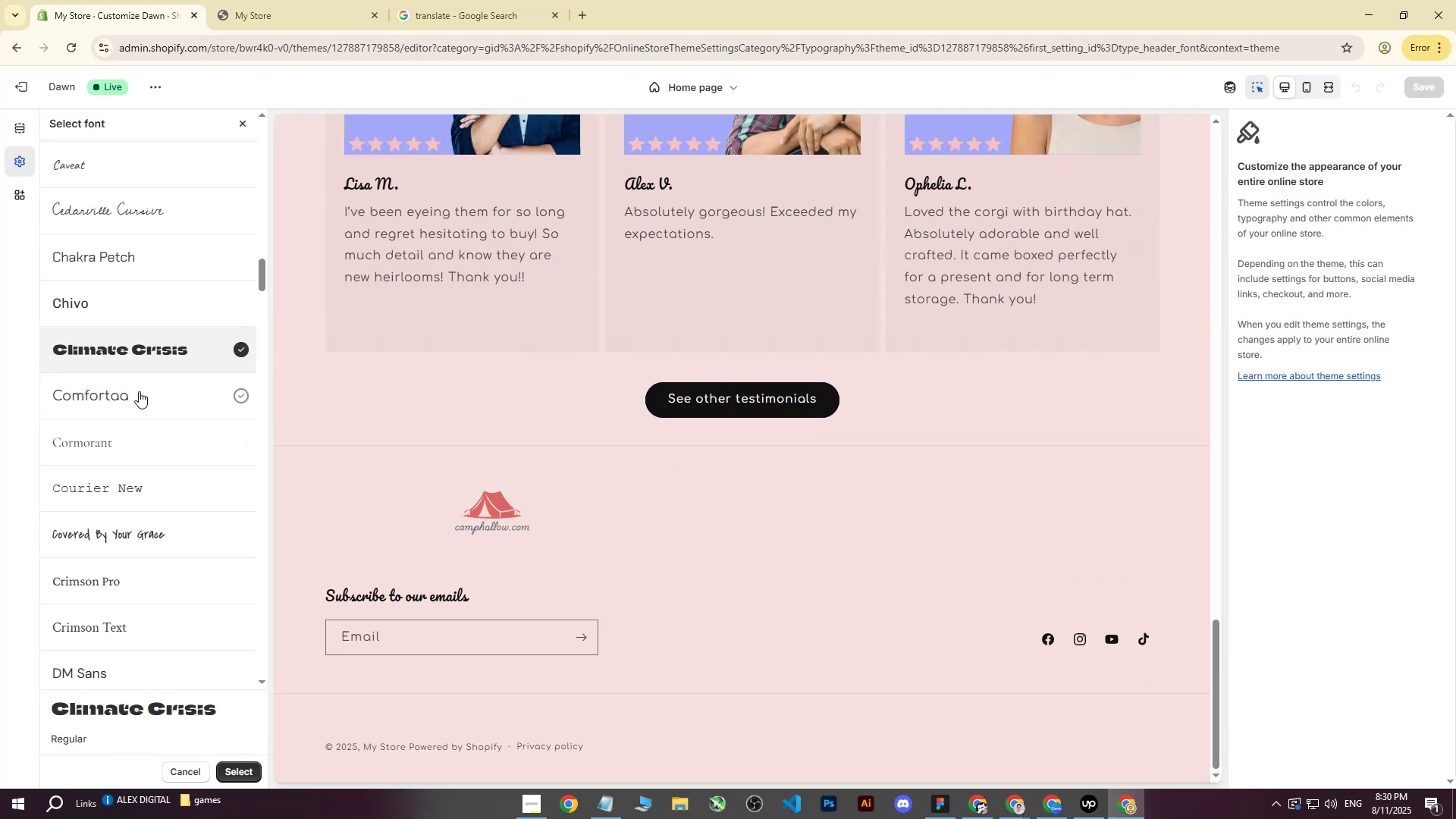 
left_click([139, 391])
 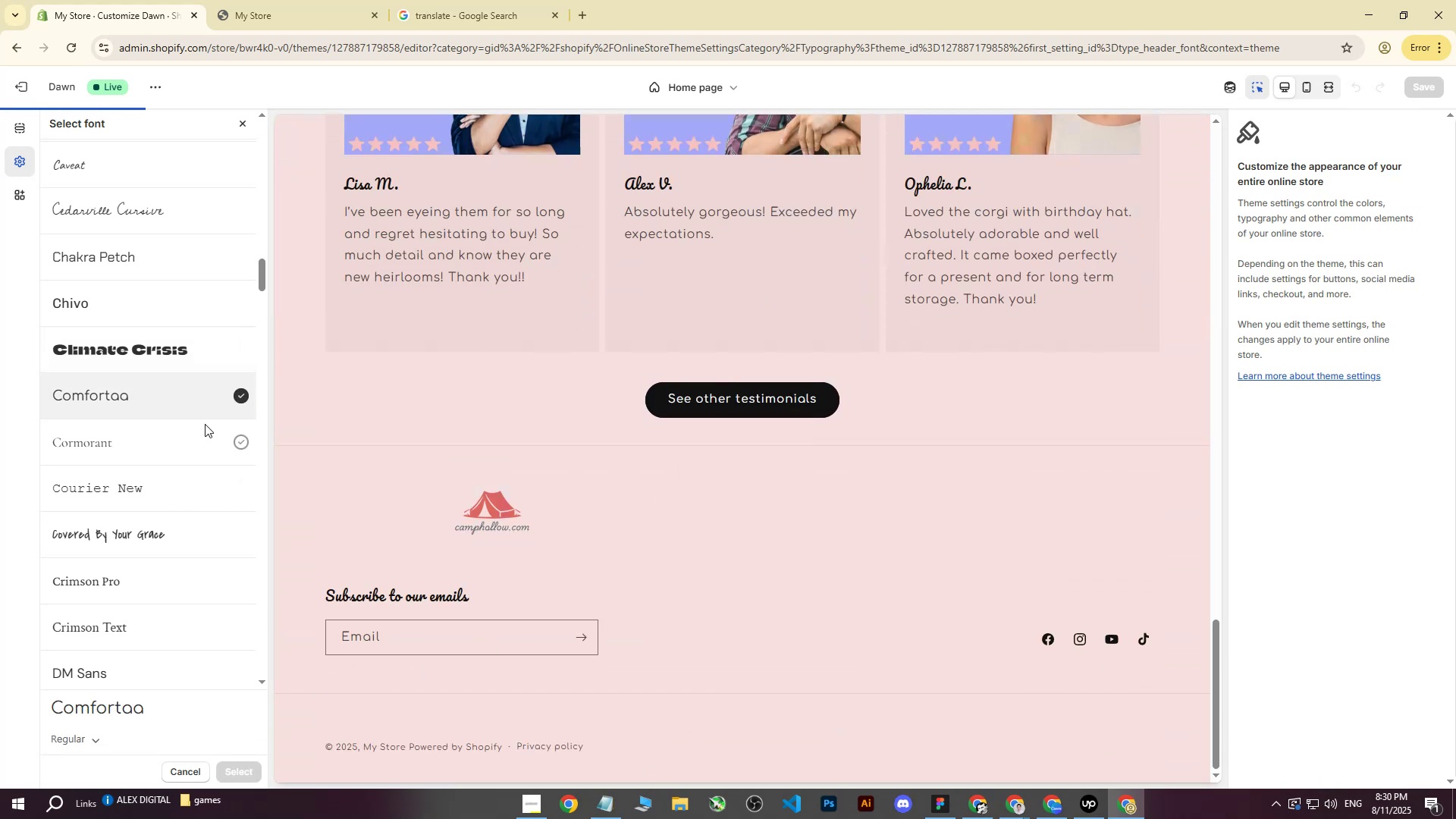 
left_click([149, 399])
 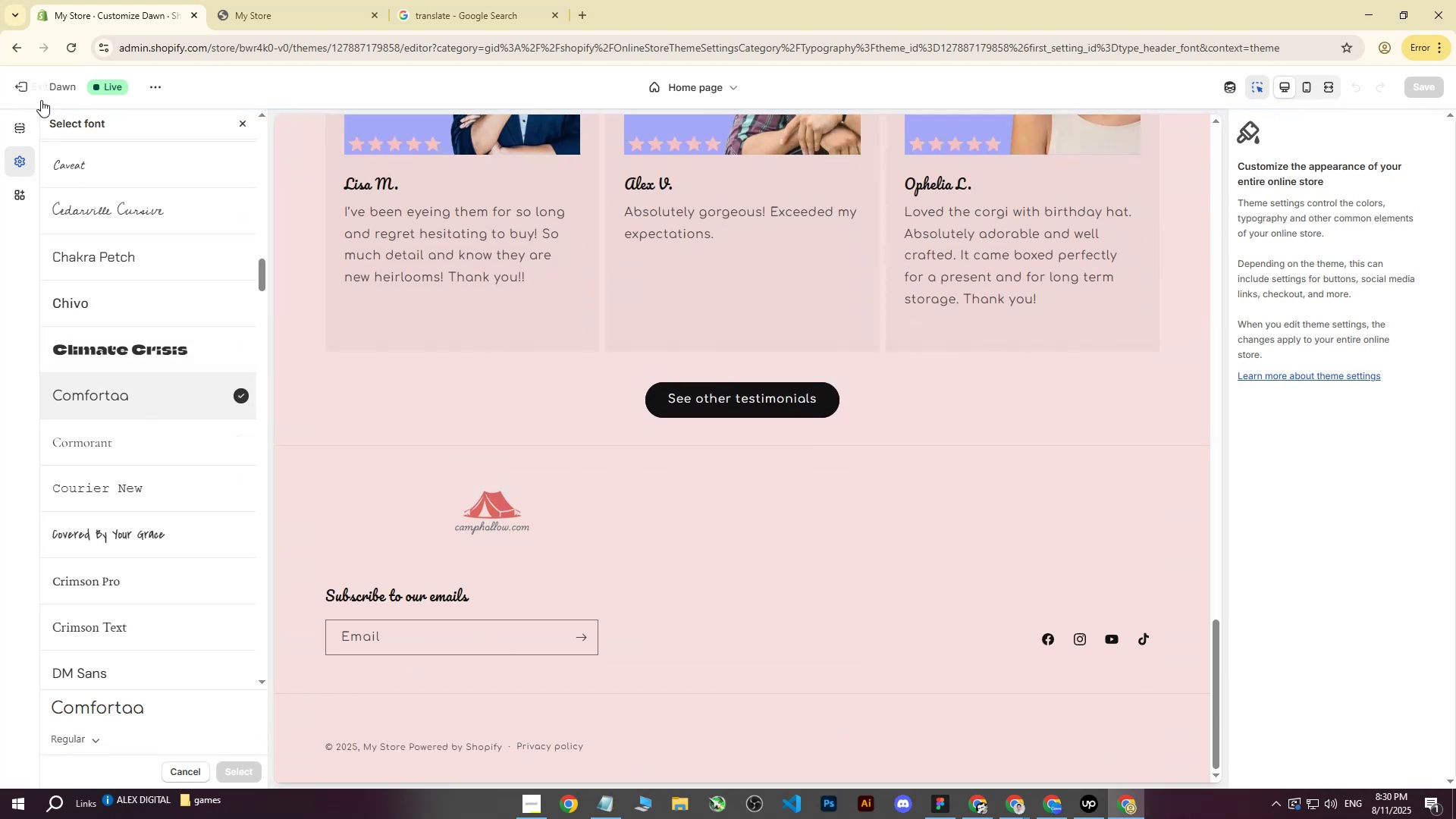 
left_click([5, 83])
 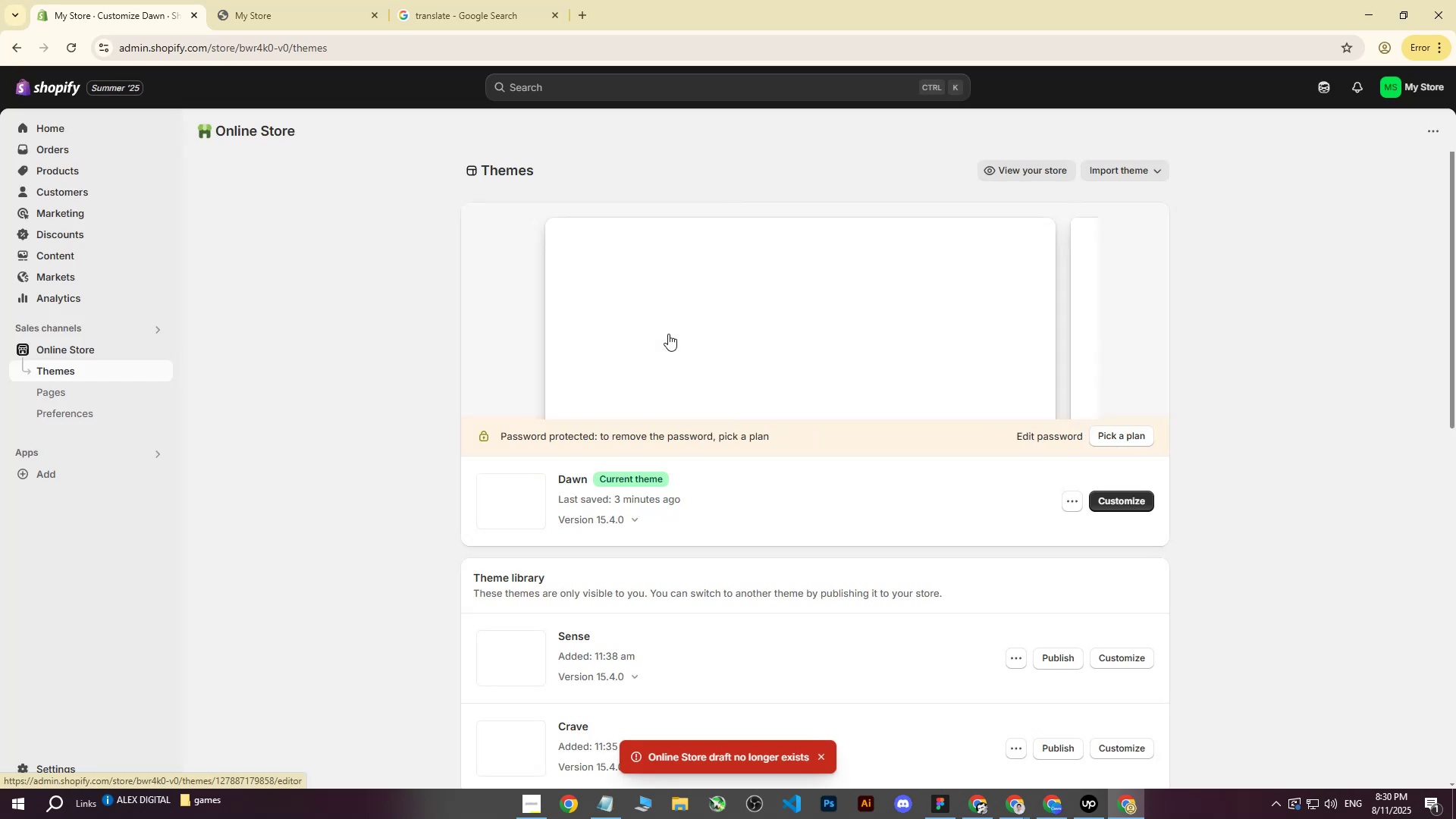 
left_click([309, 26])
 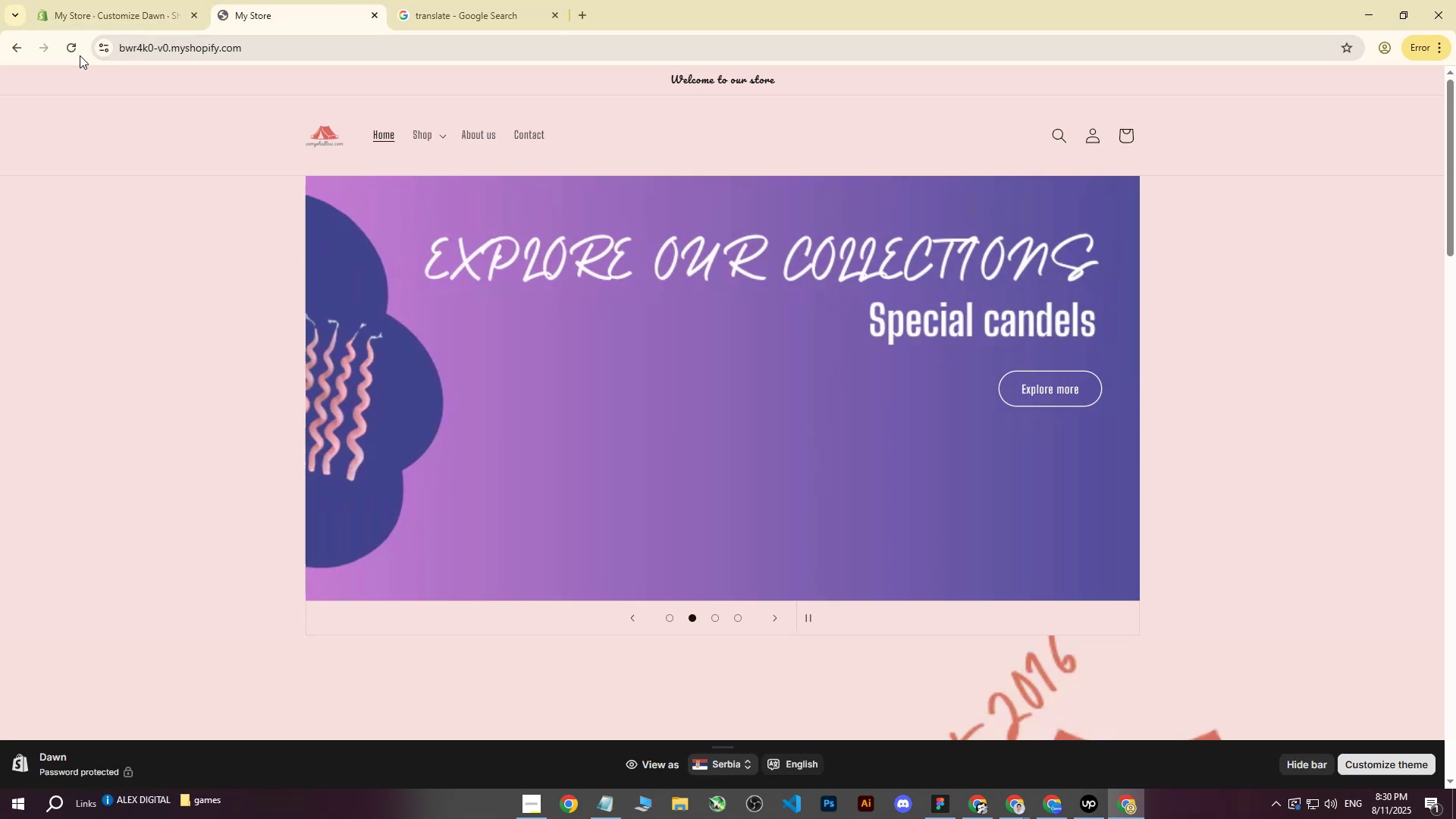 
left_click([69, 51])
 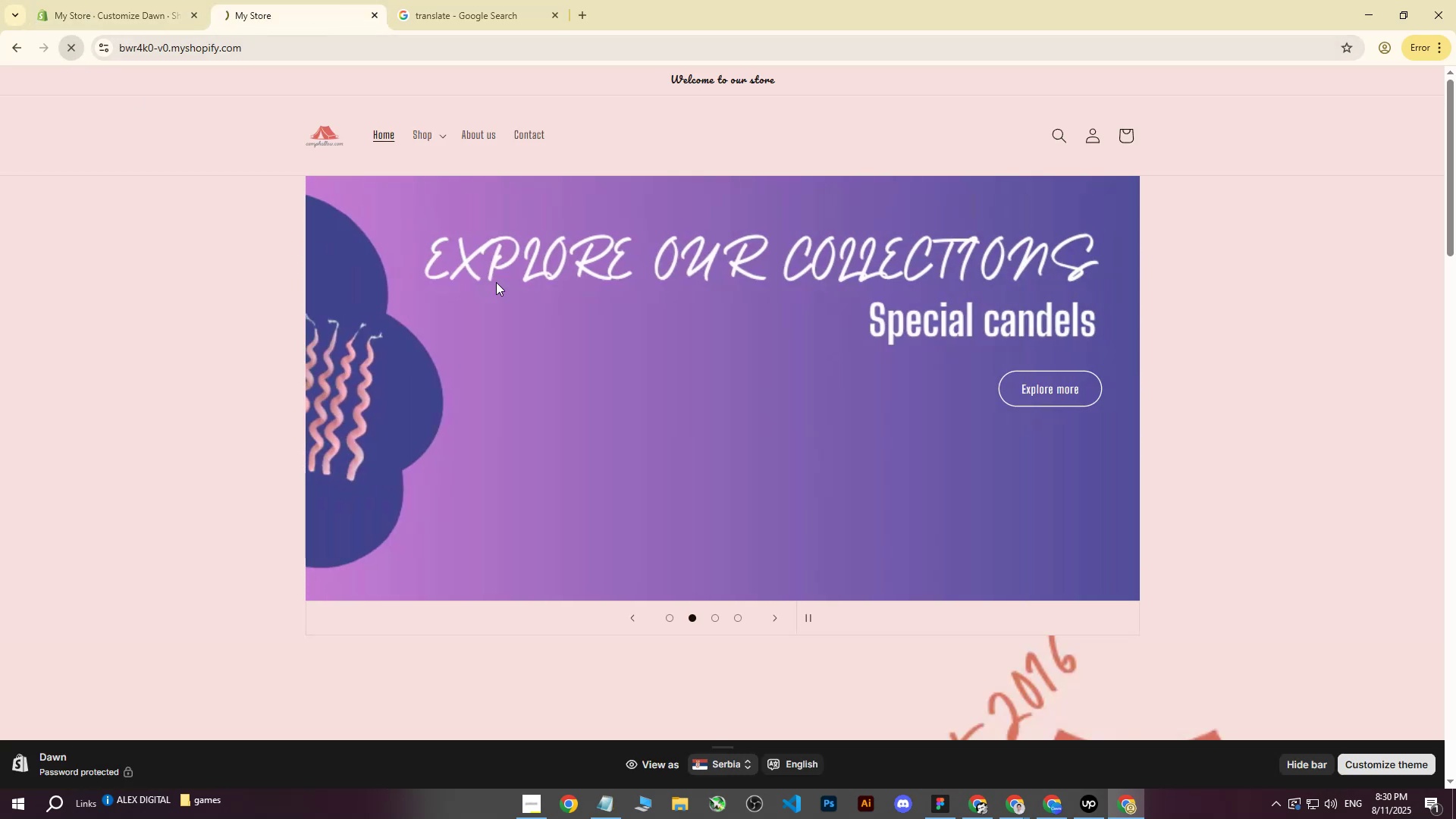 
mouse_move([616, 315])
 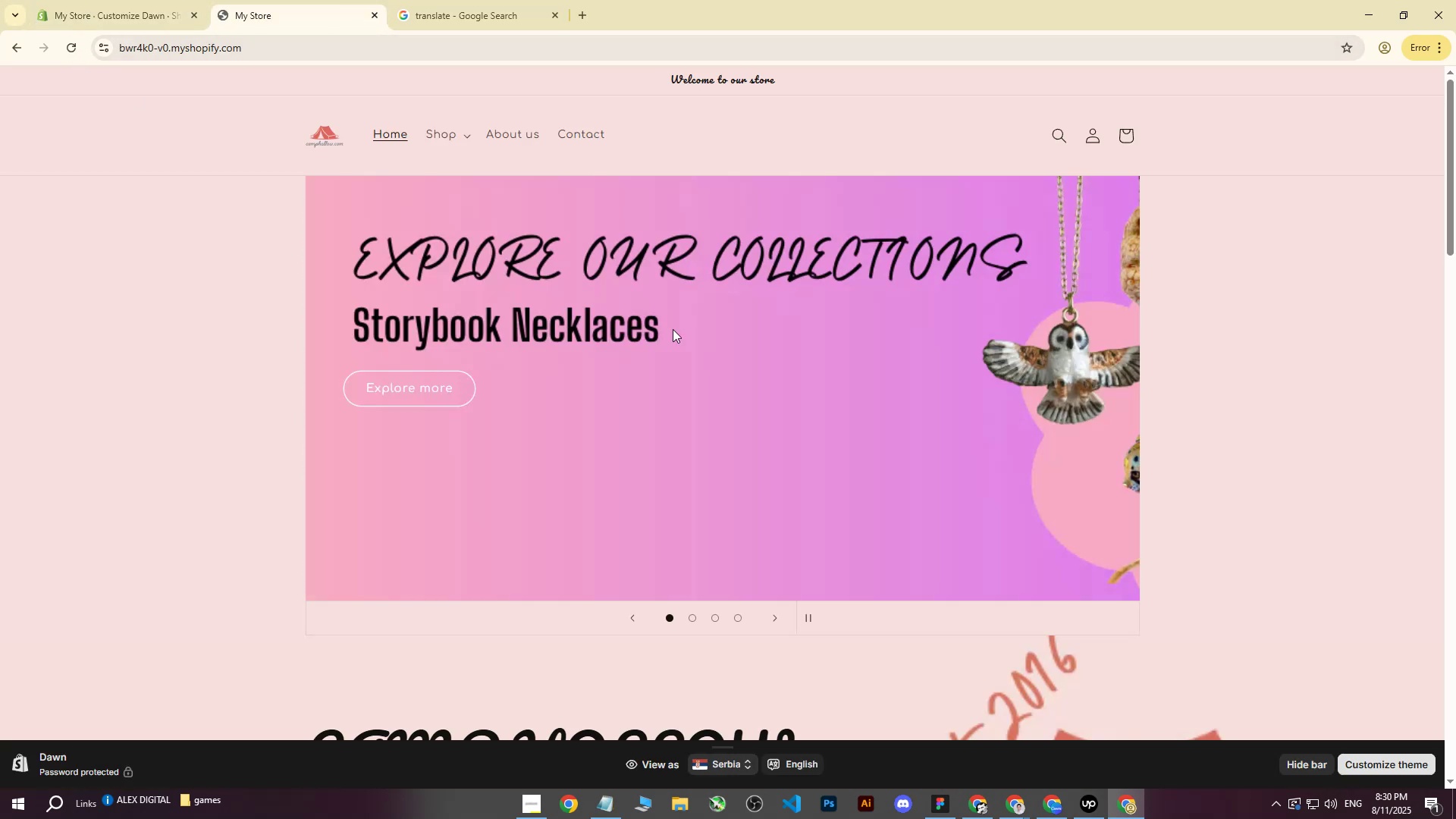 
scroll: coordinate [706, 353], scroll_direction: down, amount: 5.0
 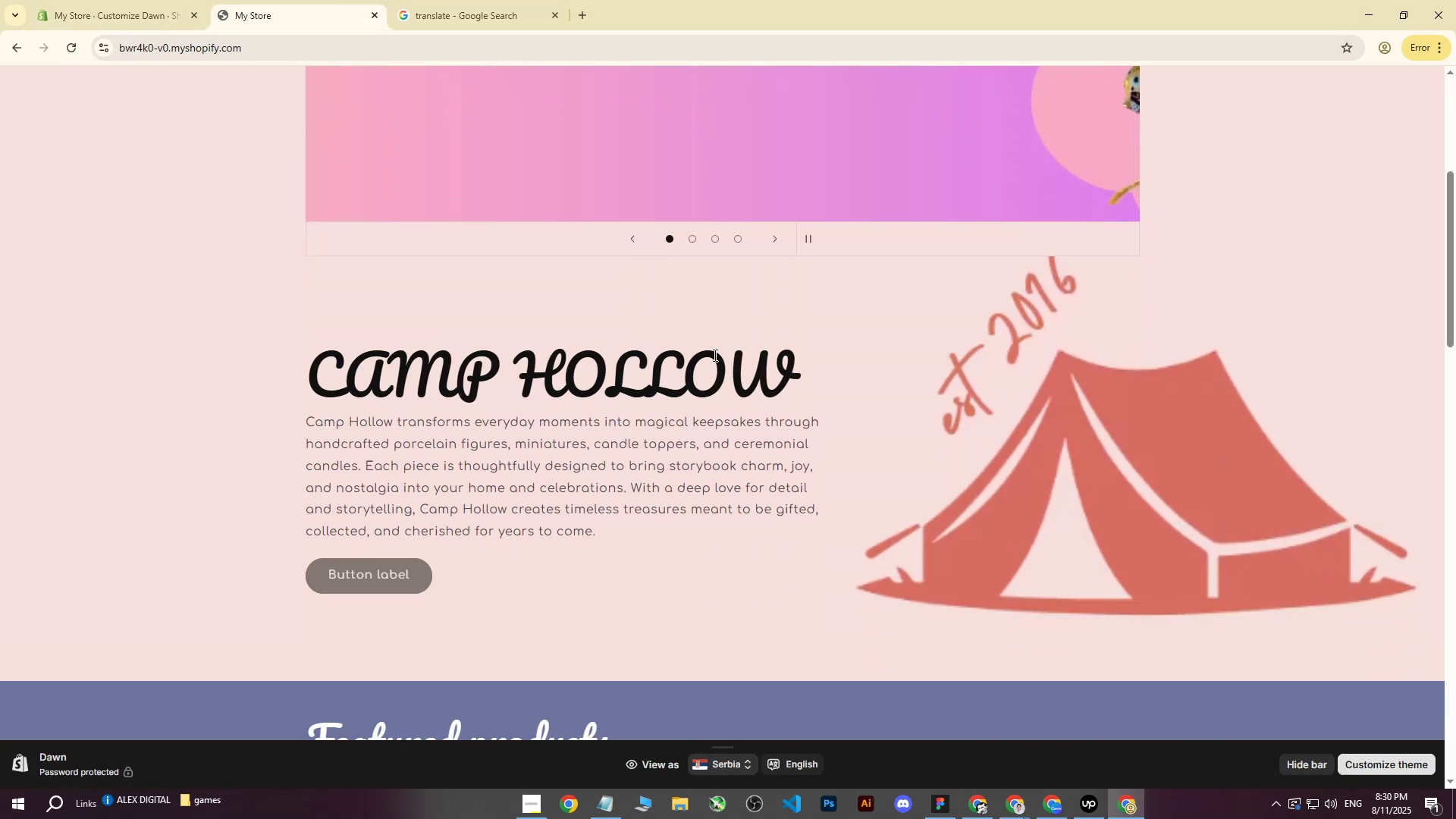 
scroll: coordinate [714, 355], scroll_direction: up, amount: 4.0
 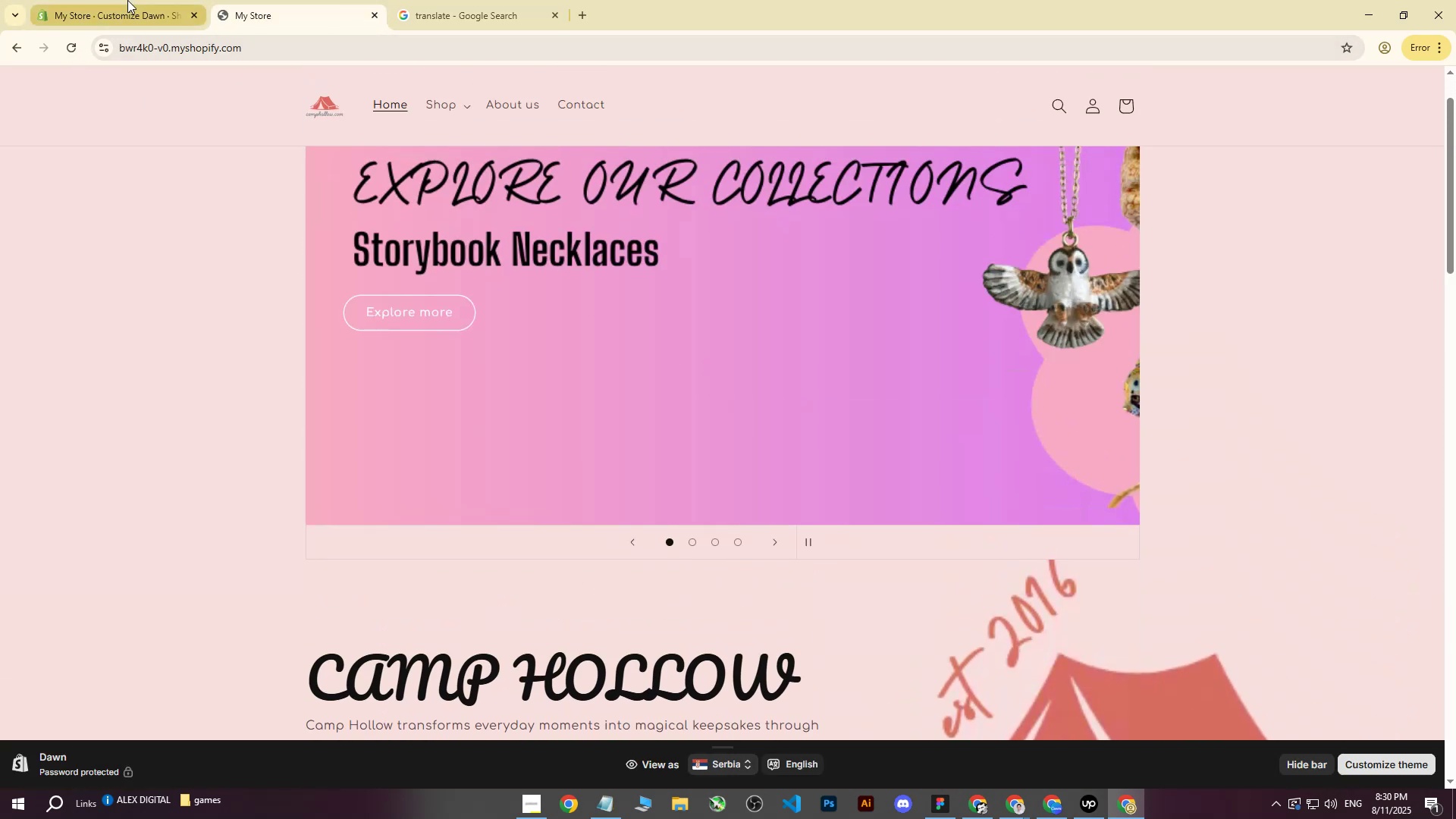 
left_click([127, 0])
 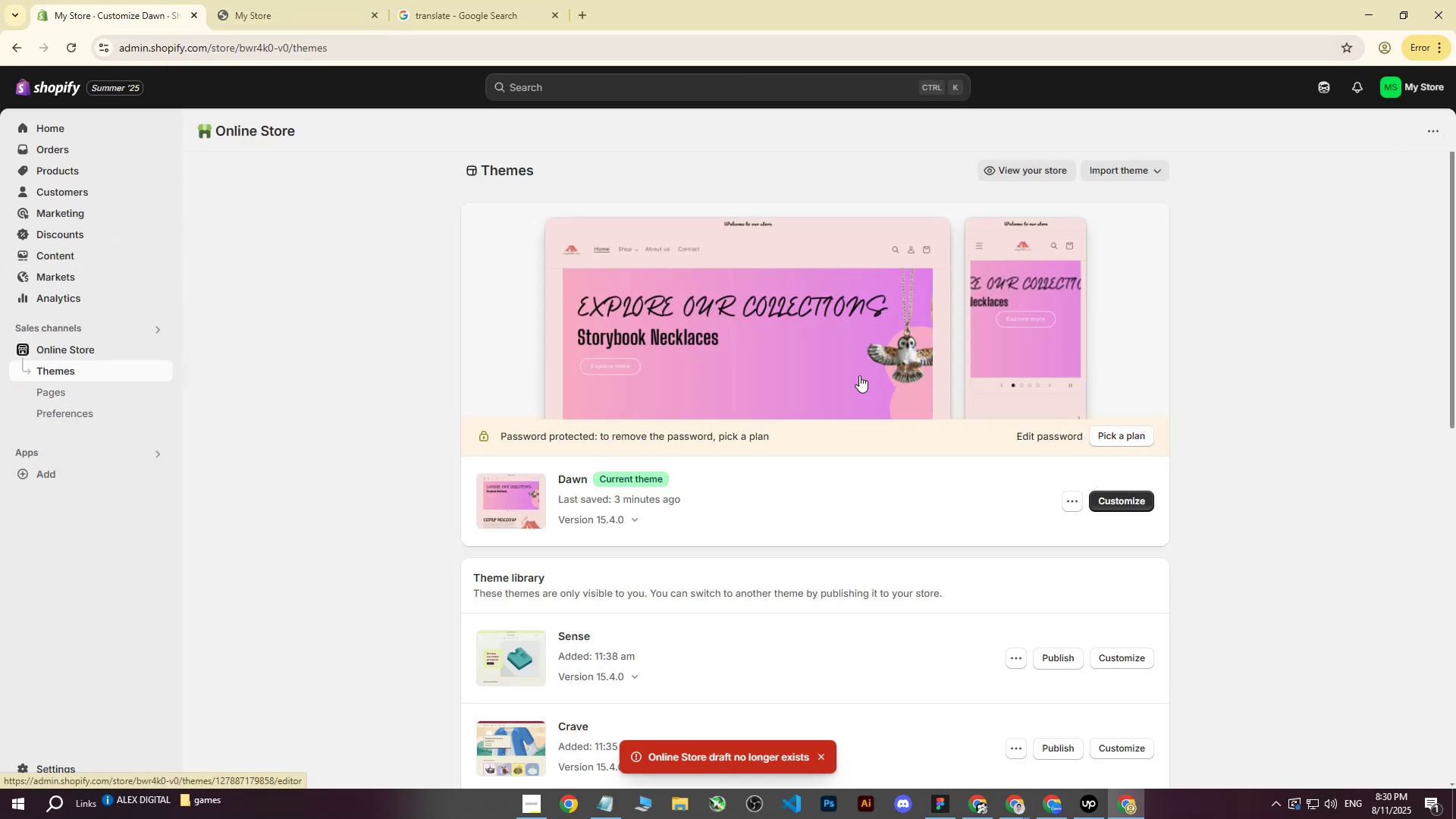 
left_click([1129, 502])
 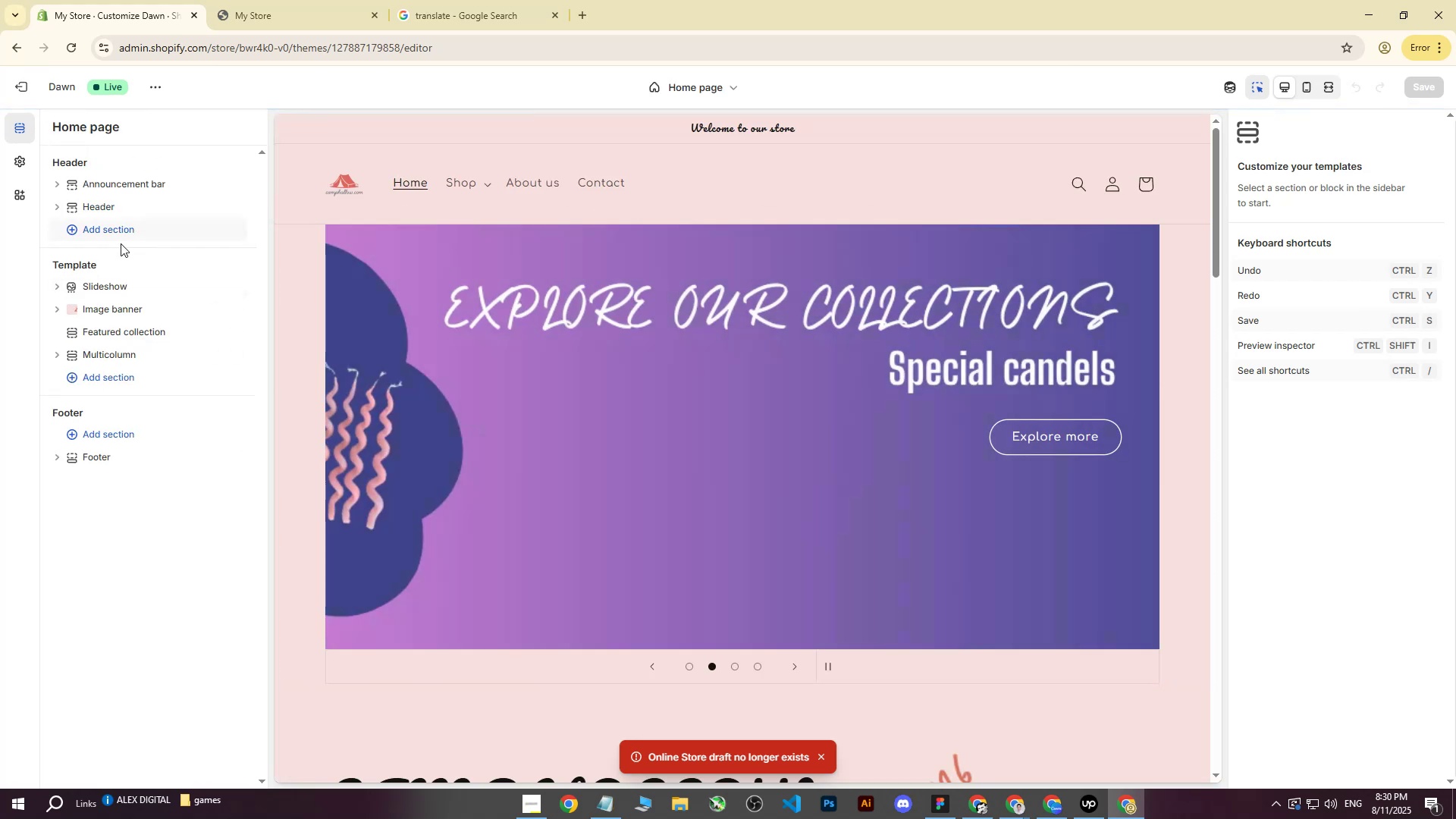 
wait(7.77)
 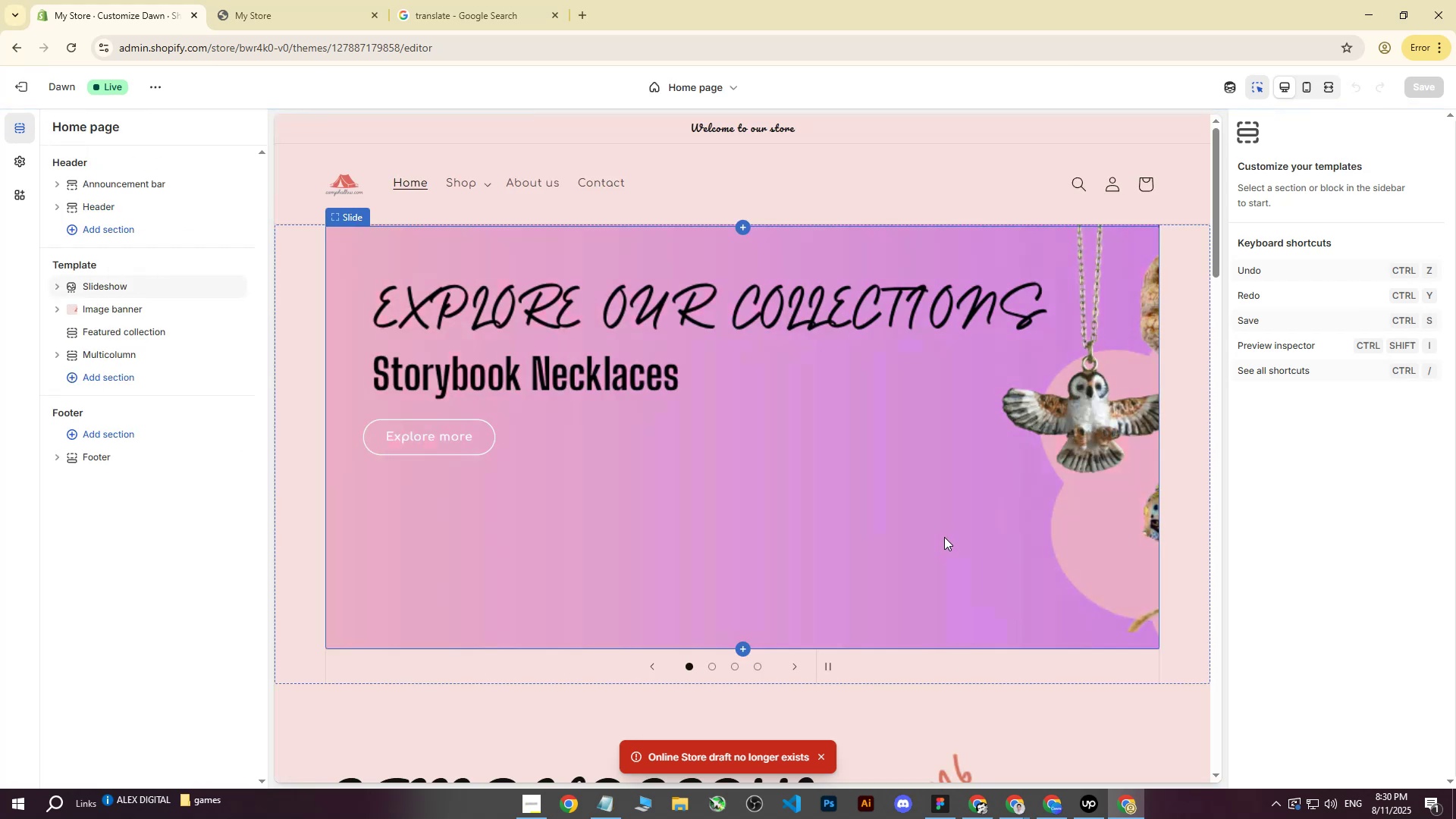 
left_click([93, 286])
 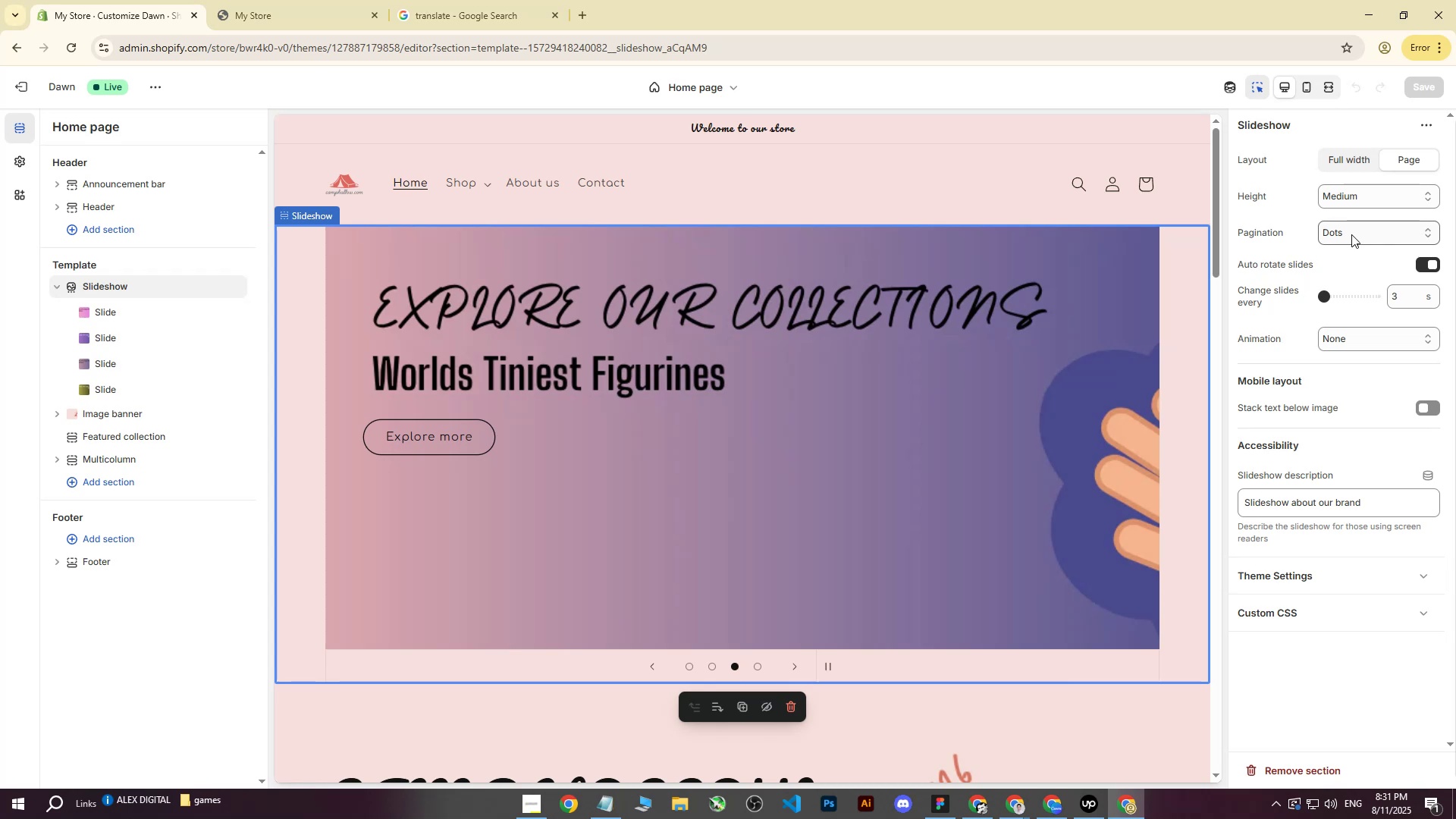 
left_click([1351, 234])
 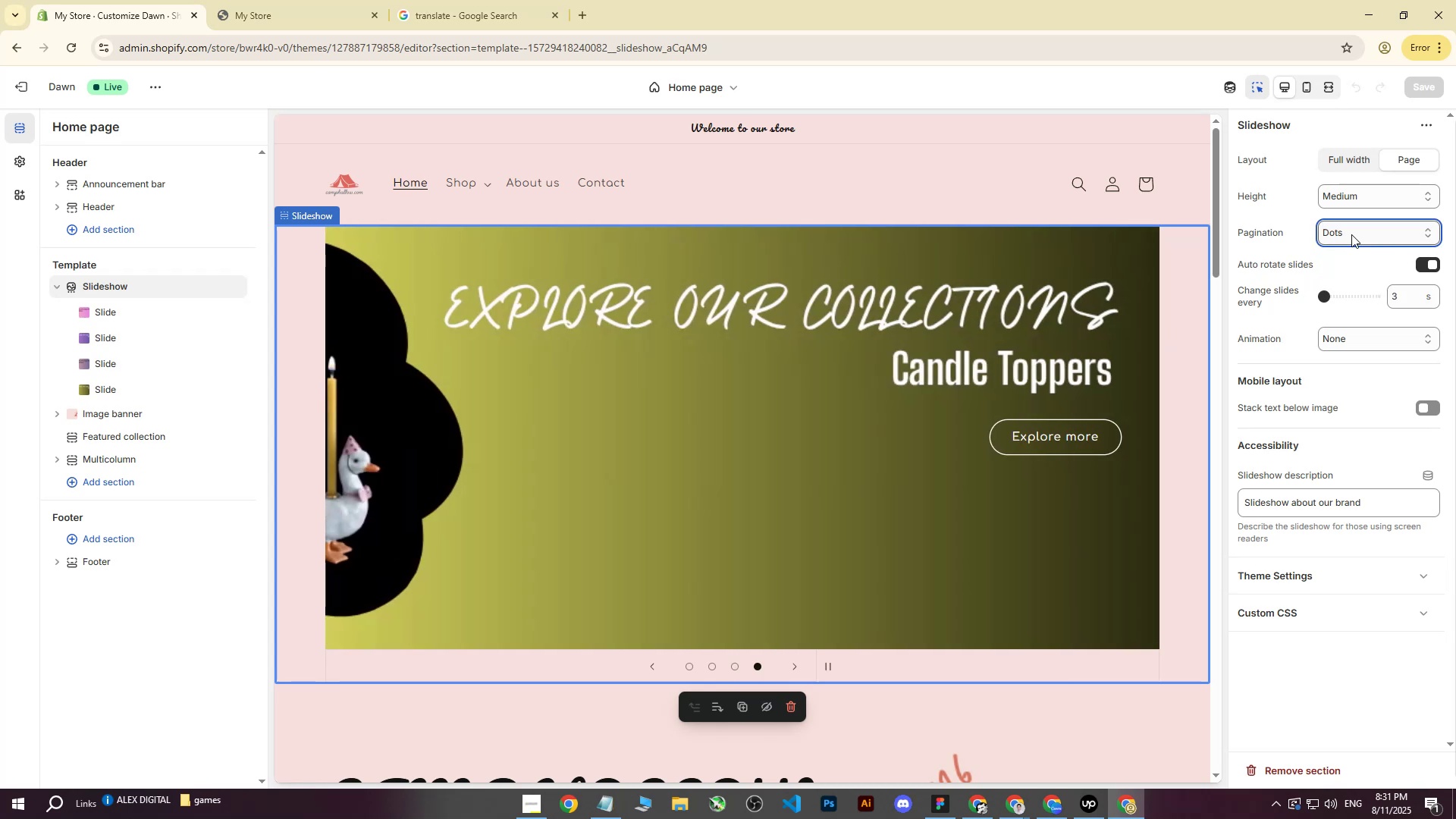 
double_click([1351, 234])
 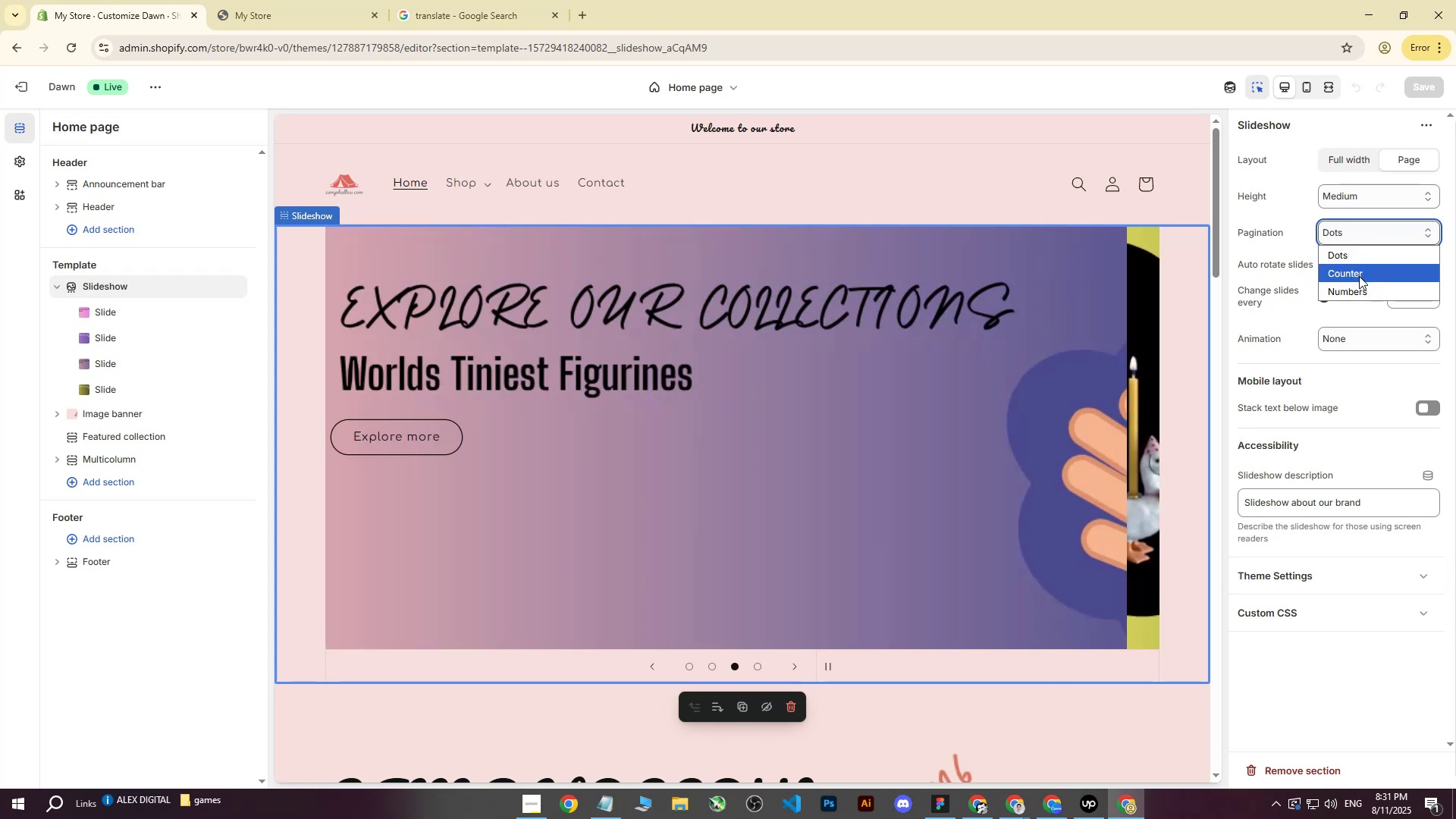 
left_click([1360, 275])
 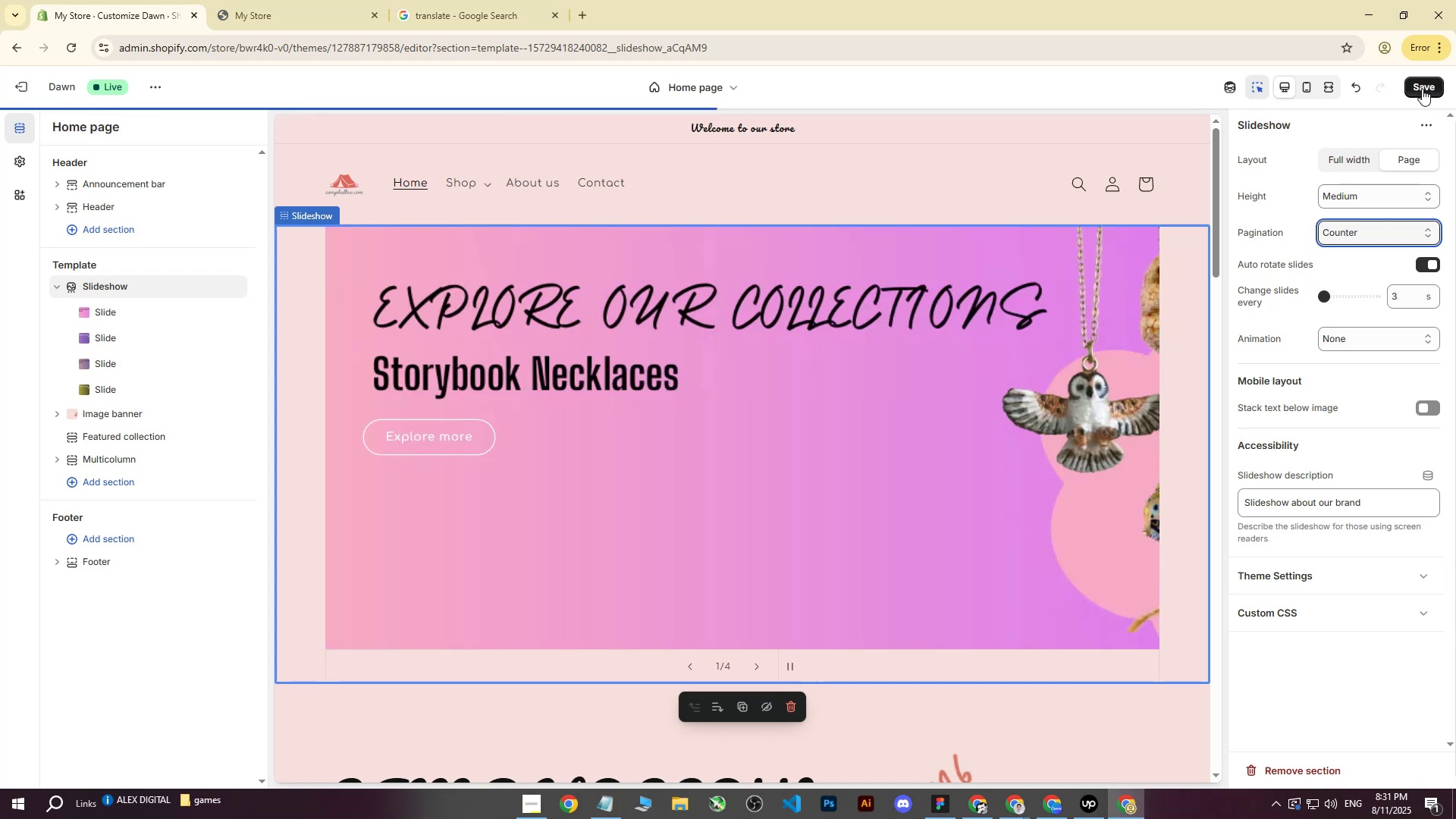 
left_click([1423, 88])
 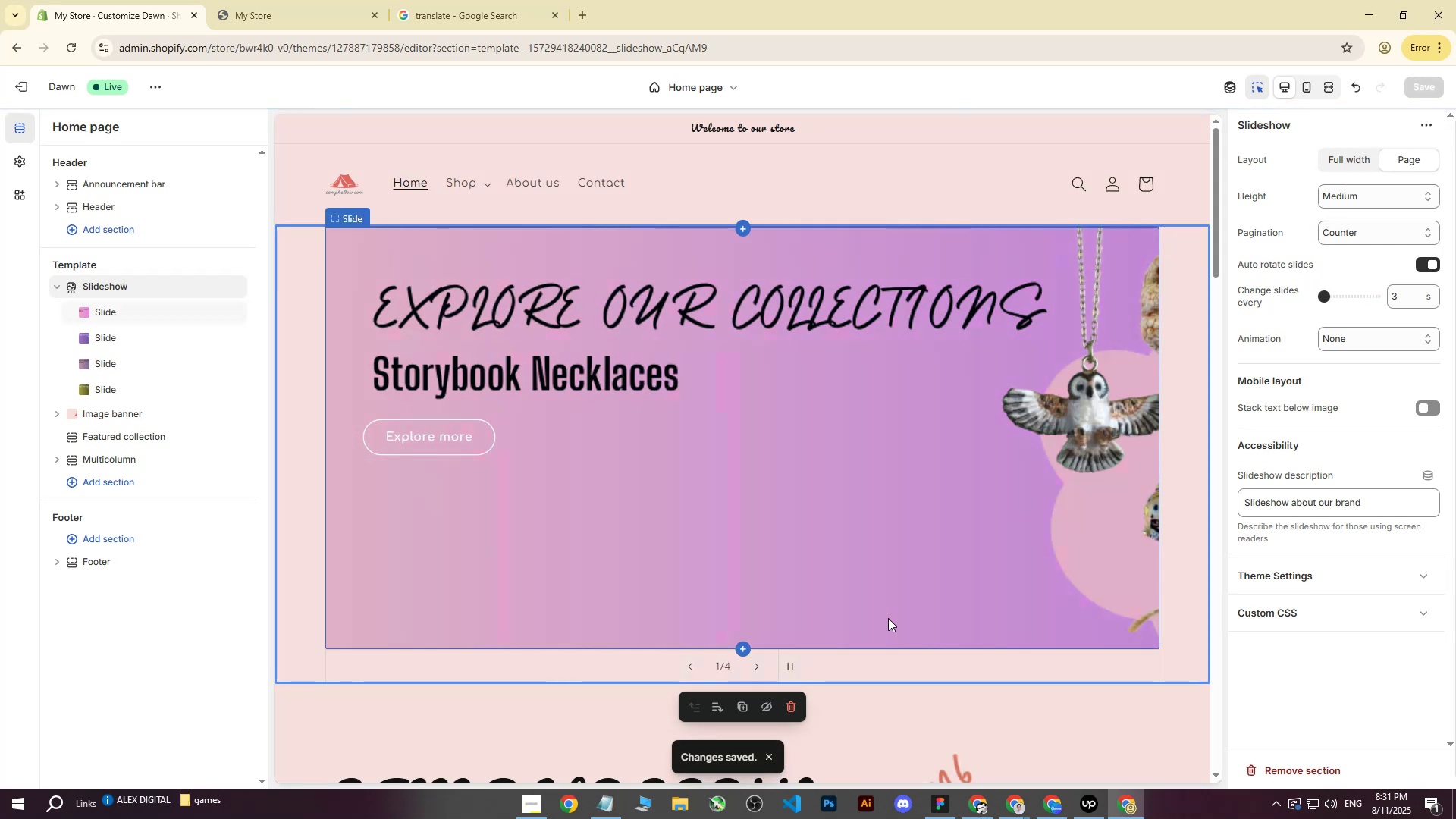 
double_click([1361, 198])
 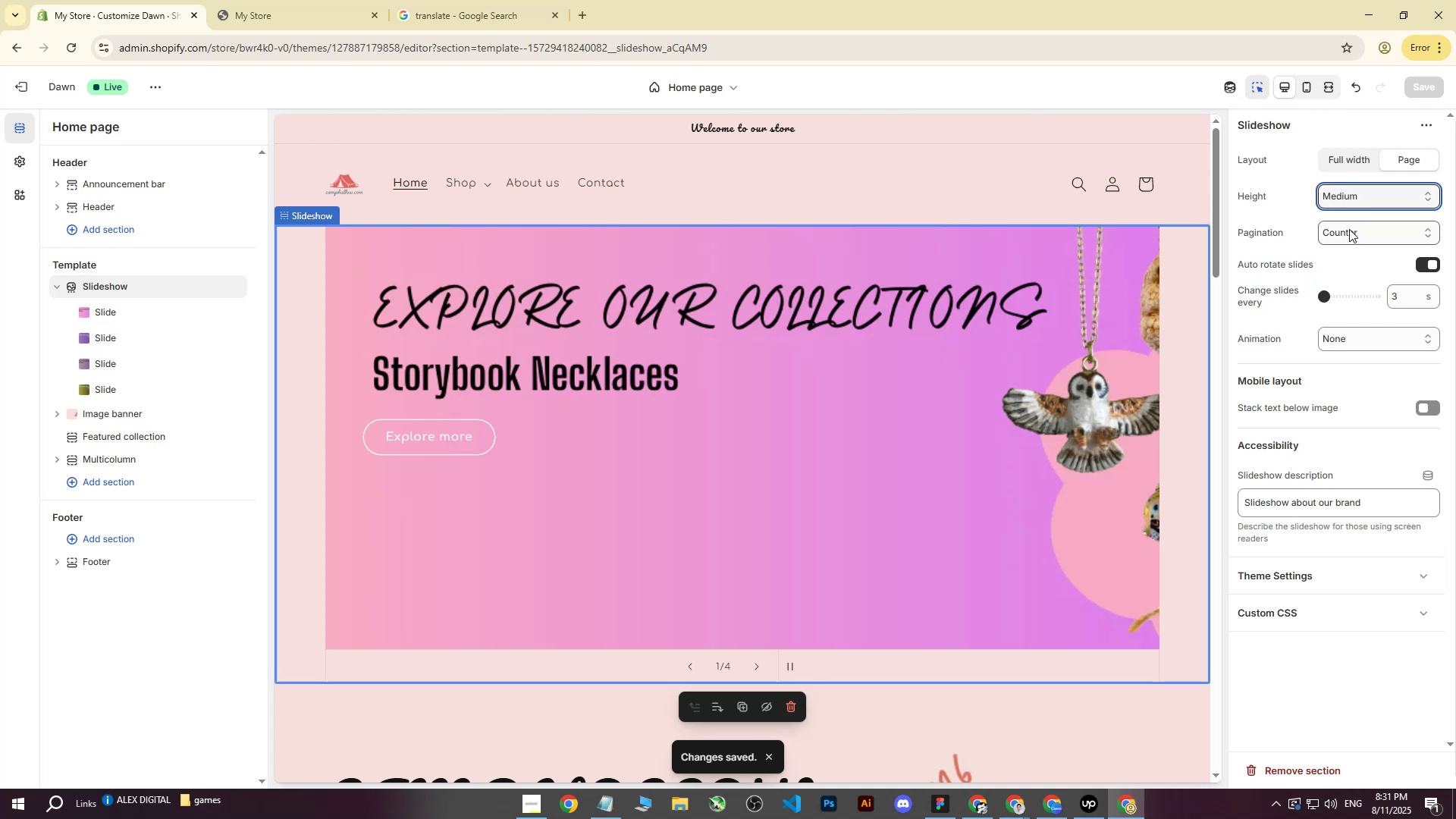 
triple_click([1349, 229])
 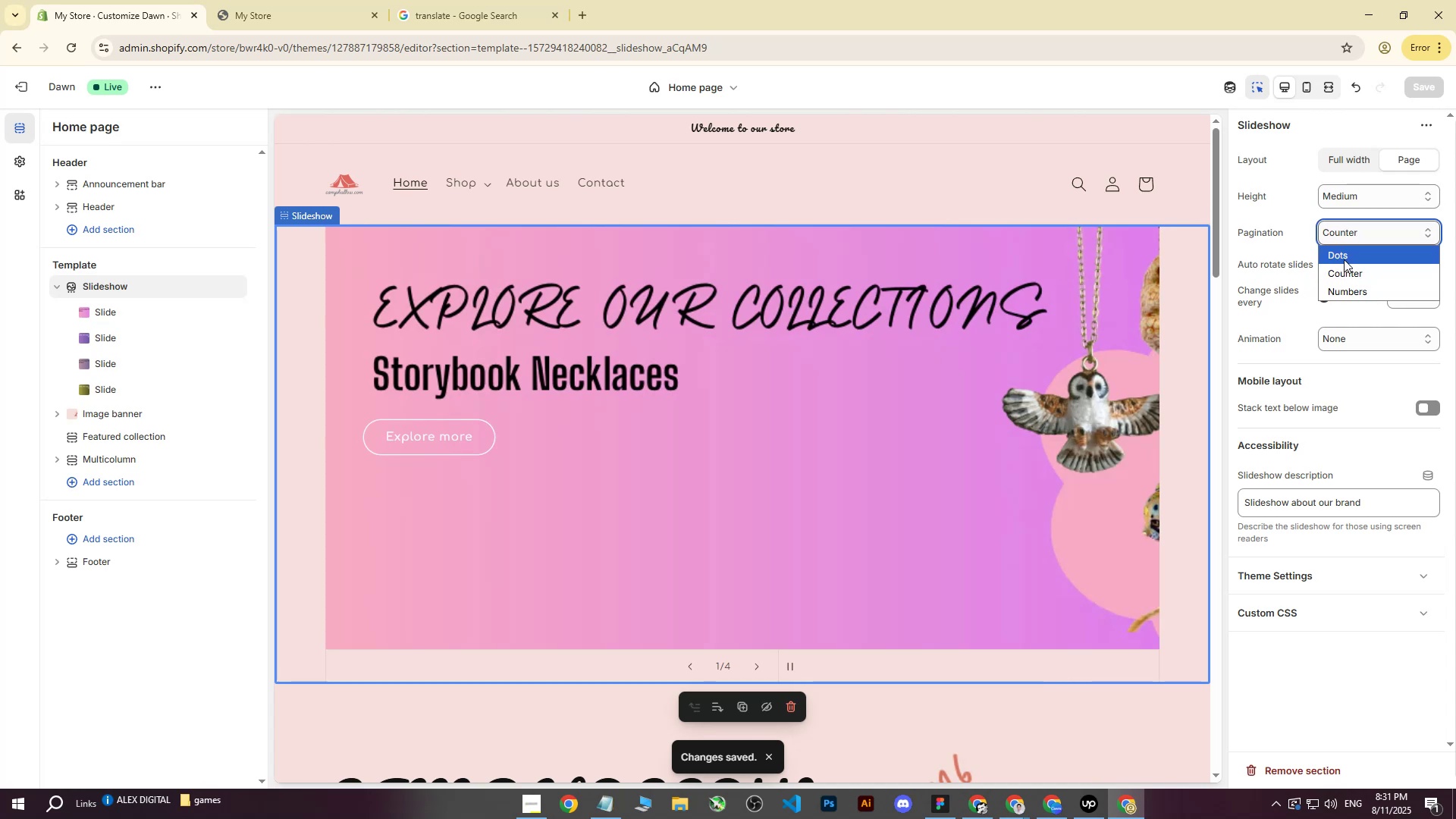 
triple_click([1344, 259])
 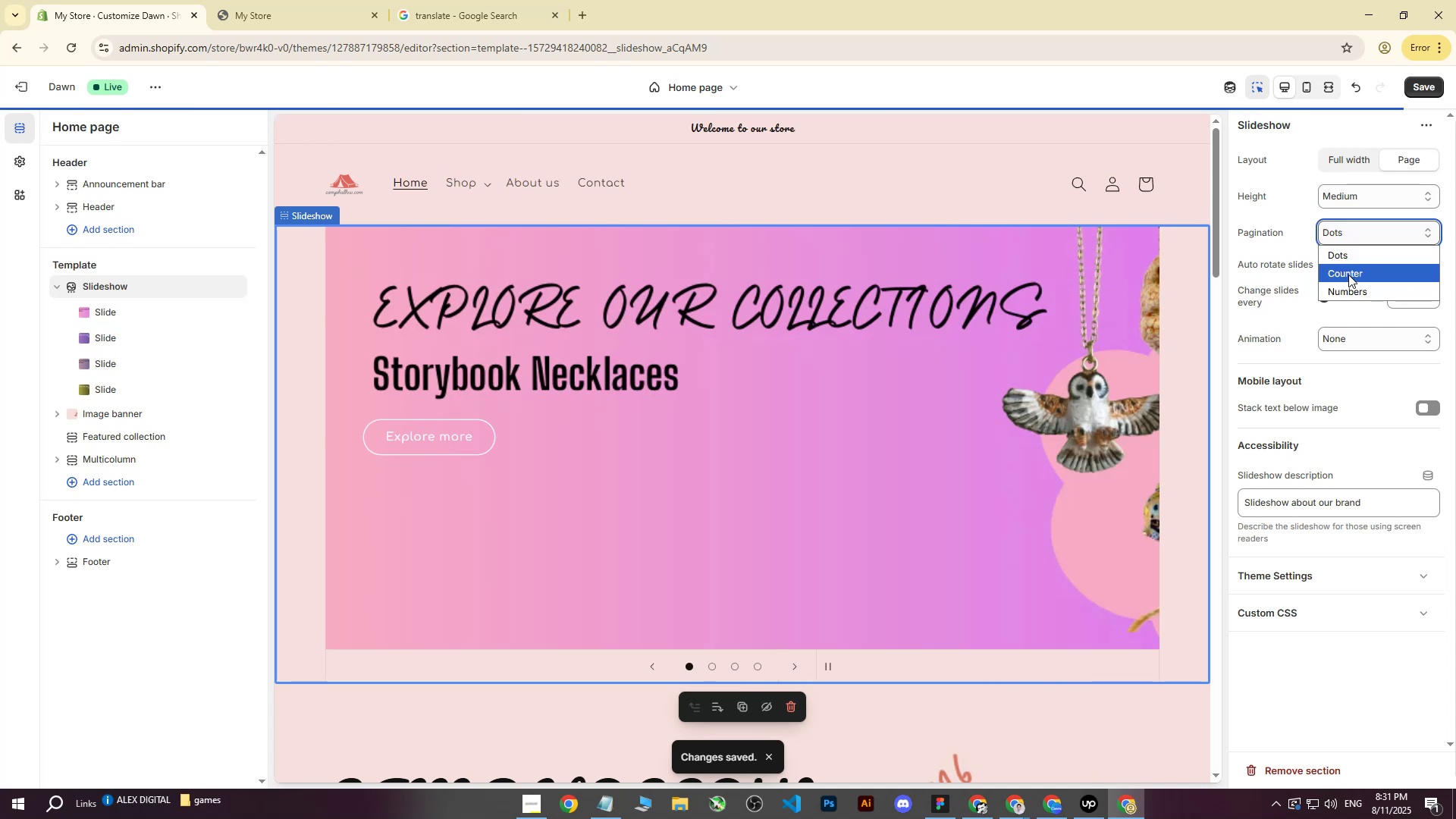 
double_click([1343, 289])
 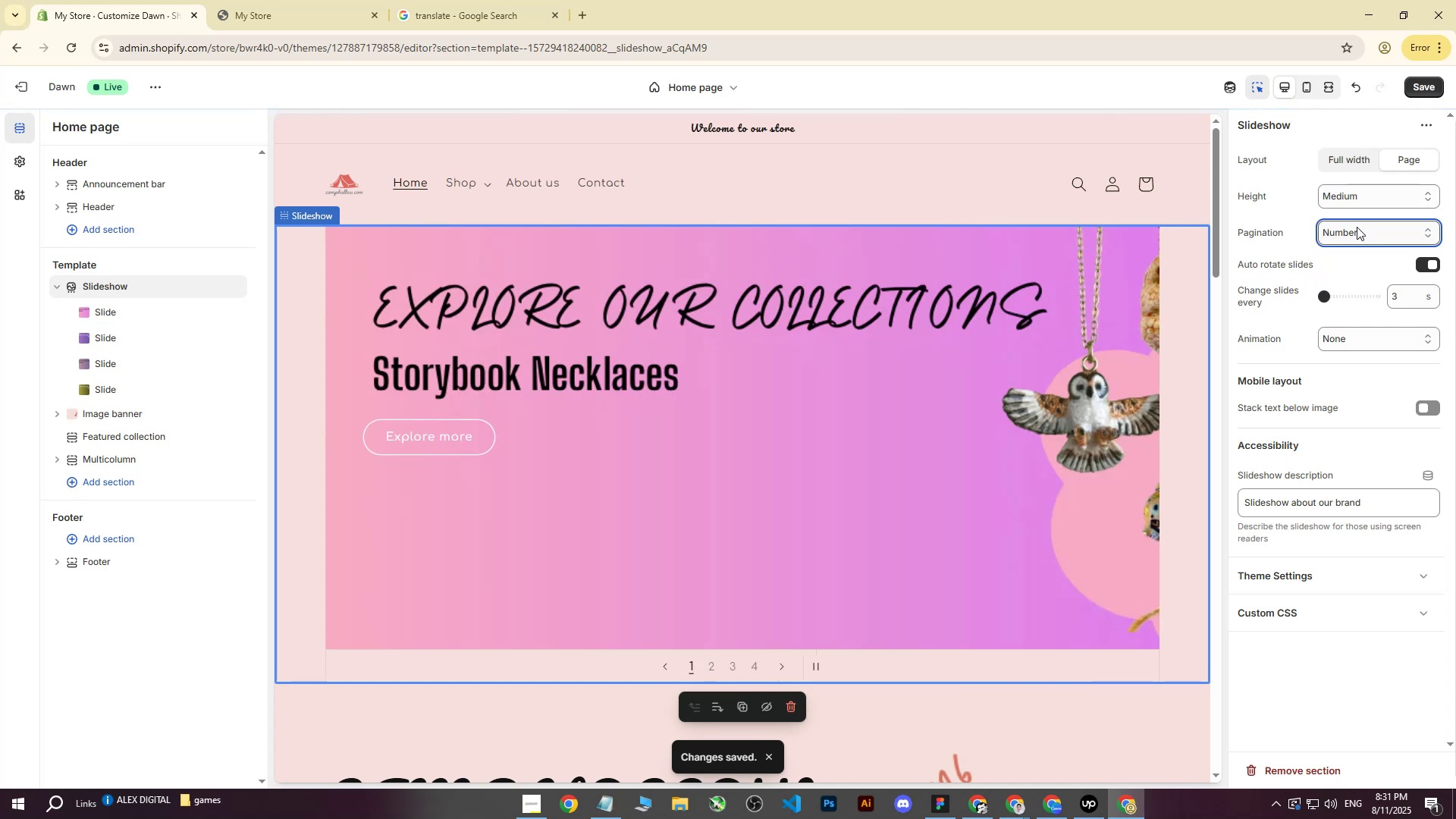 
double_click([1348, 254])
 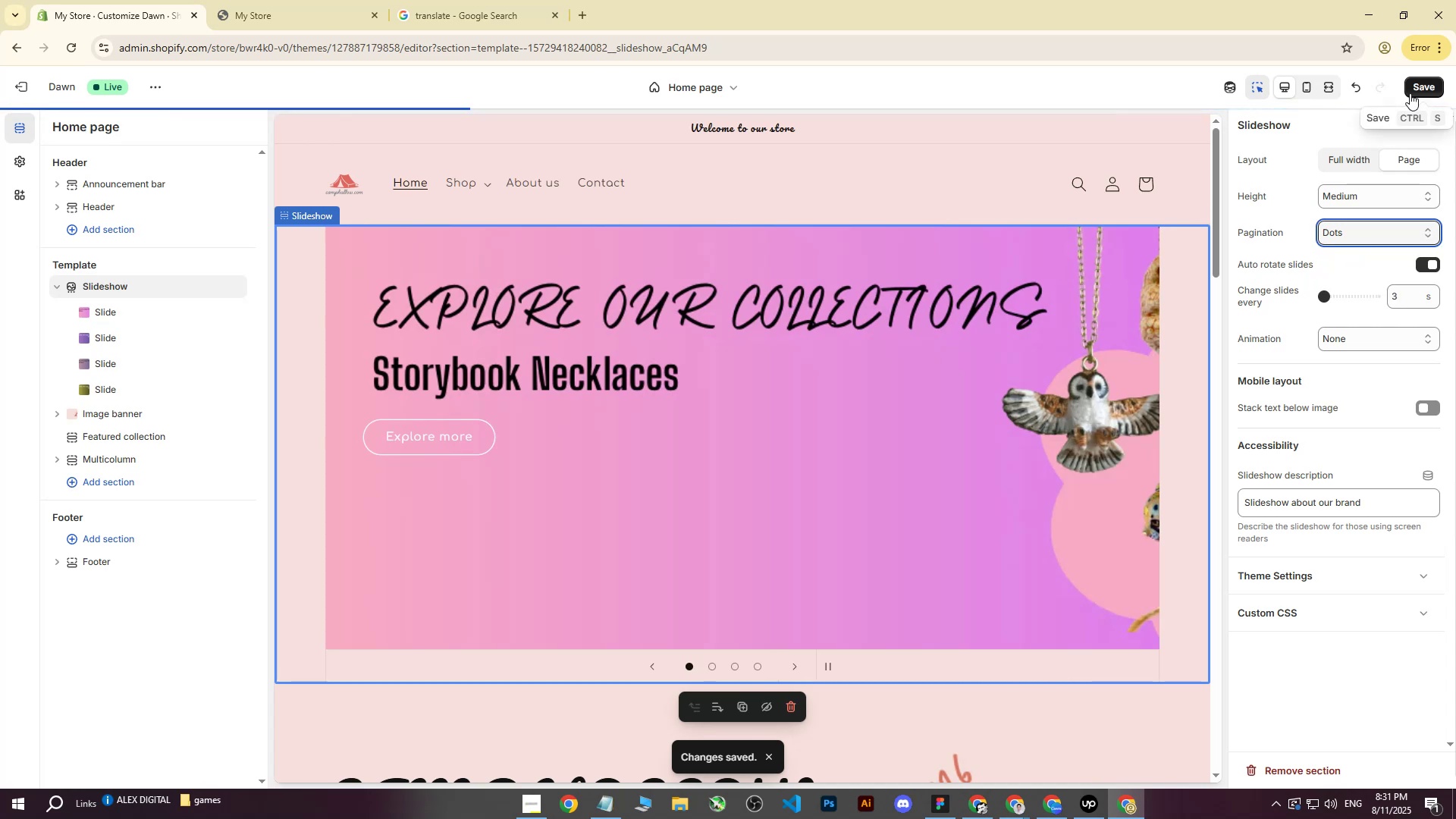 
left_click([1410, 92])
 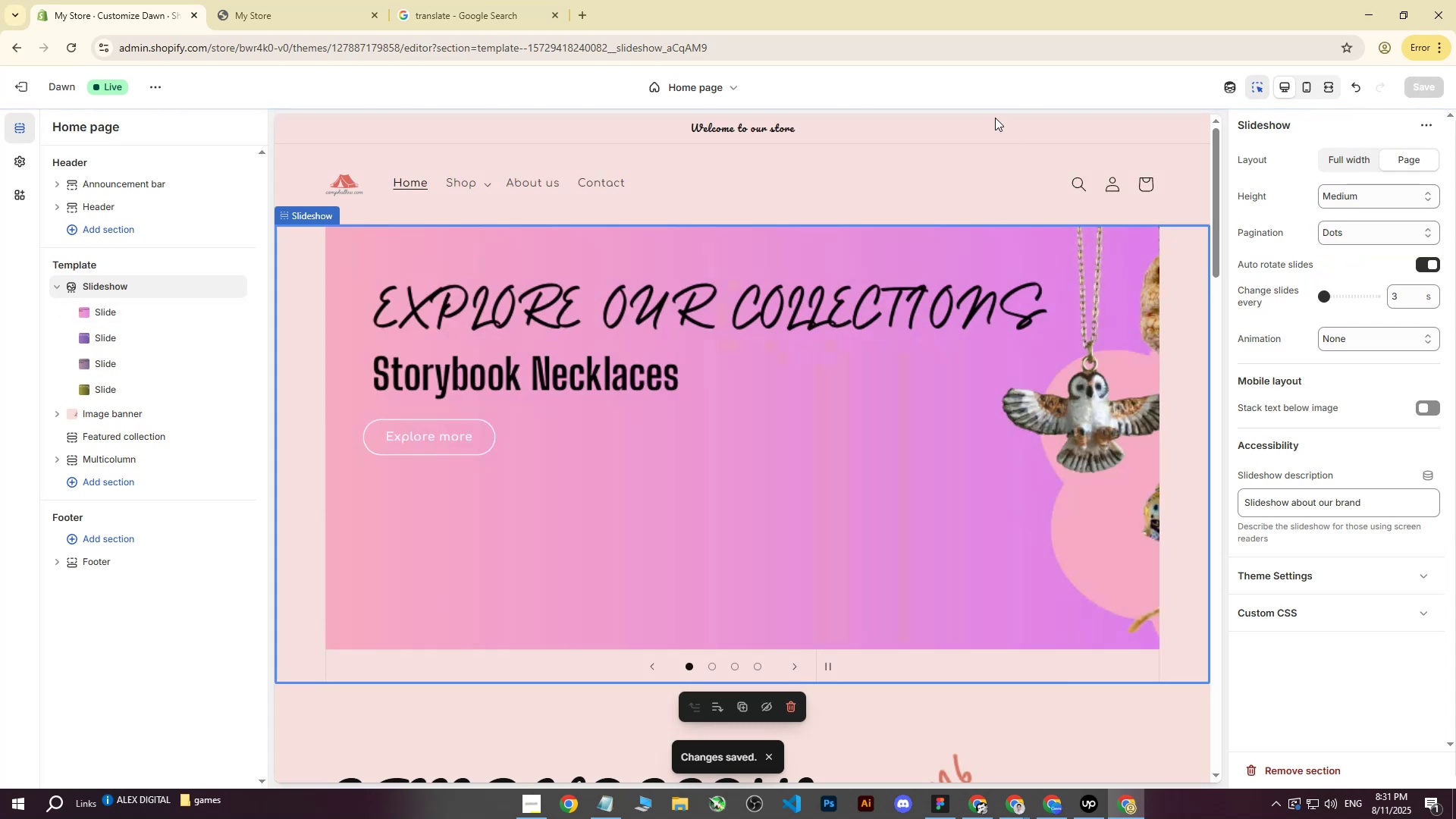 
left_click([295, 0])
 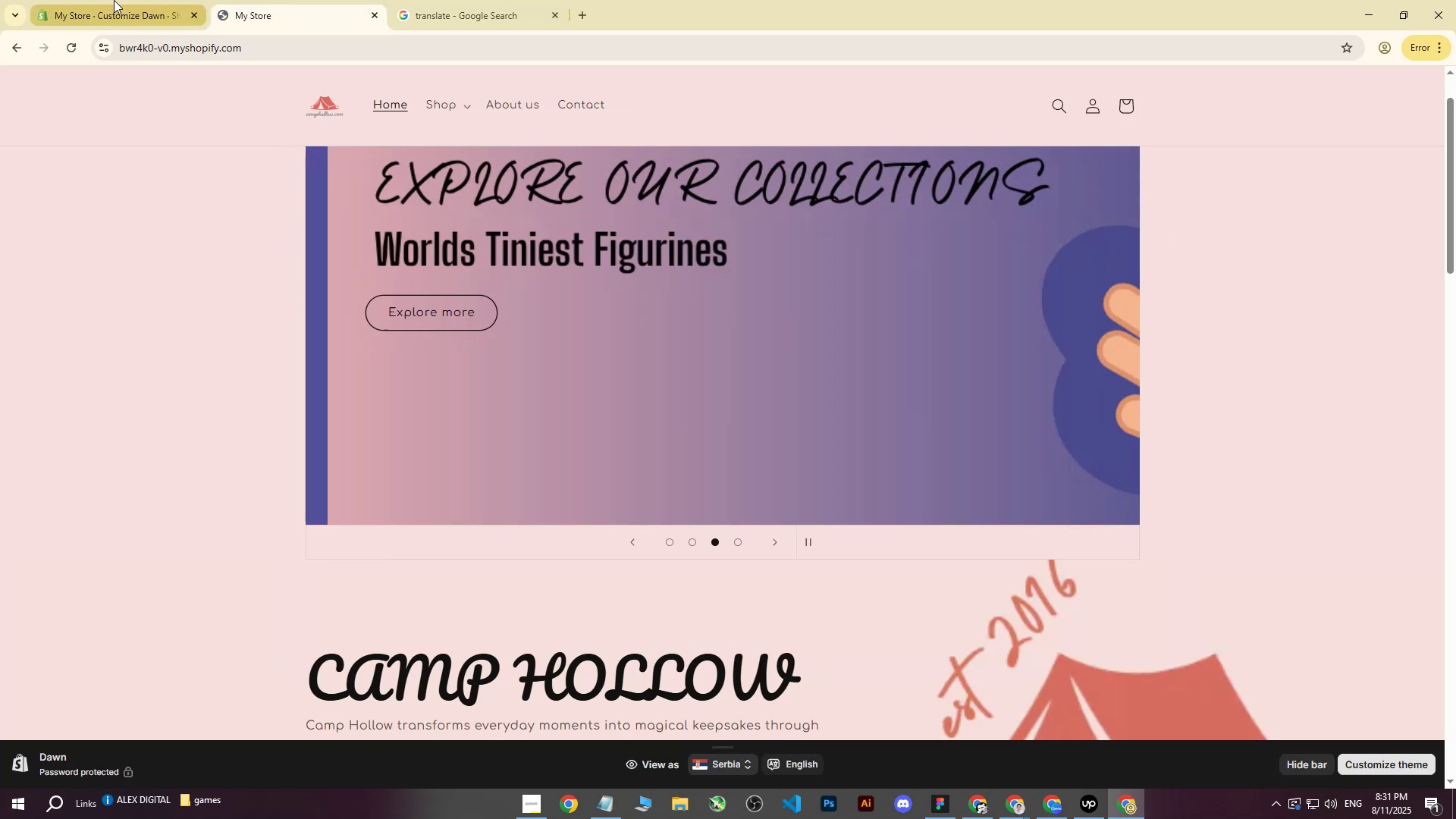 
left_click([114, 0])
 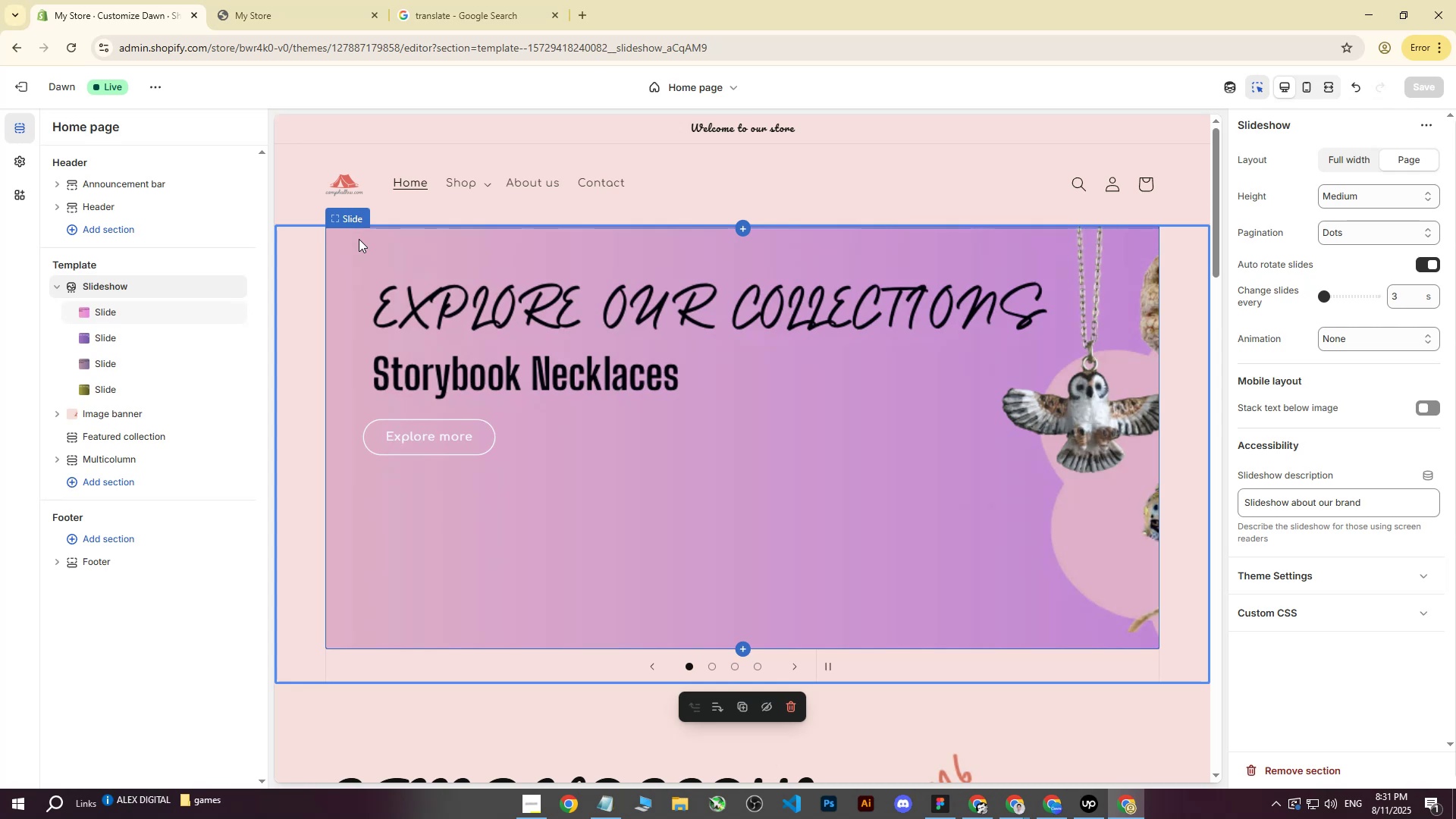 
wait(27.08)
 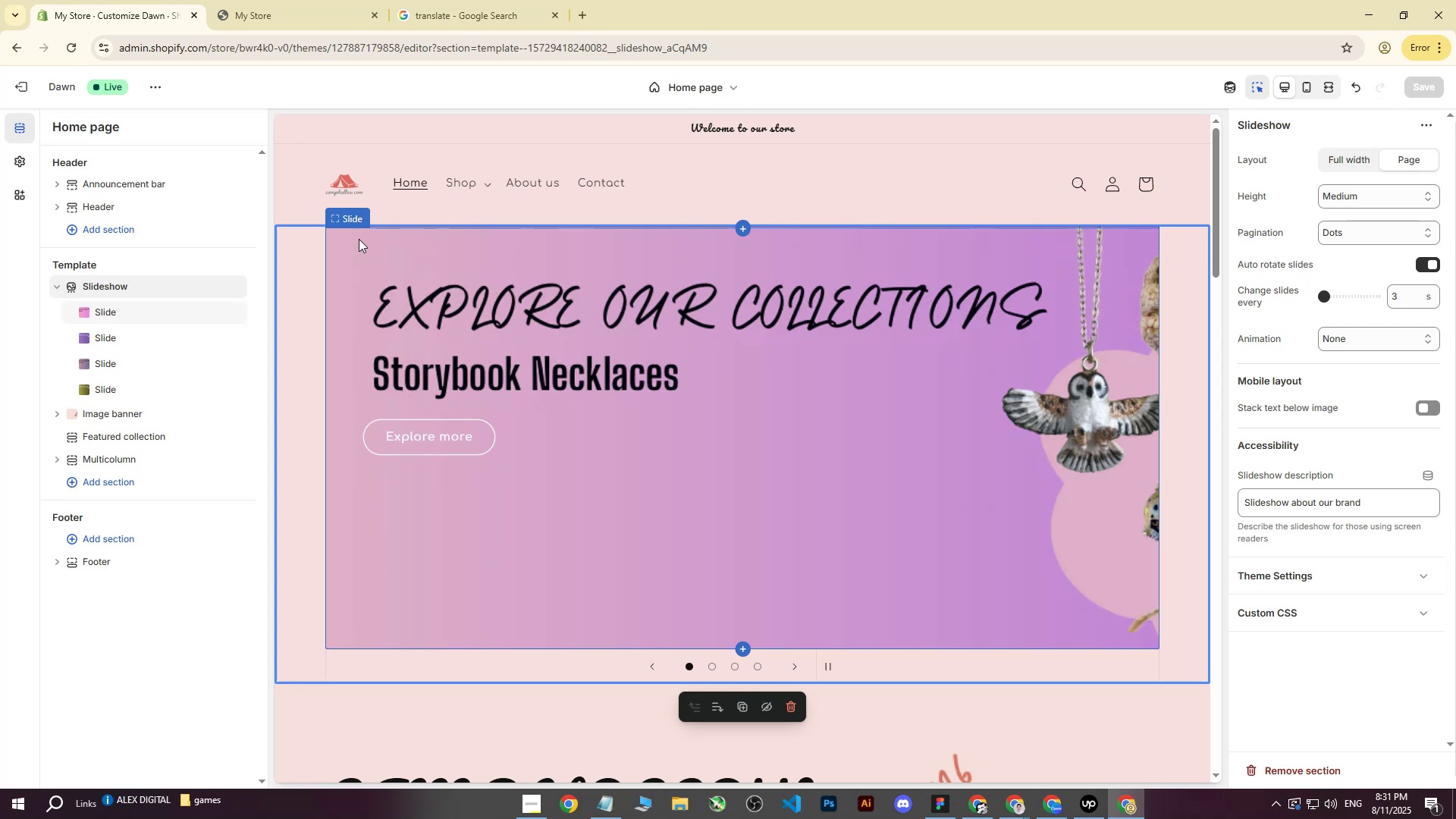 
scroll: coordinate [579, 408], scroll_direction: up, amount: 5.0
 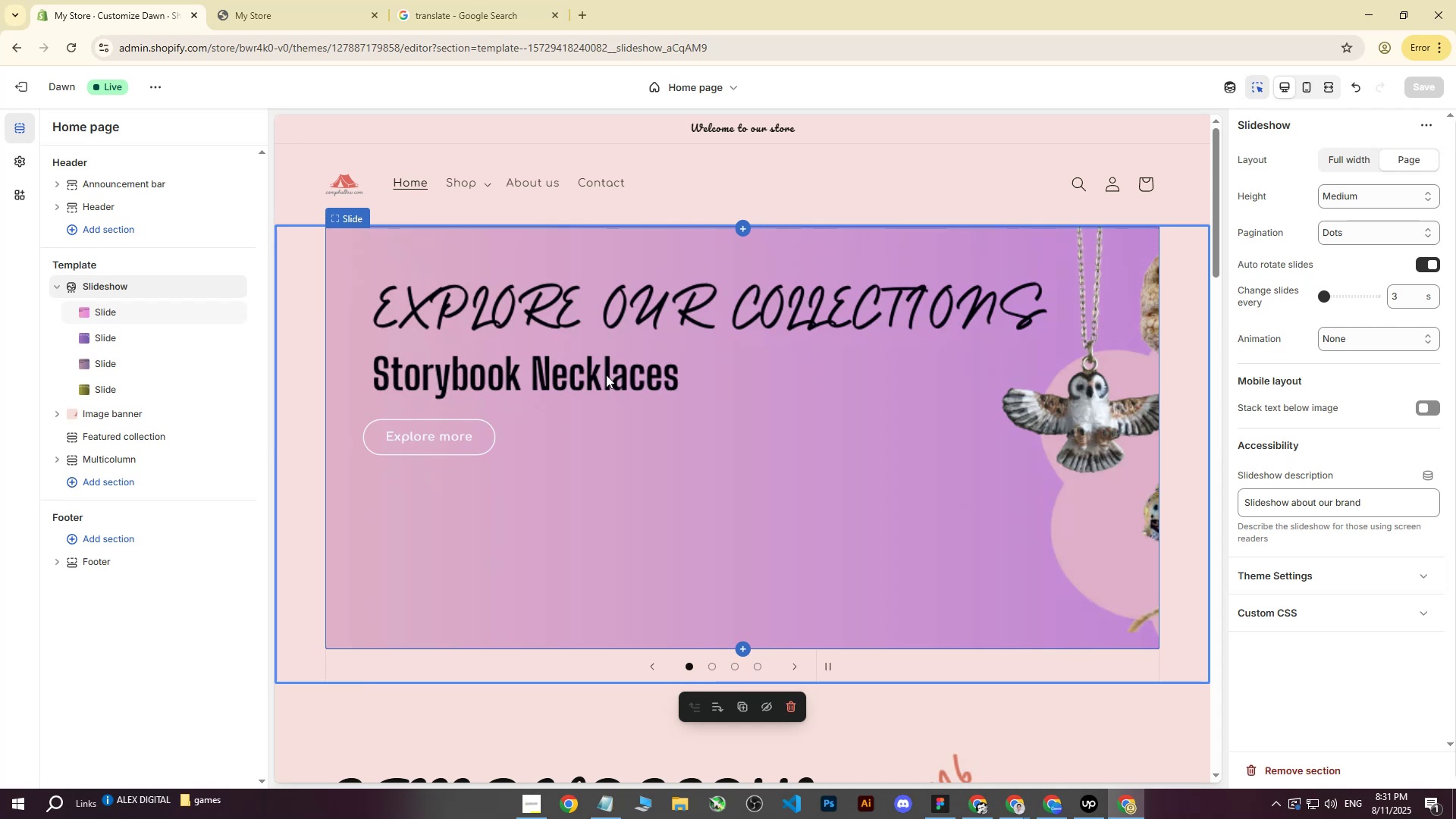 
wait(7.26)
 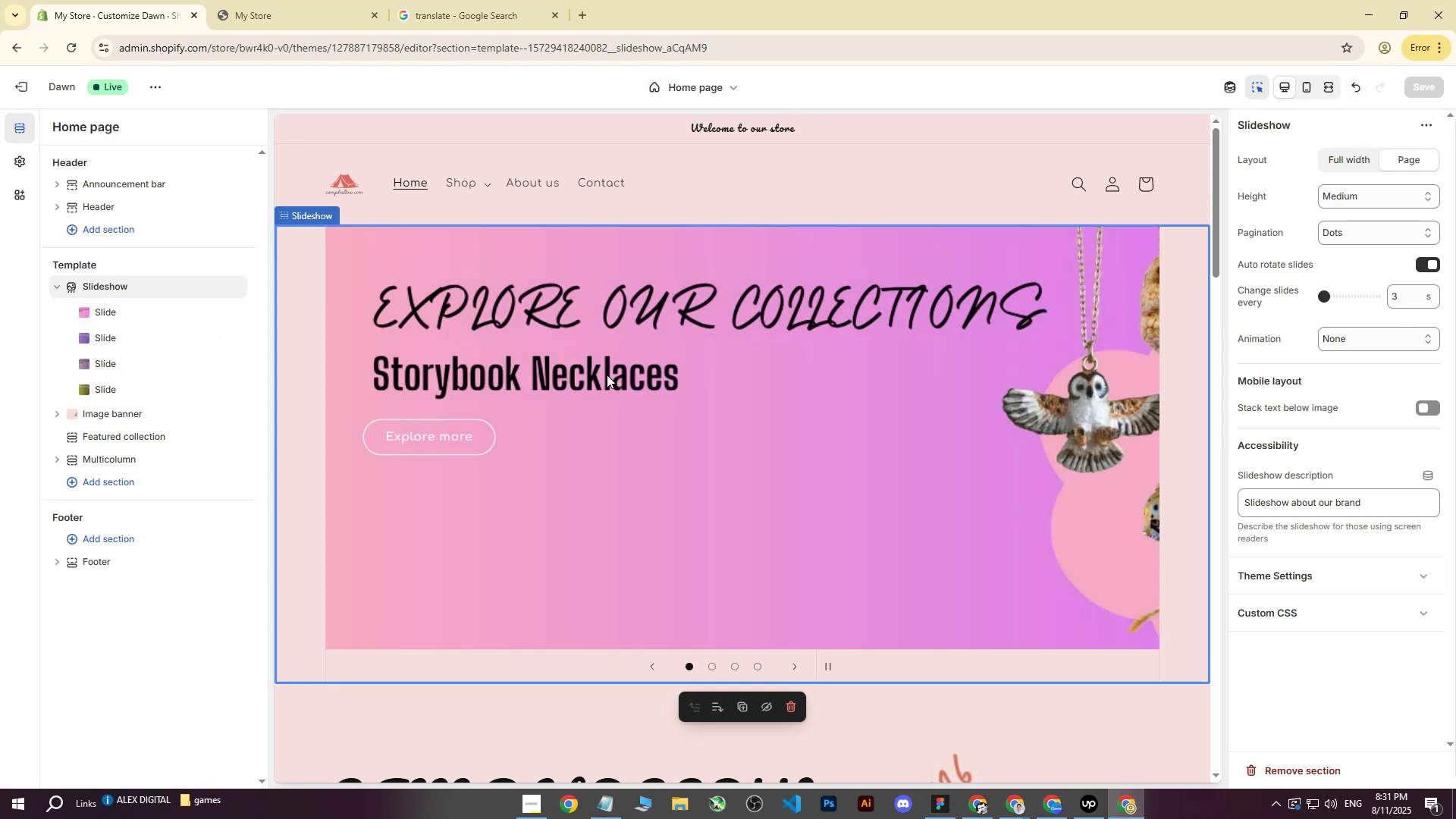 
left_click([305, 0])
 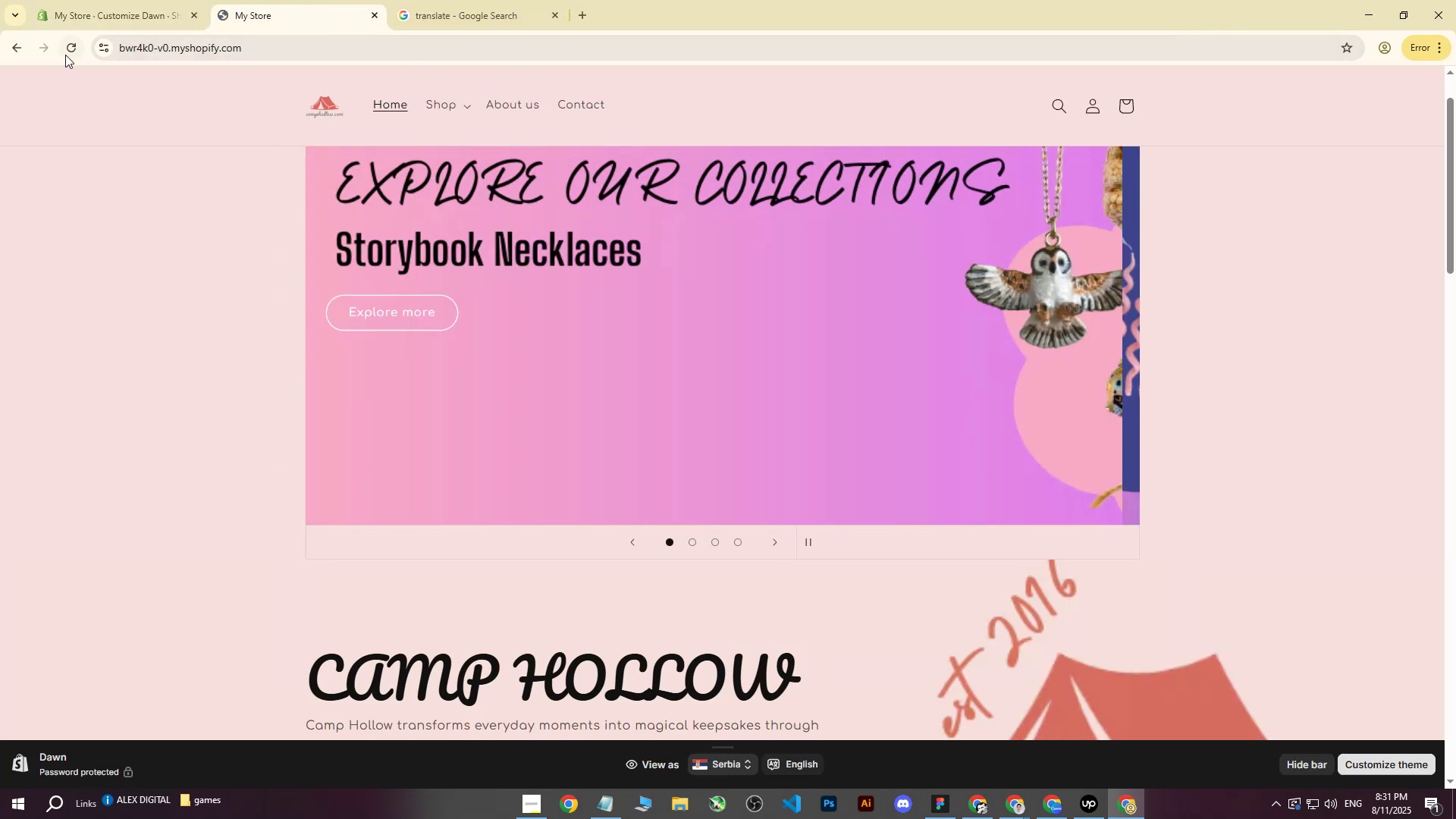 
double_click([105, 0])
 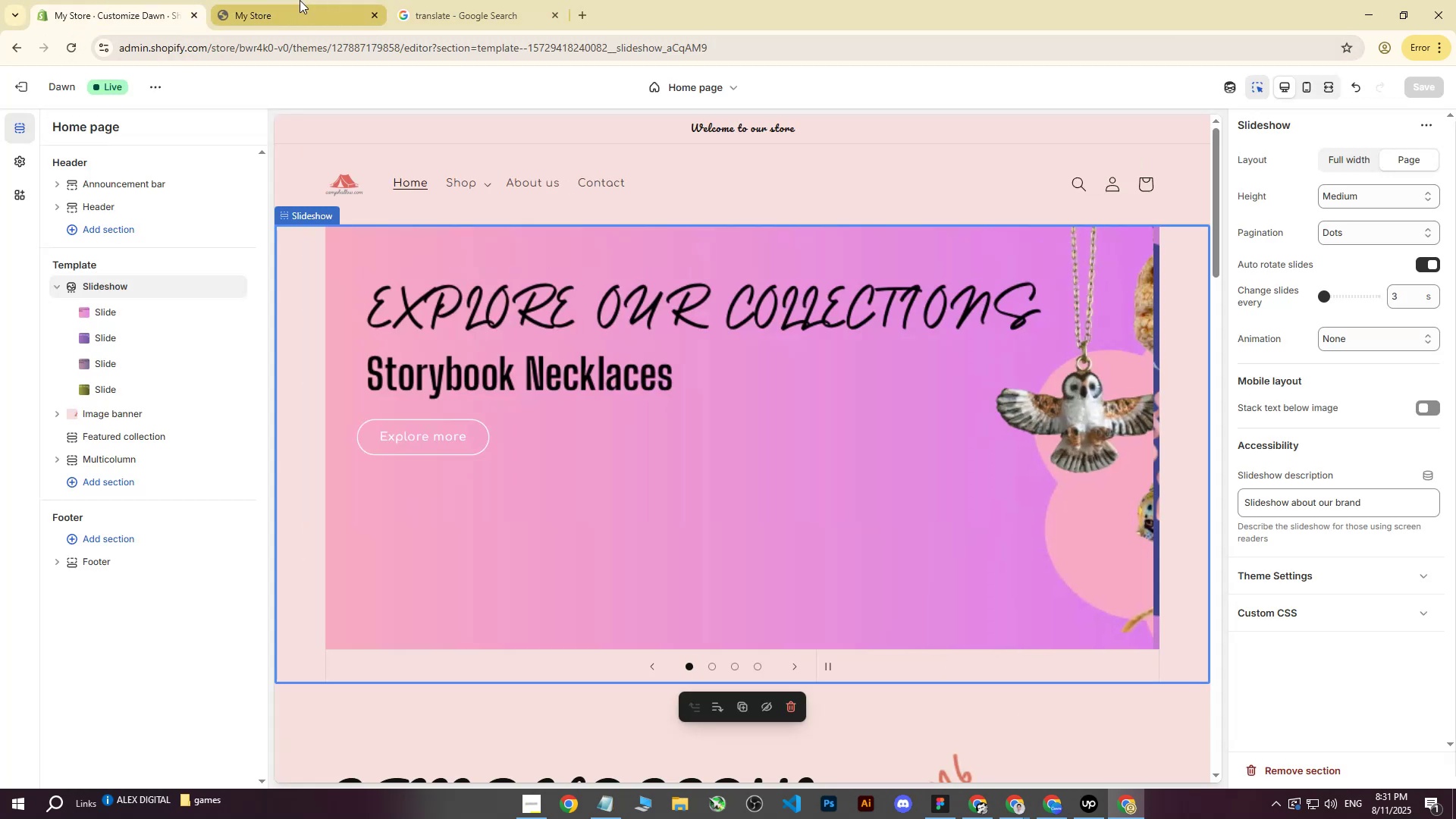 
left_click([300, 0])
 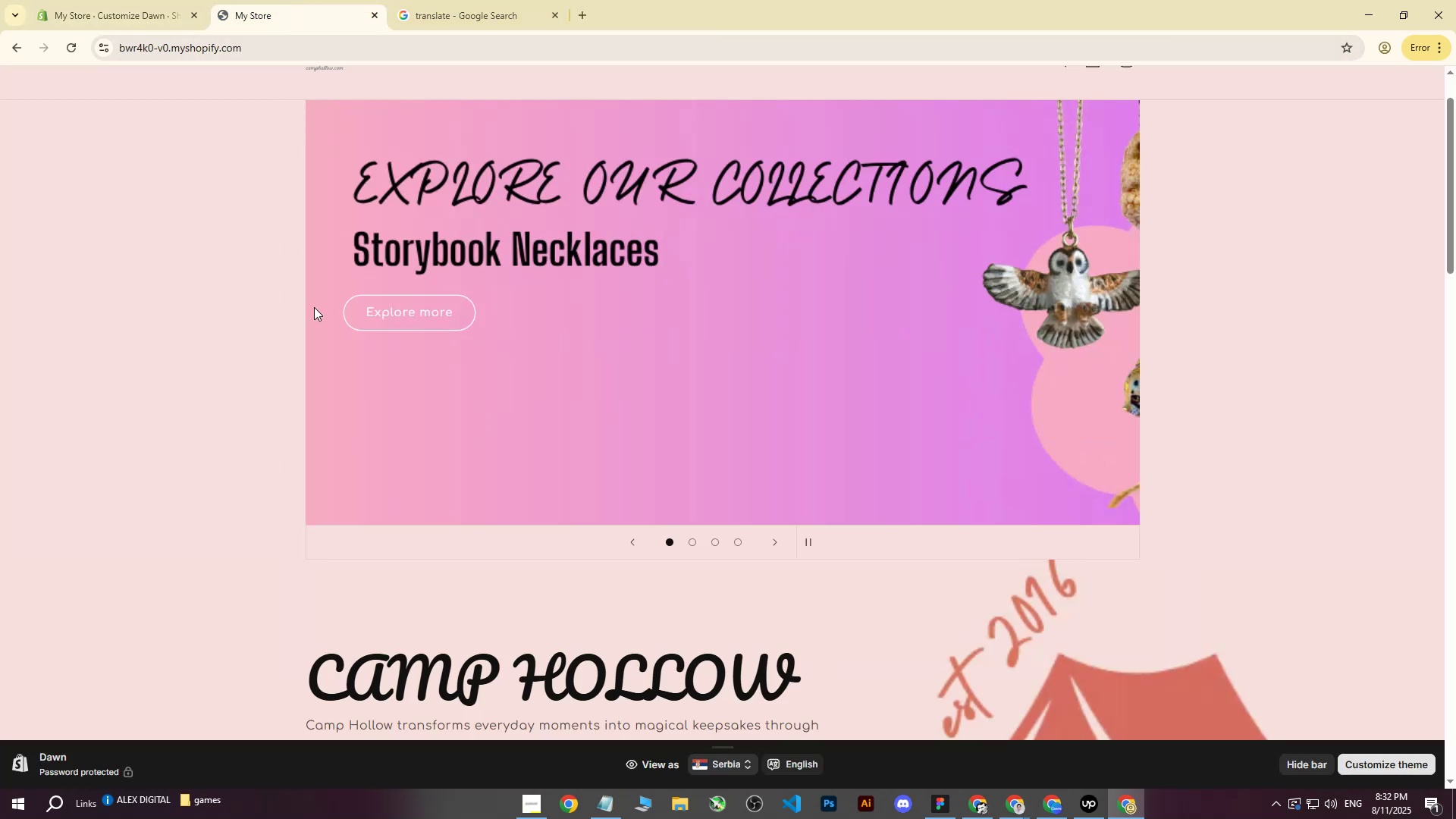 
scroll: coordinate [720, 344], scroll_direction: down, amount: 4.0
 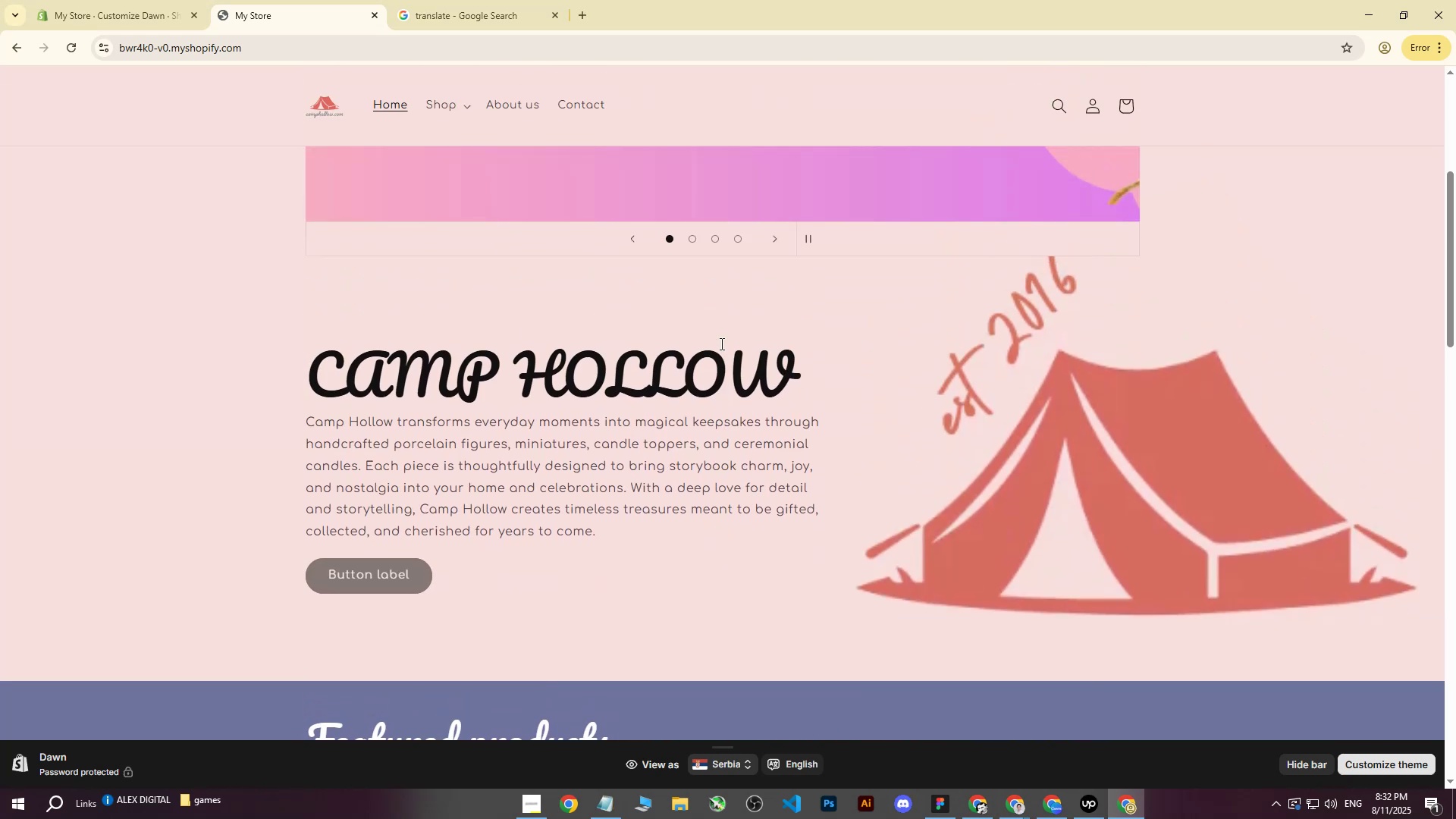 
scroll: coordinate [731, 340], scroll_direction: up, amount: 1.0
 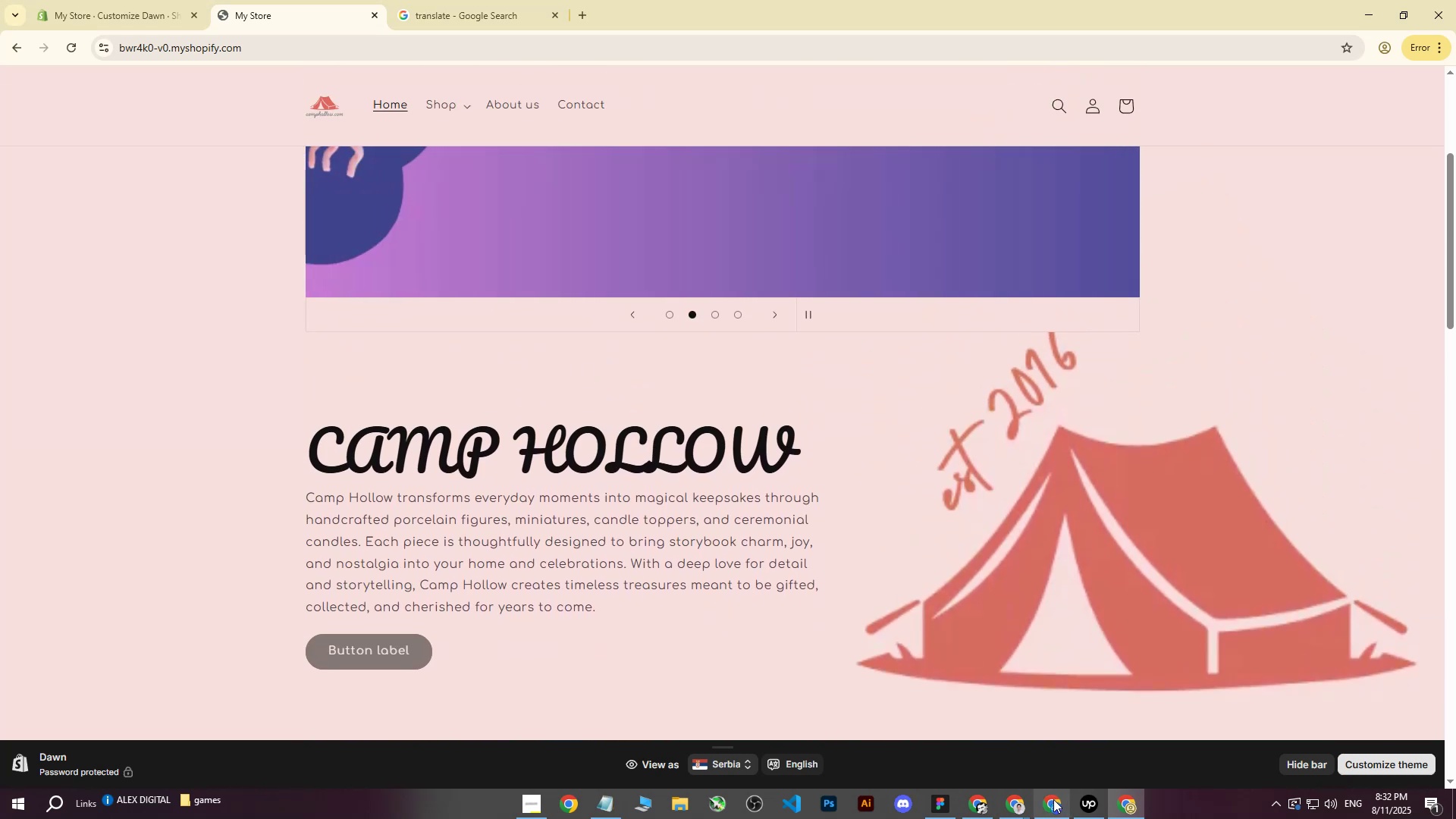 
left_click([1054, 806])
 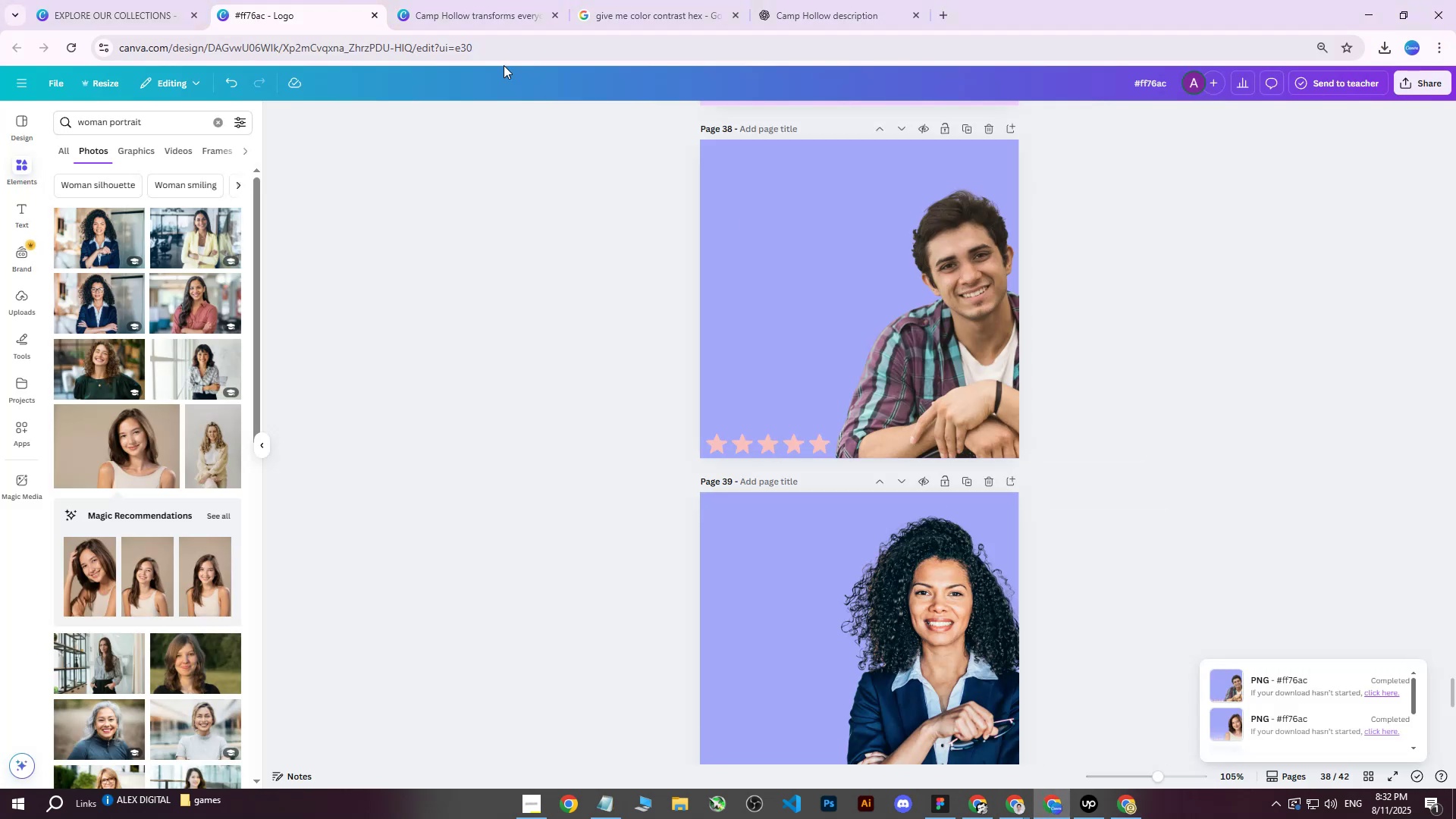 
left_click_drag(start_coordinate=[439, 0], to_coordinate=[443, 0])
 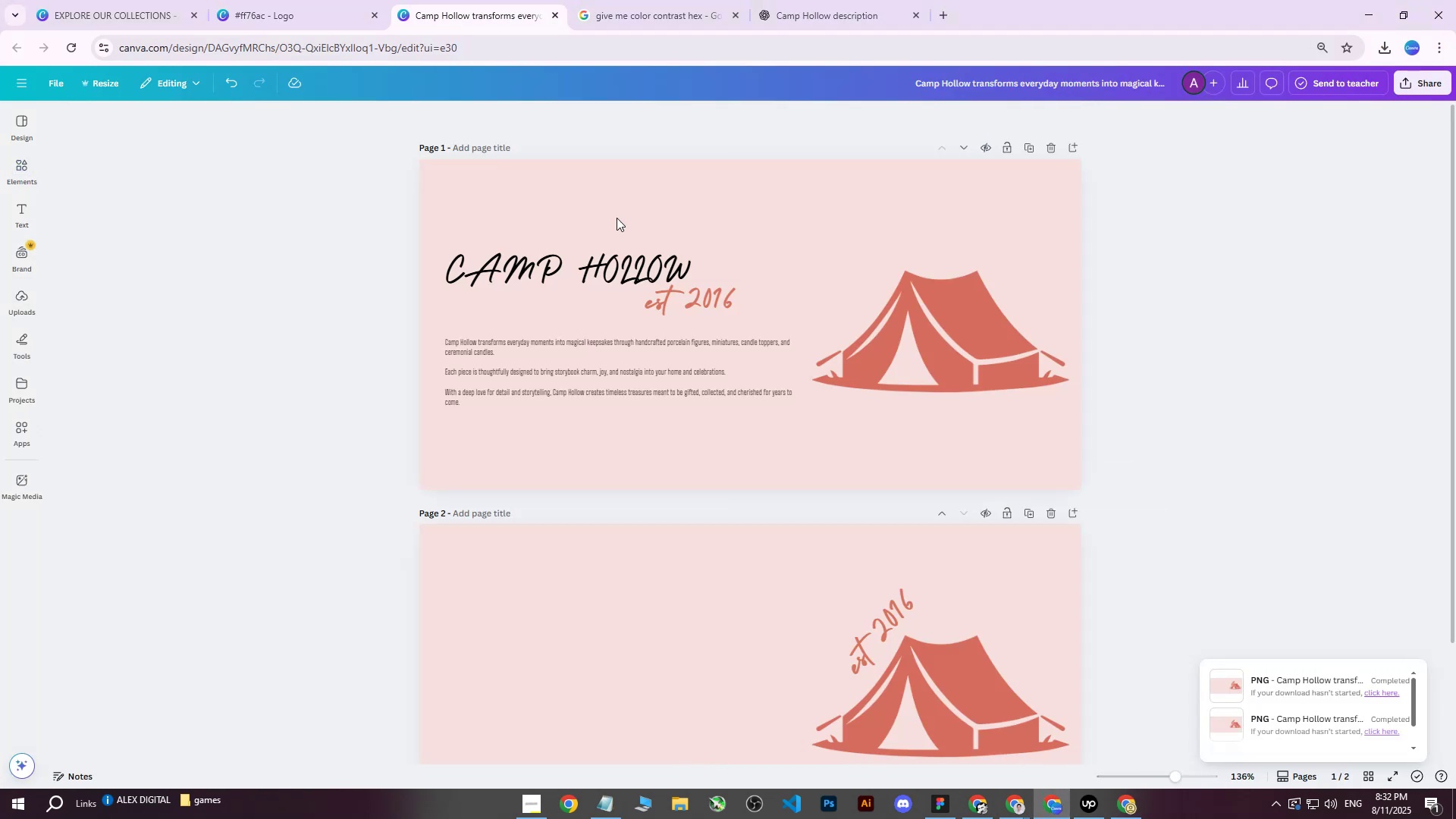 
scroll: coordinate [934, 490], scroll_direction: down, amount: 2.0
 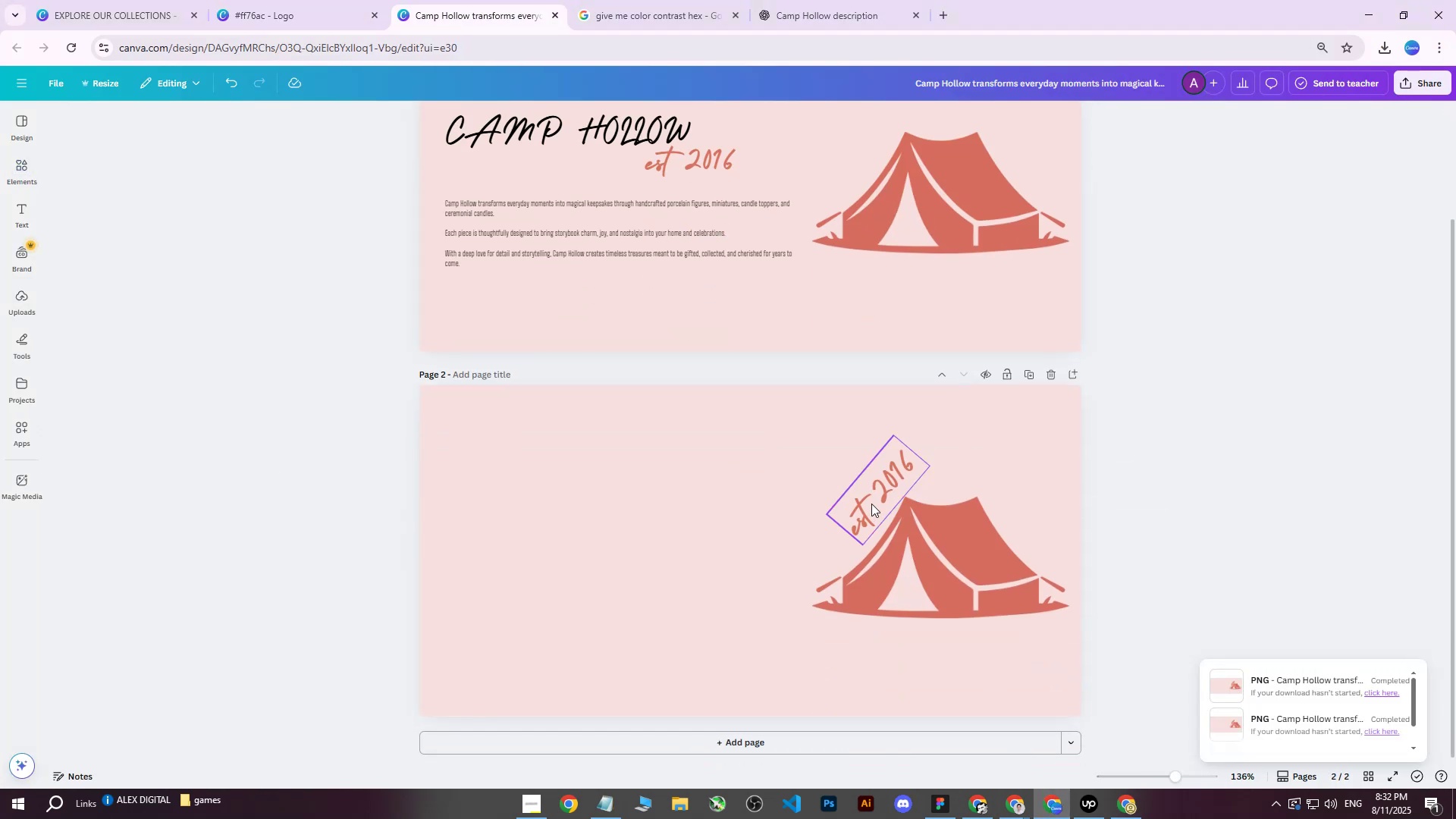 
left_click([872, 501])
 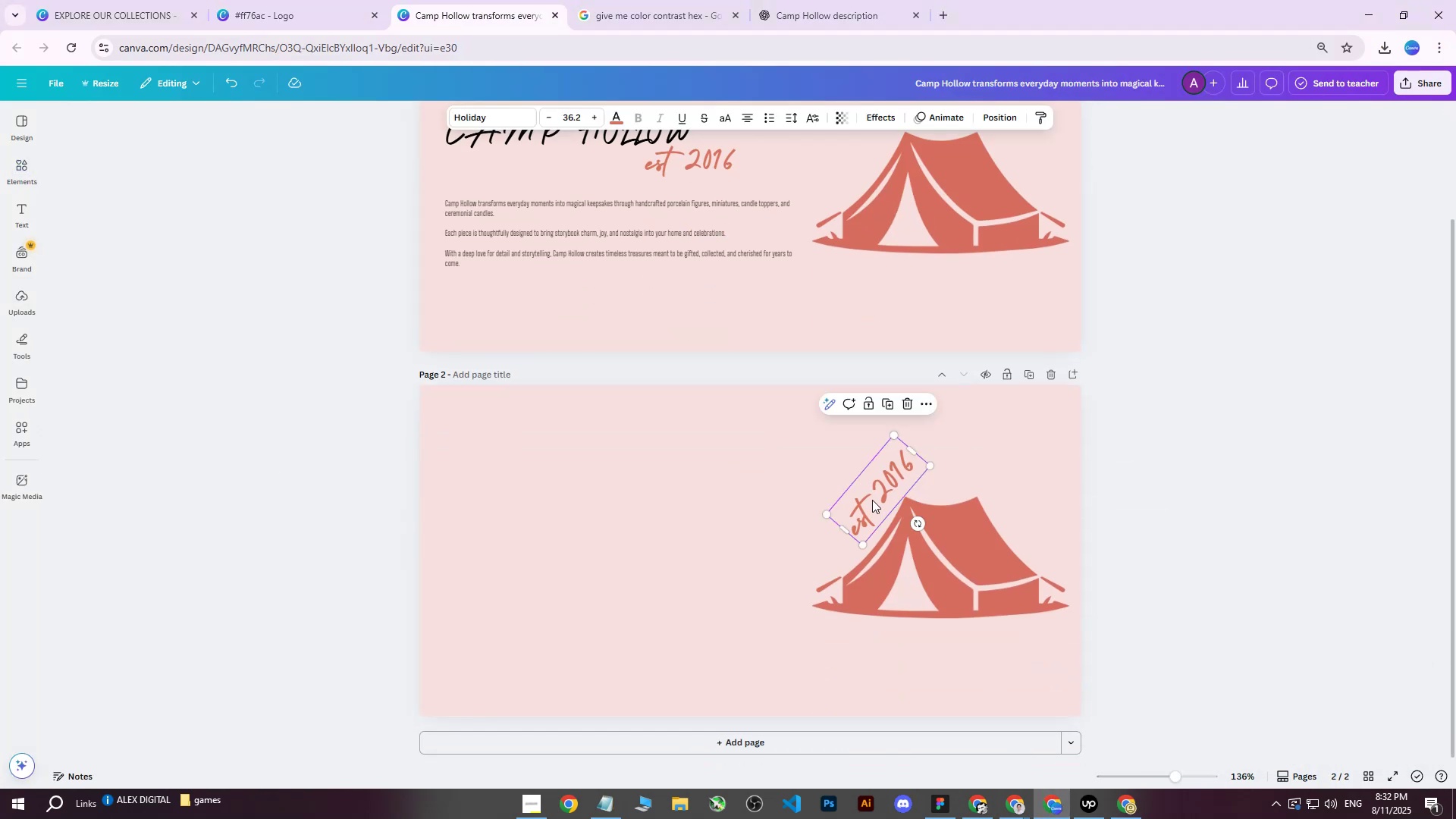 
left_click_drag(start_coordinate=[872, 500], to_coordinate=[861, 521])
 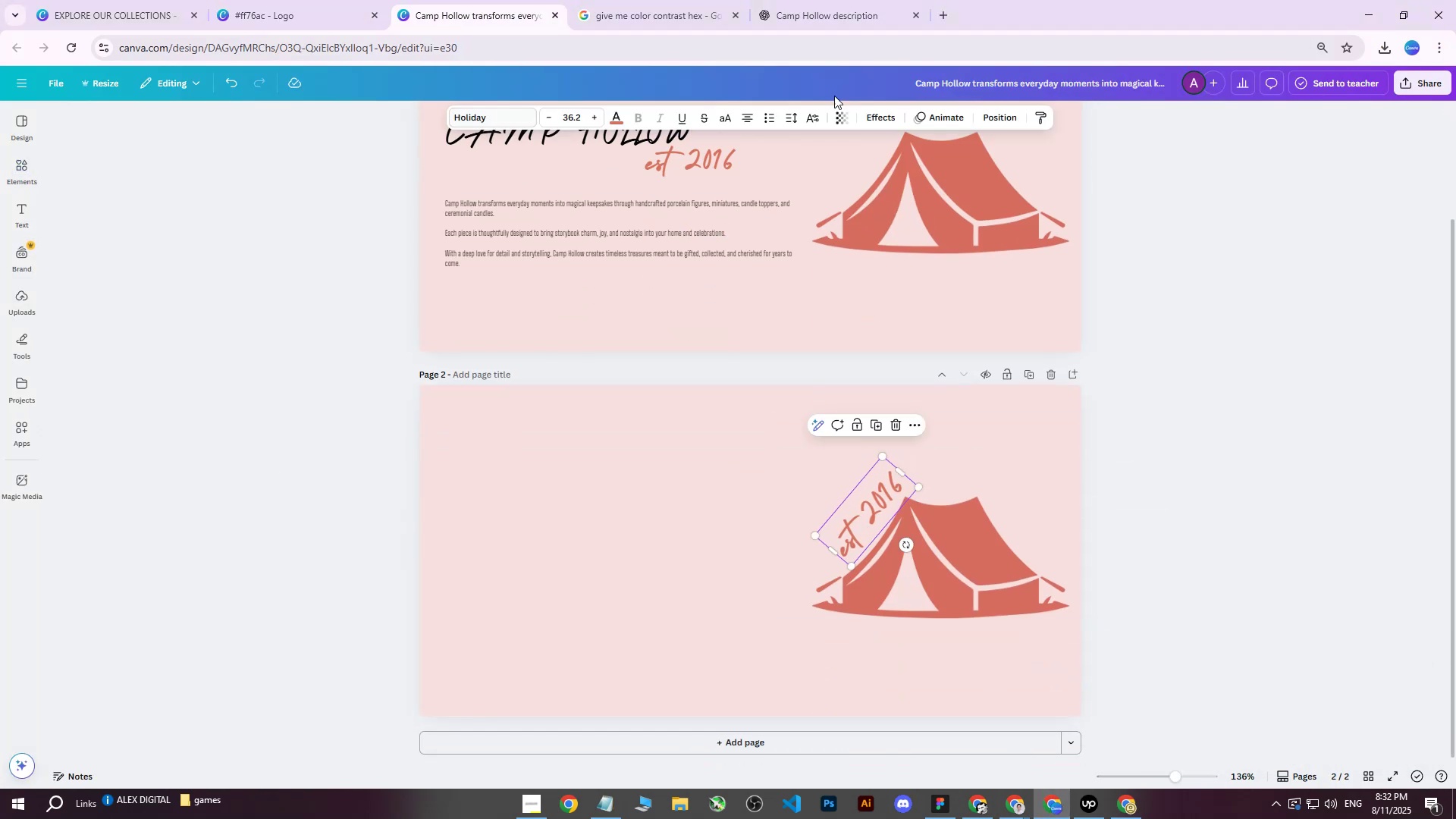 
left_click([893, 118])
 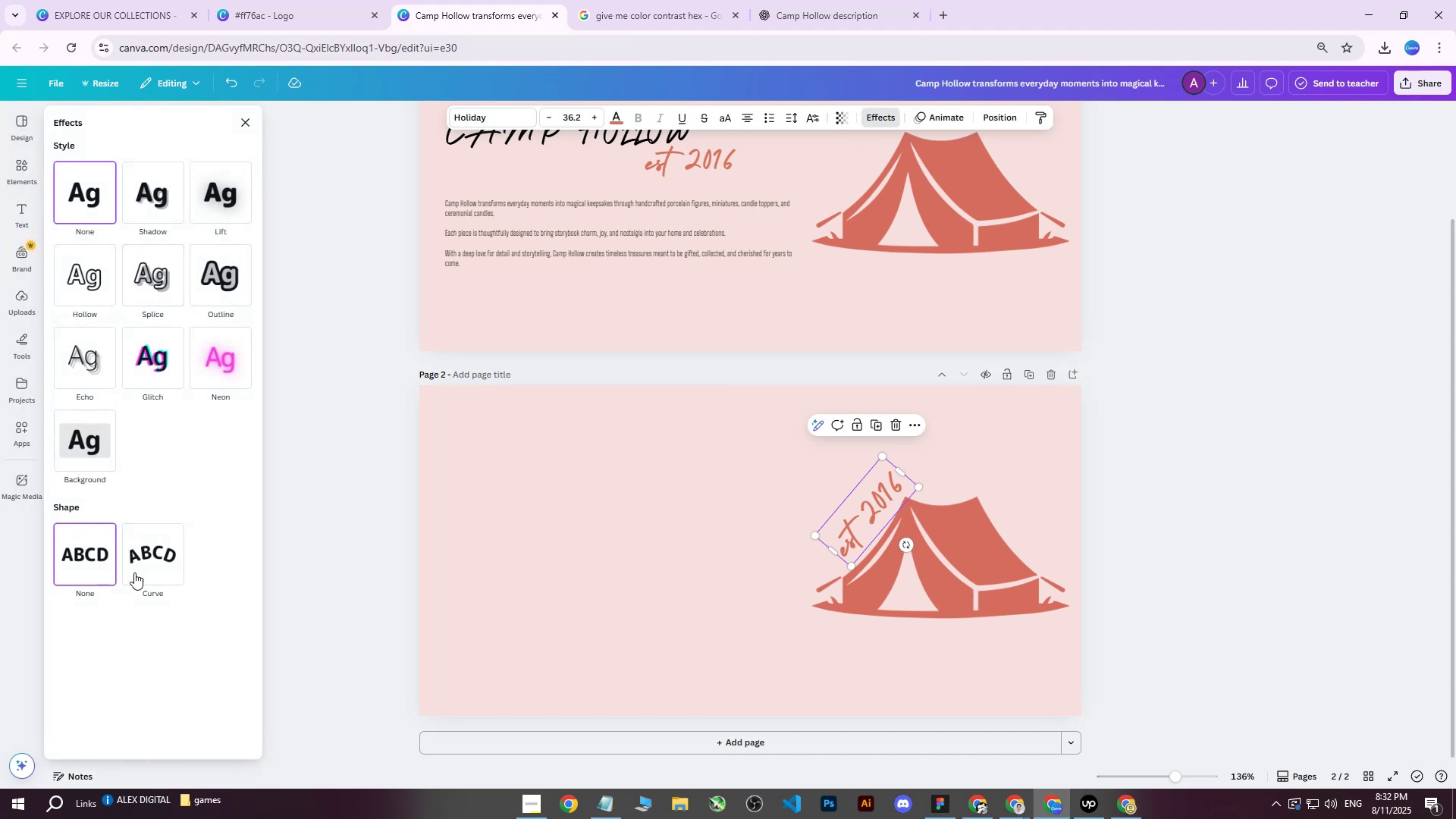 
left_click([157, 570])
 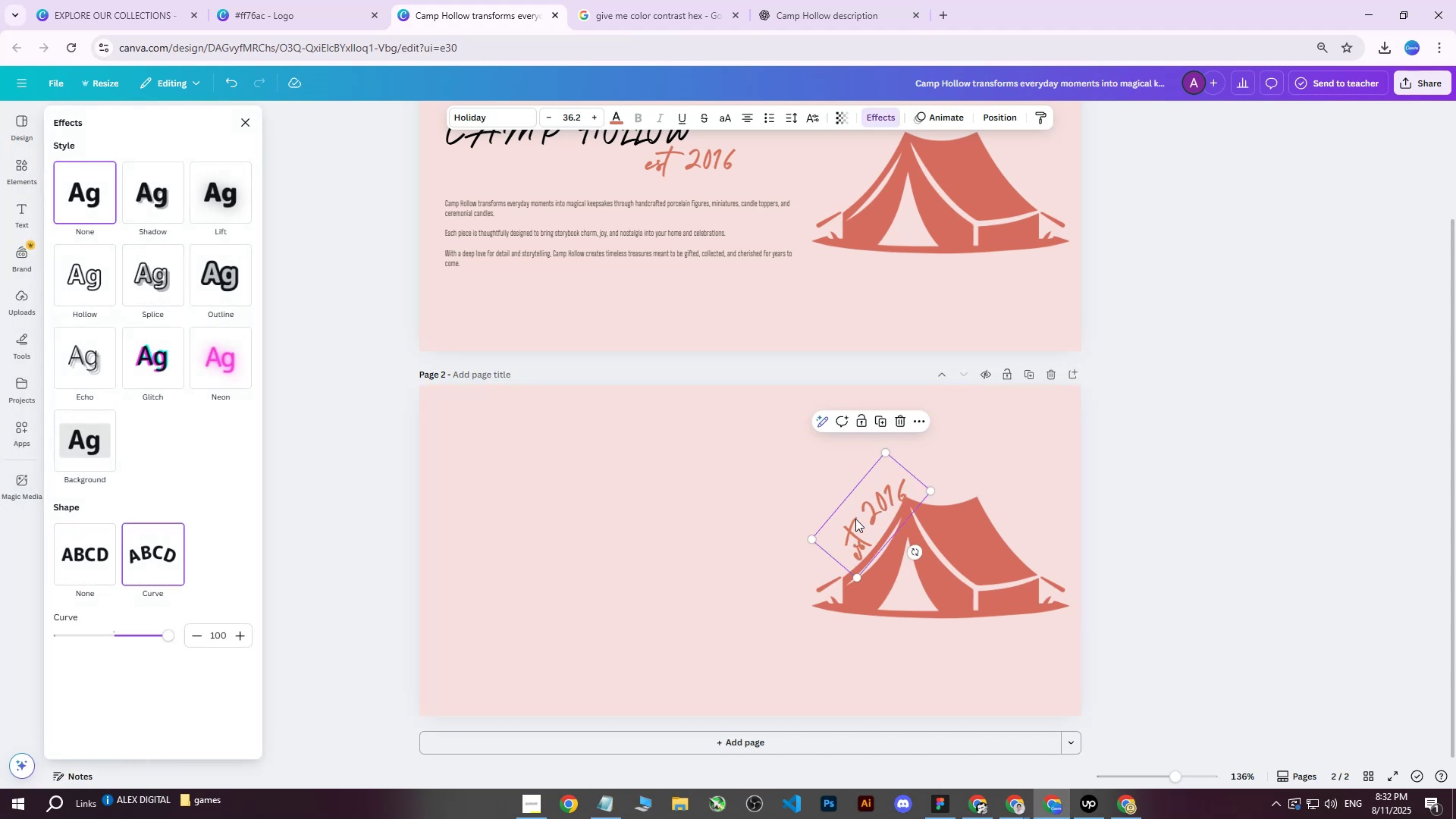 
left_click_drag(start_coordinate=[862, 513], to_coordinate=[833, 508])
 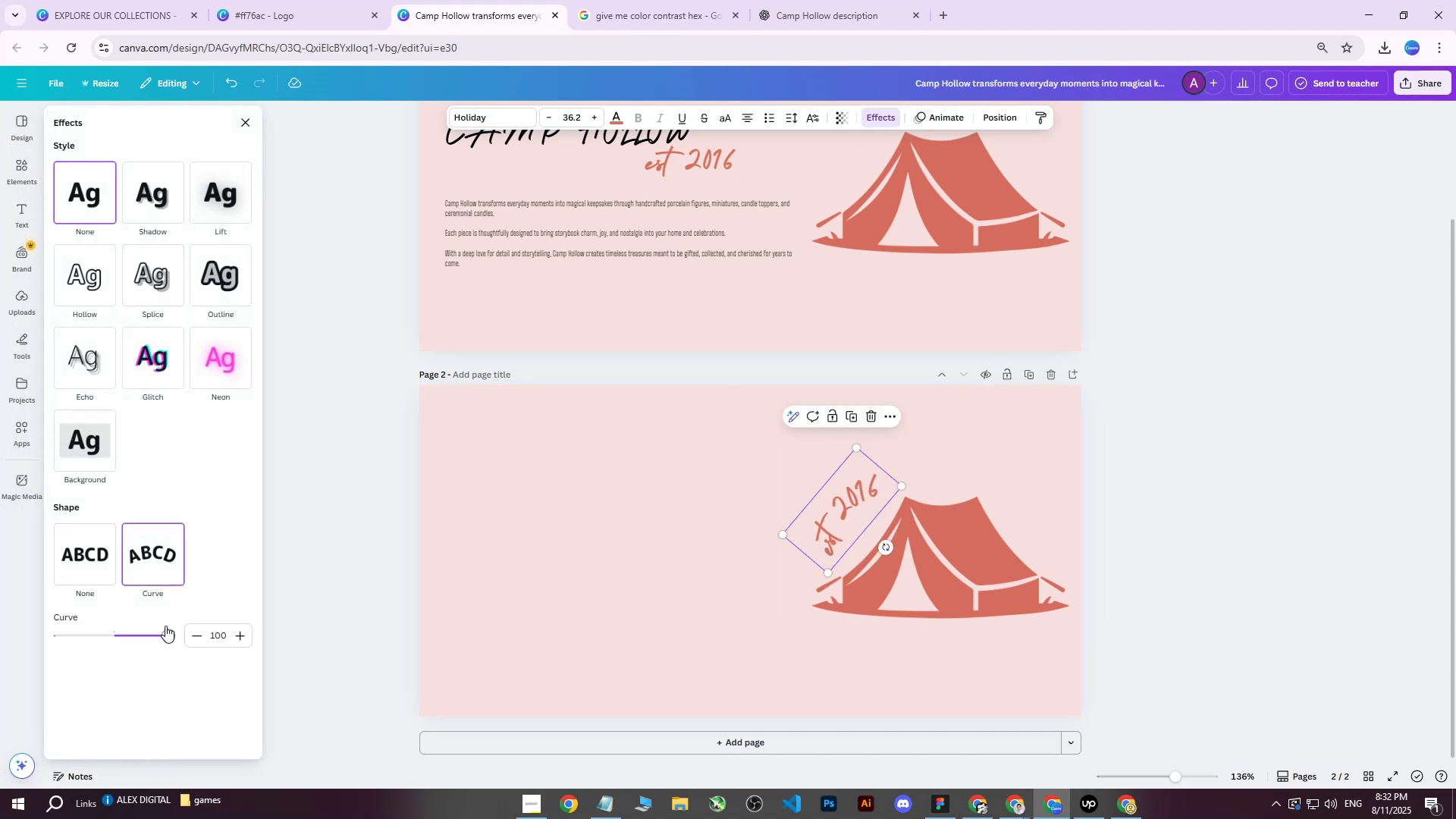 
left_click_drag(start_coordinate=[165, 632], to_coordinate=[87, 640])
 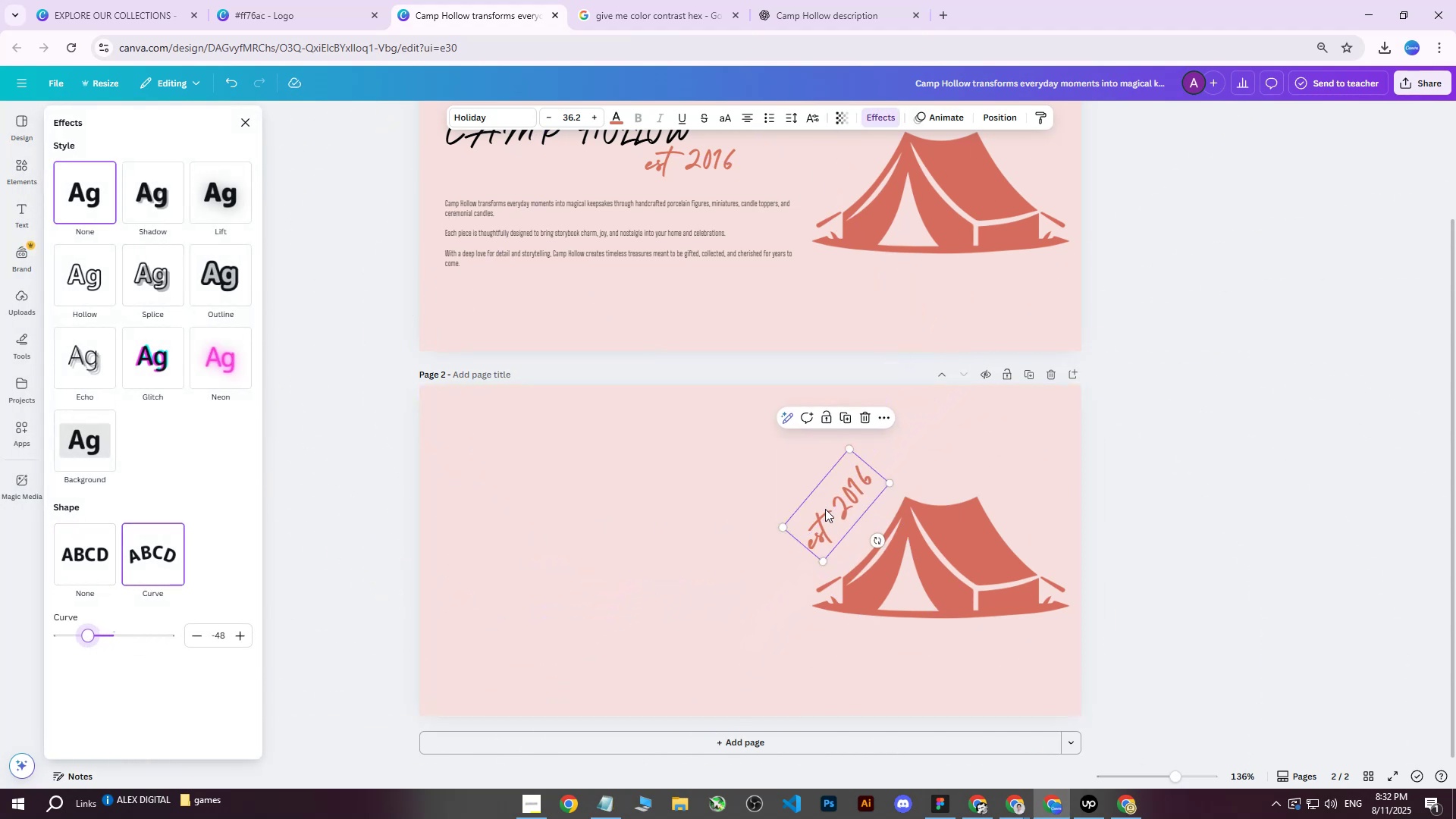 
left_click_drag(start_coordinate=[834, 497], to_coordinate=[847, 522])
 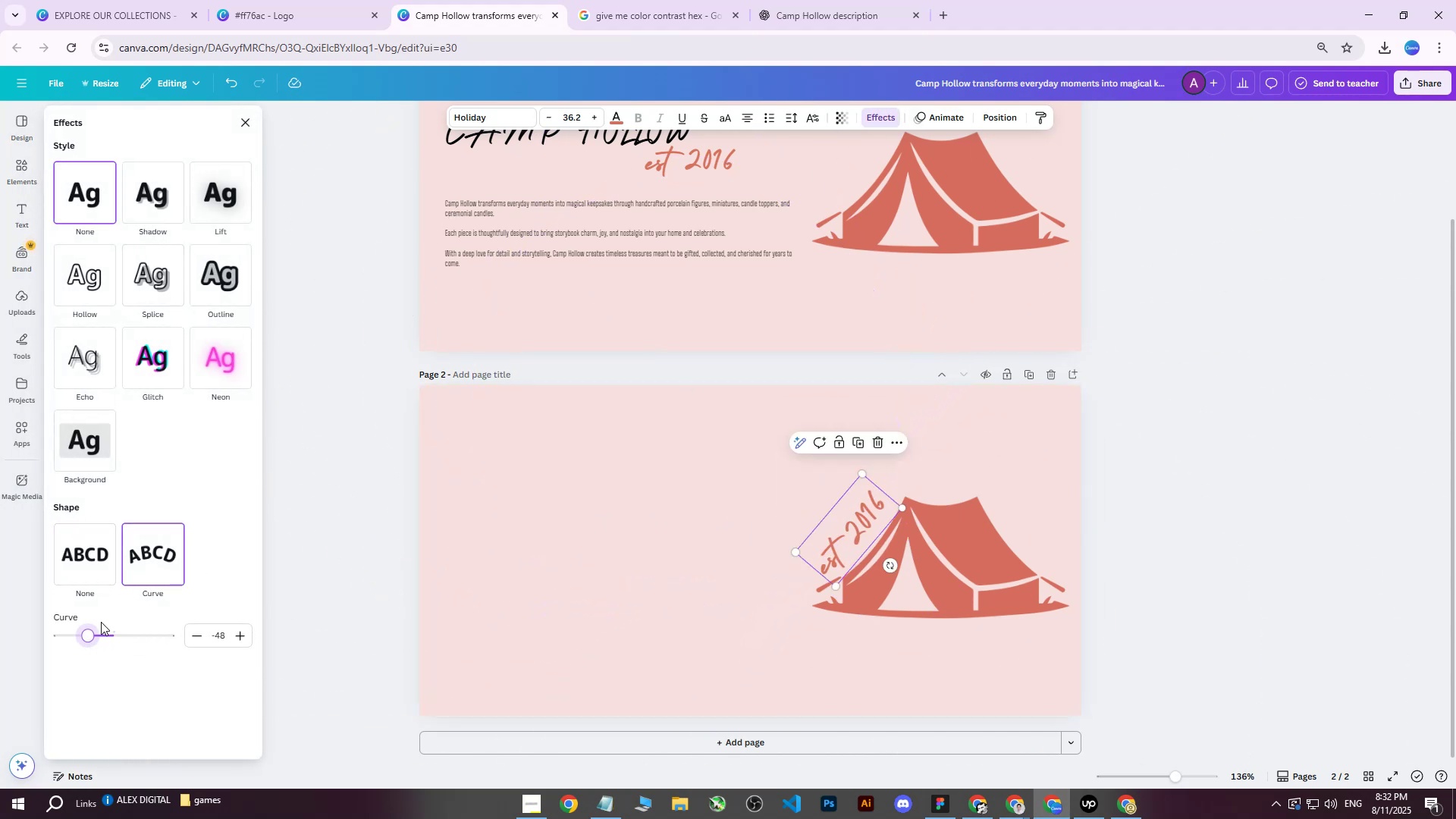 
left_click_drag(start_coordinate=[89, 630], to_coordinate=[58, 639])
 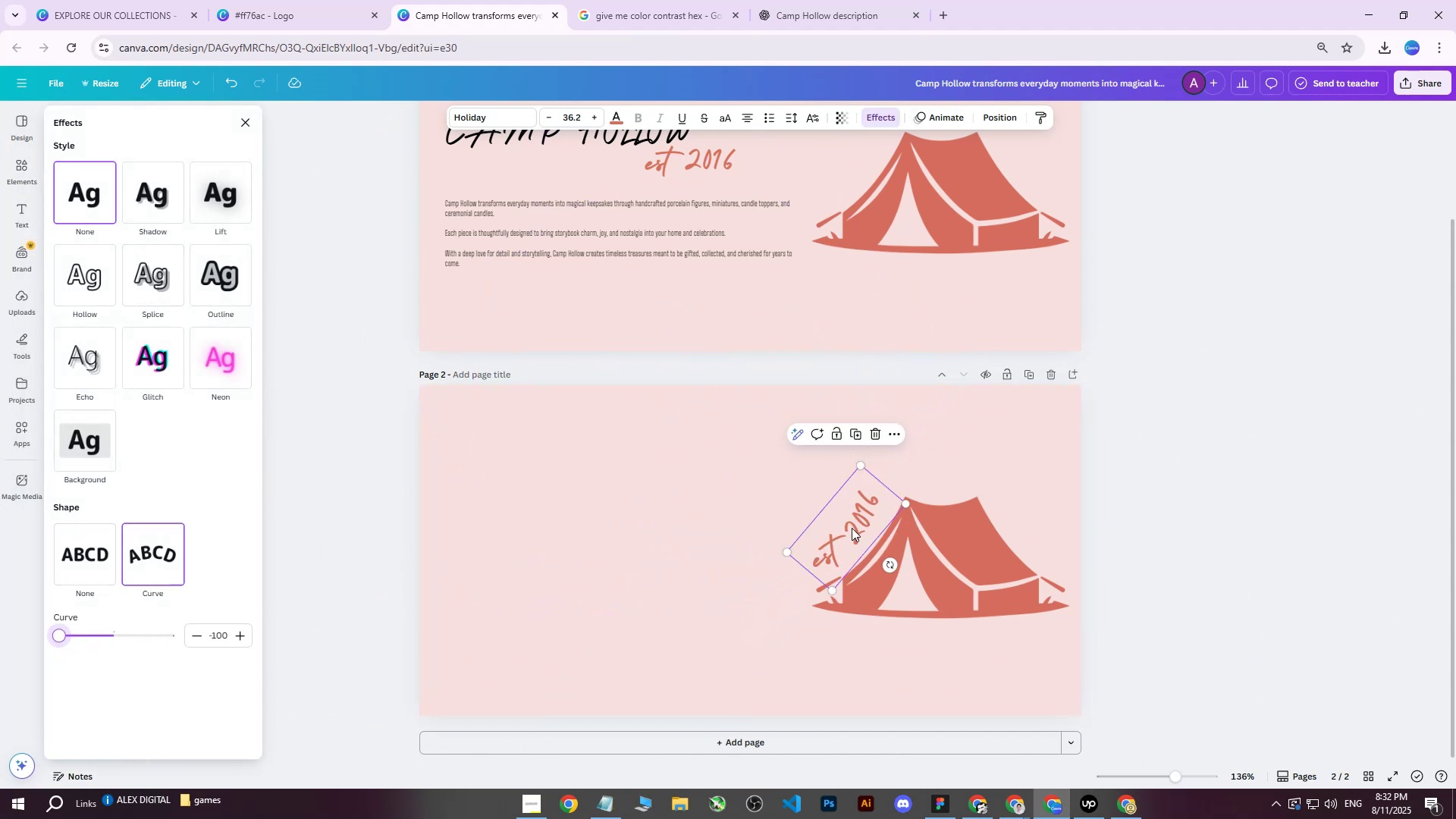 
left_click_drag(start_coordinate=[856, 525], to_coordinate=[871, 522])
 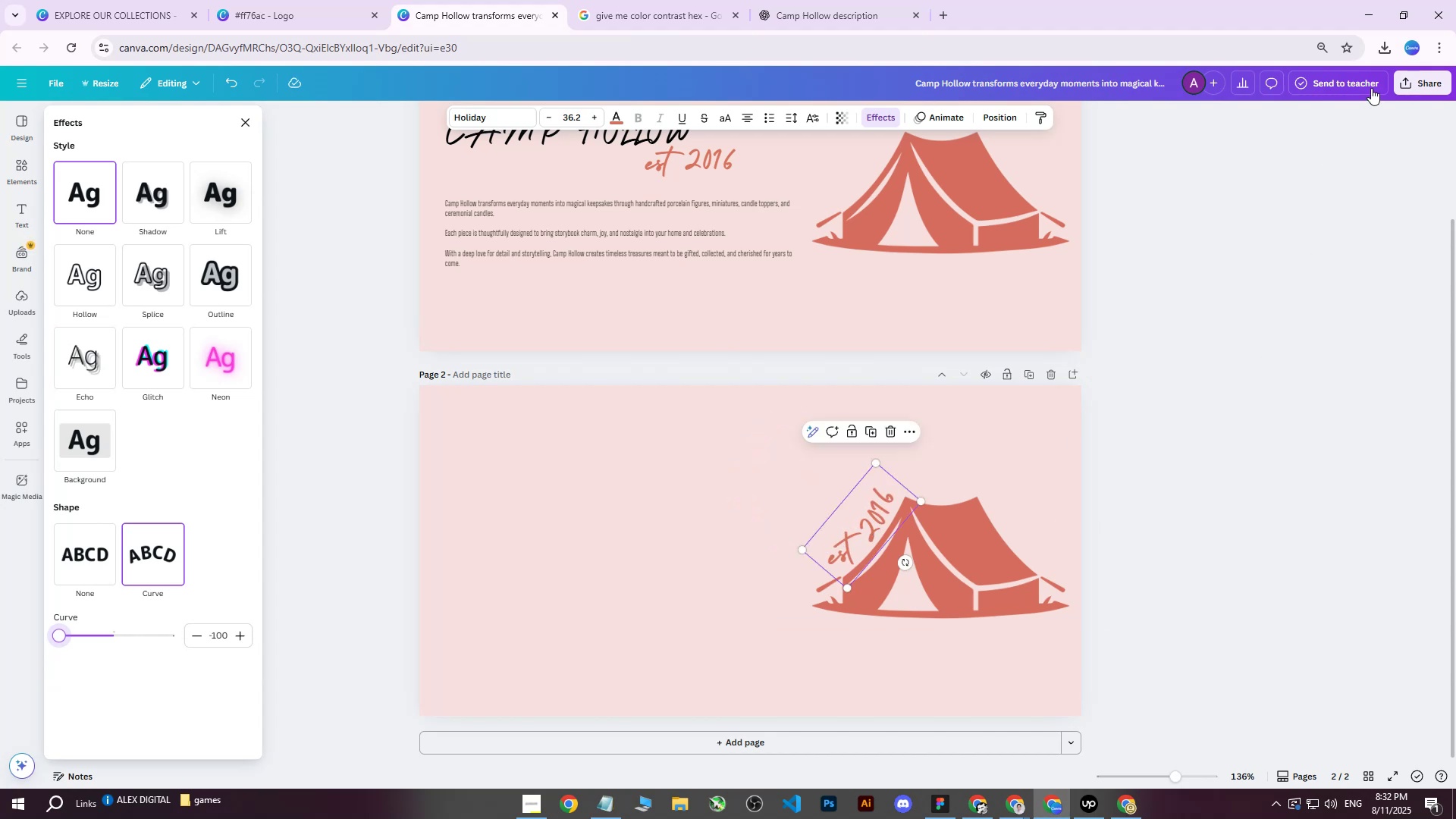 
left_click([1407, 84])
 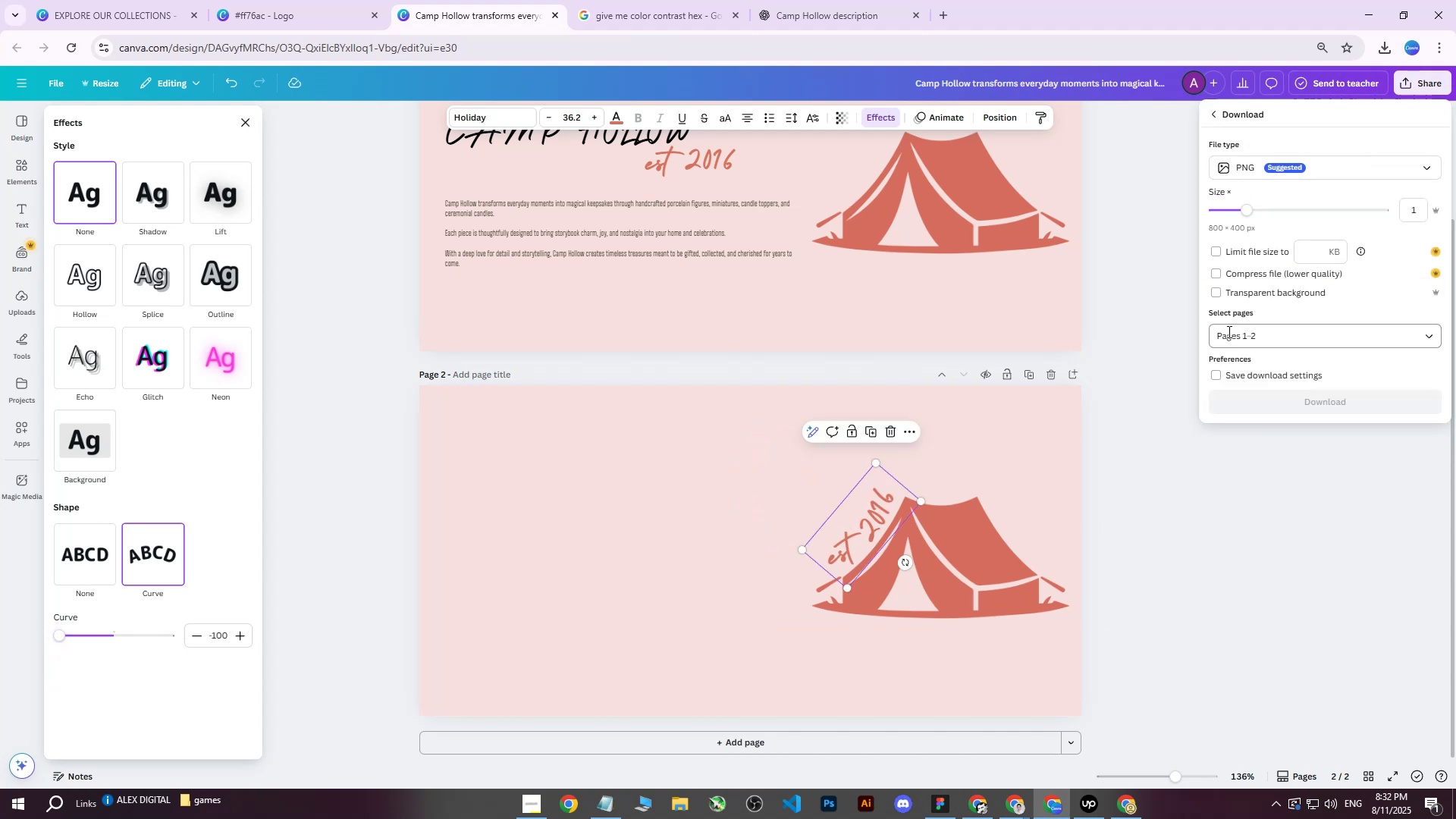 
double_click([1245, 343])
 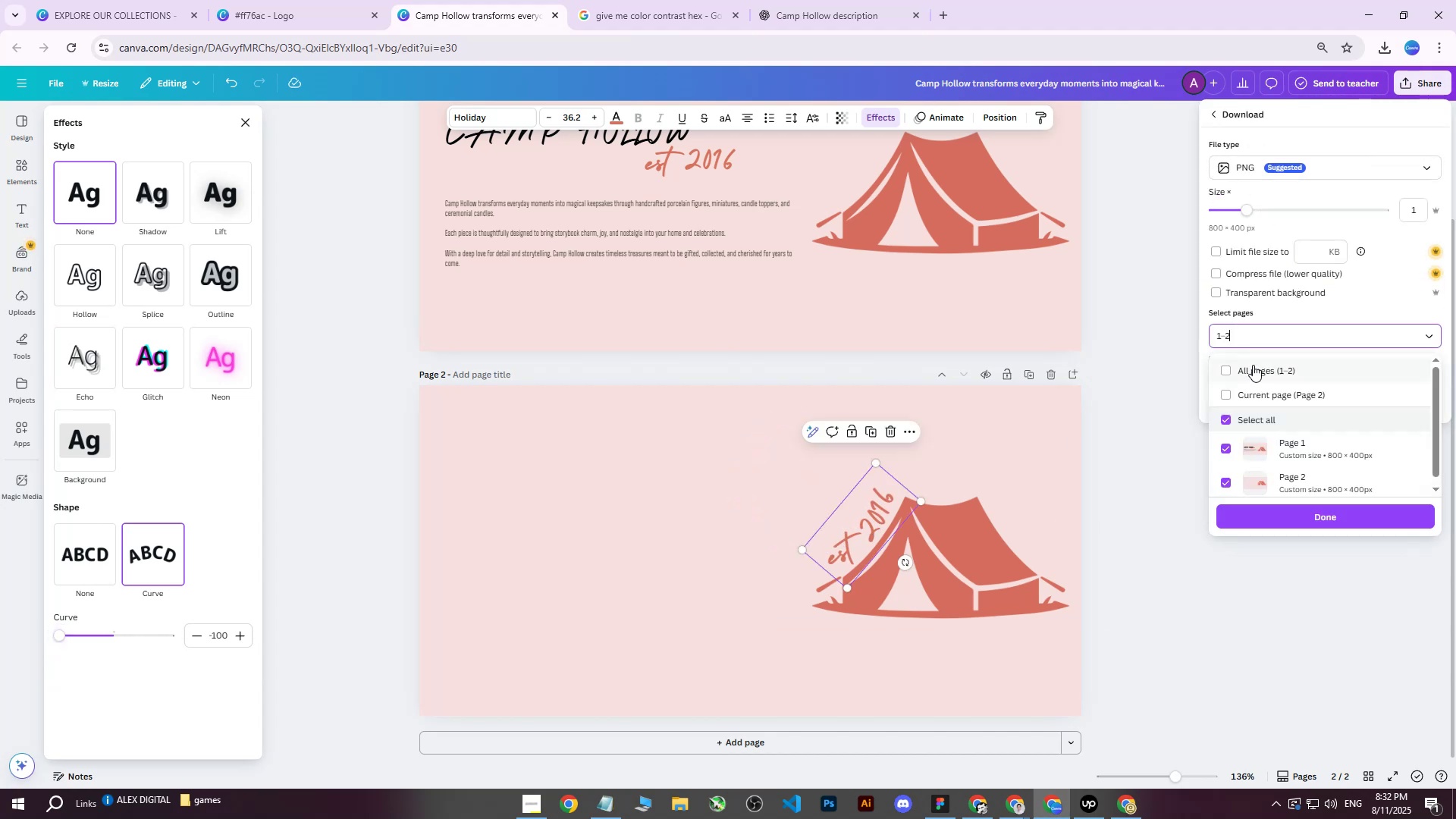 
triple_click([1253, 365])
 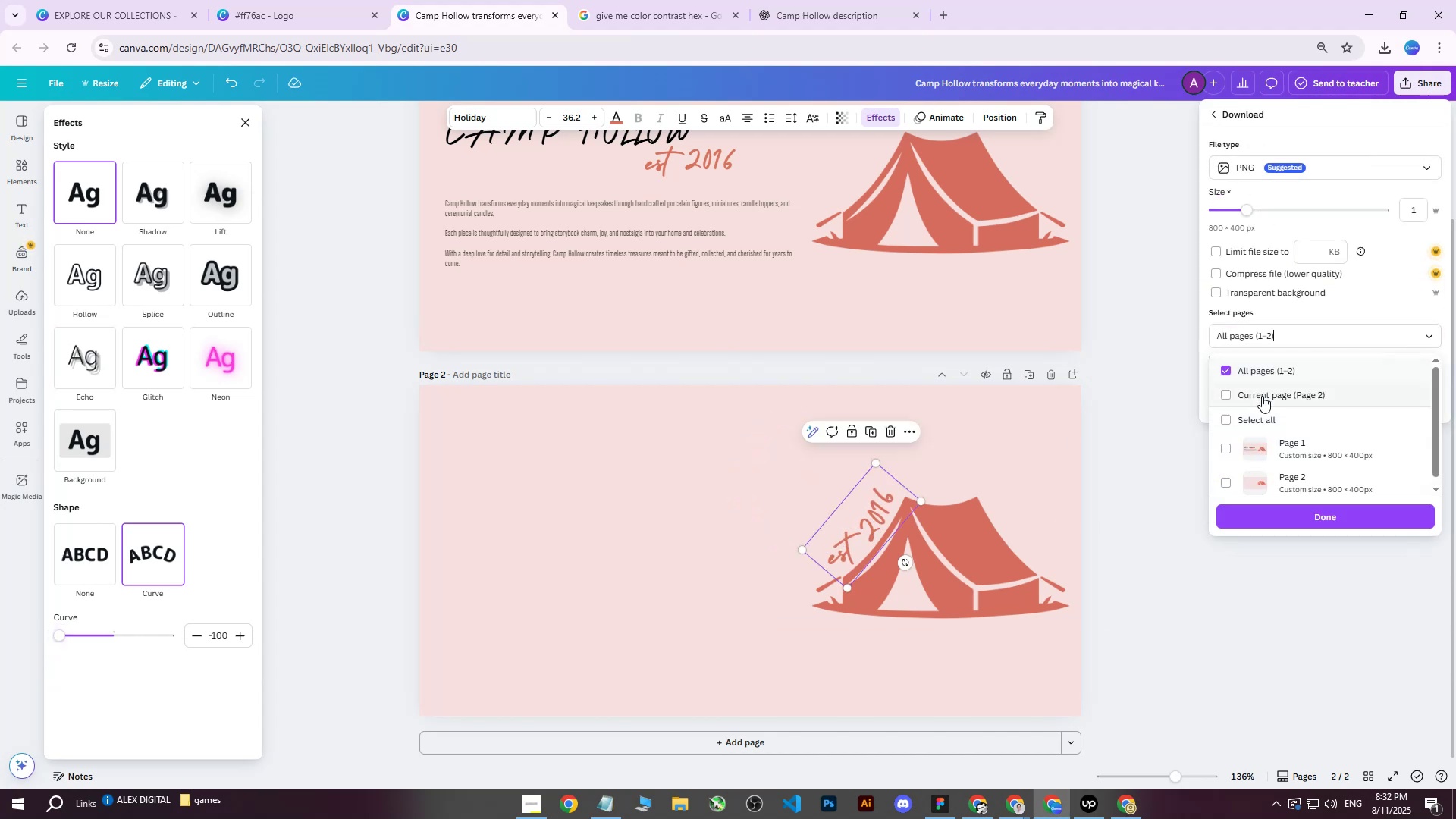 
triple_click([1262, 396])
 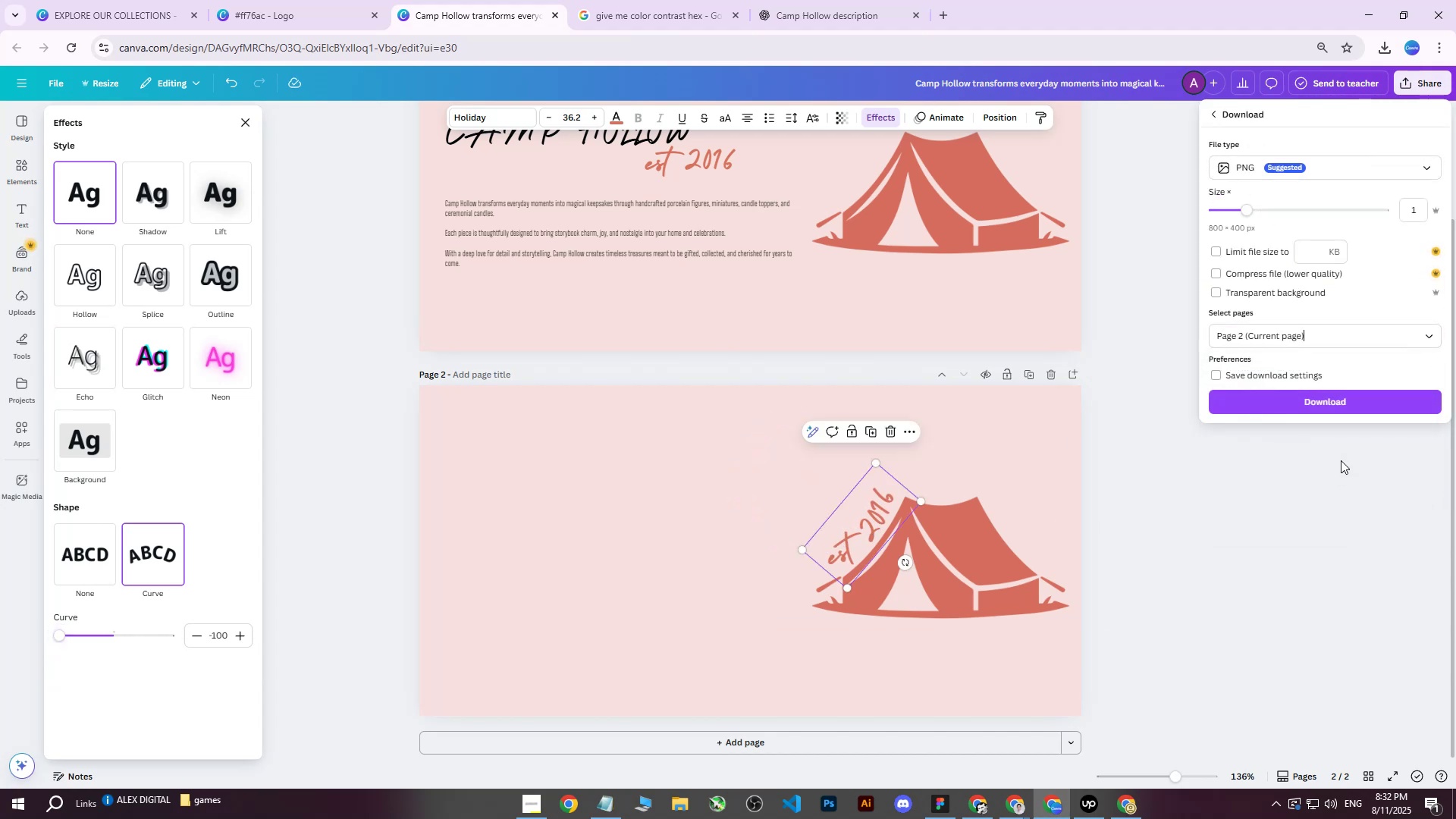 
double_click([1359, 397])
 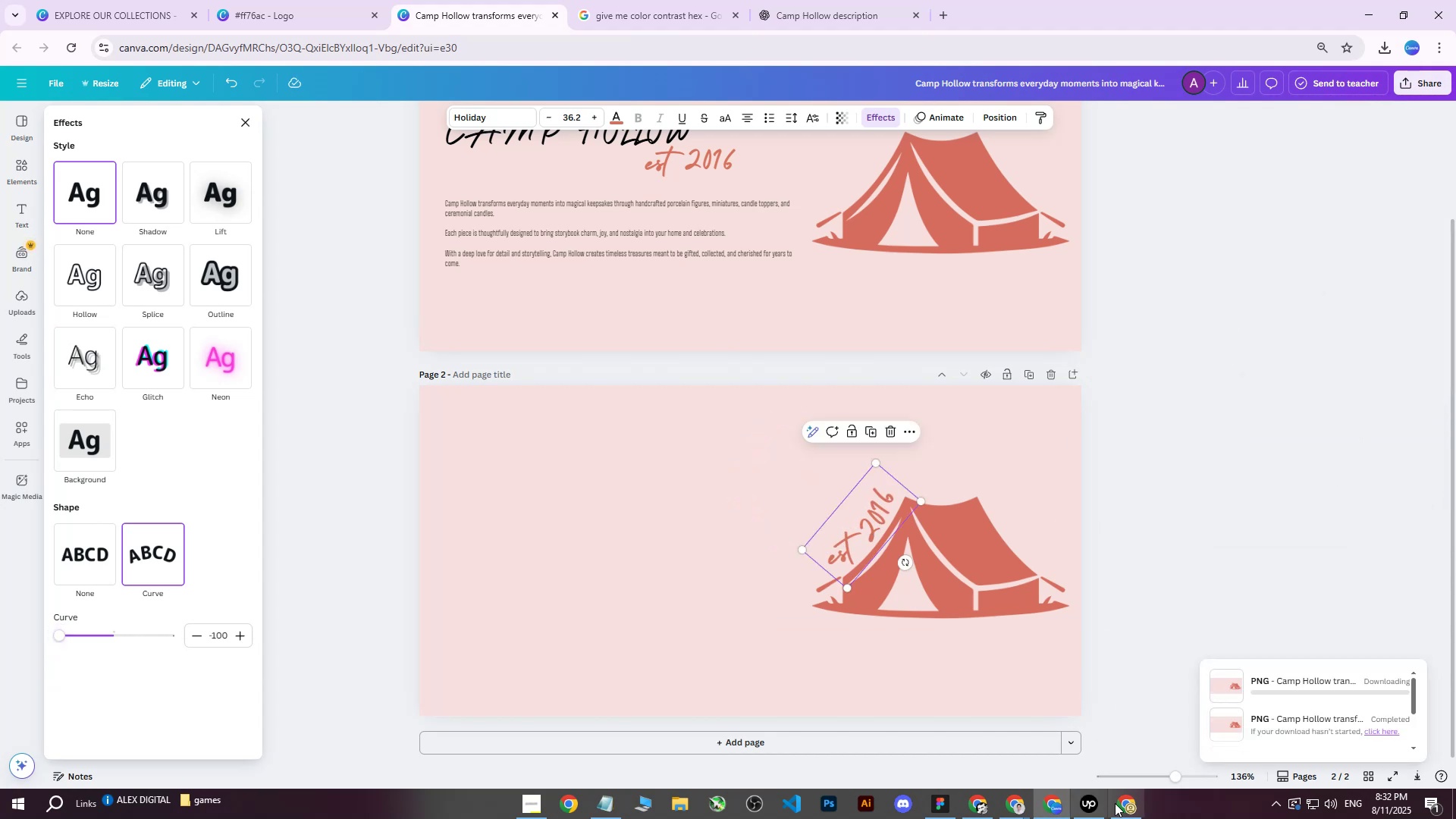 
left_click([1116, 805])
 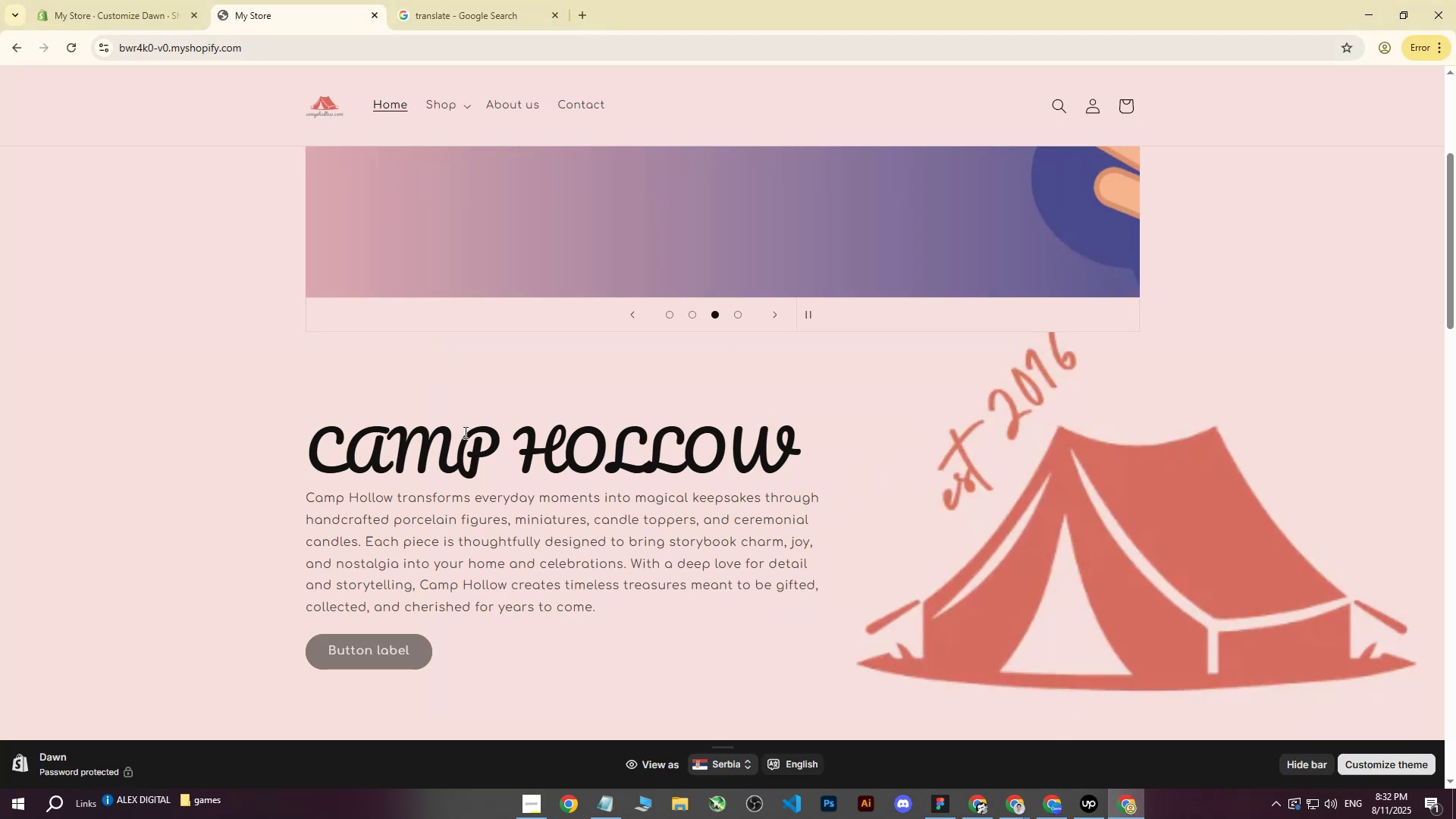 
scroll: coordinate [225, 297], scroll_direction: down, amount: 2.0
 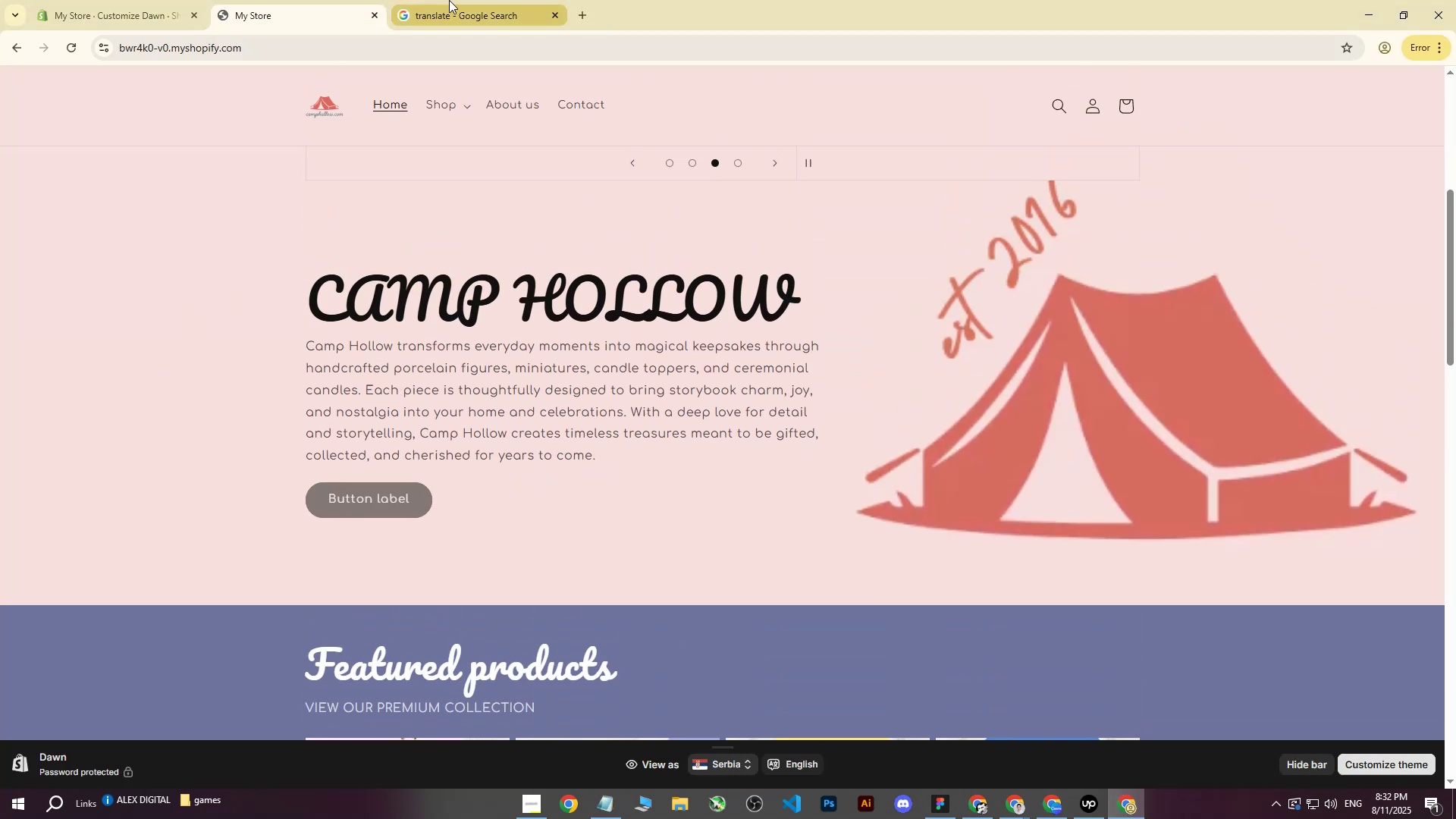 
left_click([191, 313])
 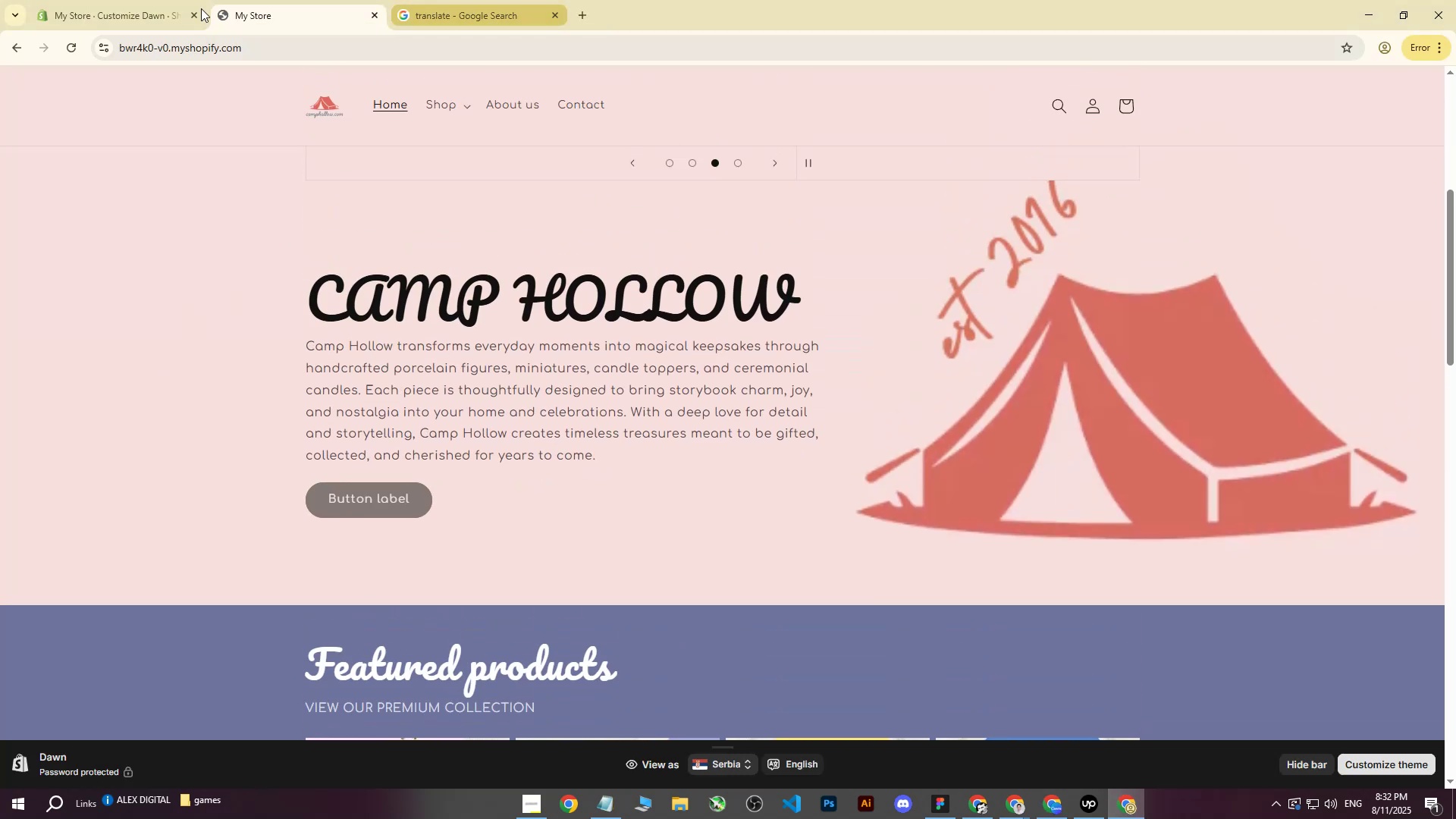 
left_click([117, 0])
 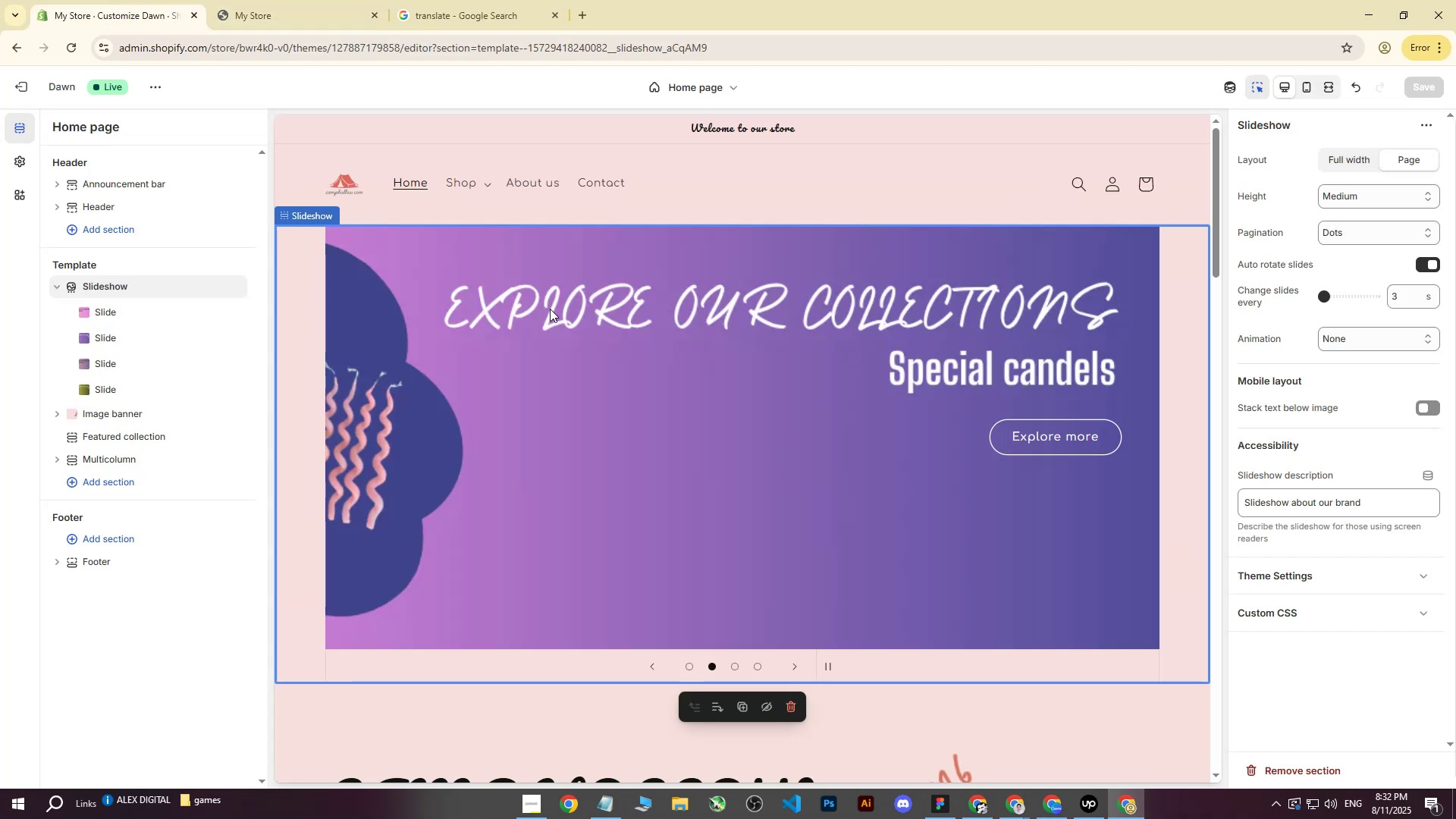 
scroll: coordinate [600, 436], scroll_direction: down, amount: 7.0
 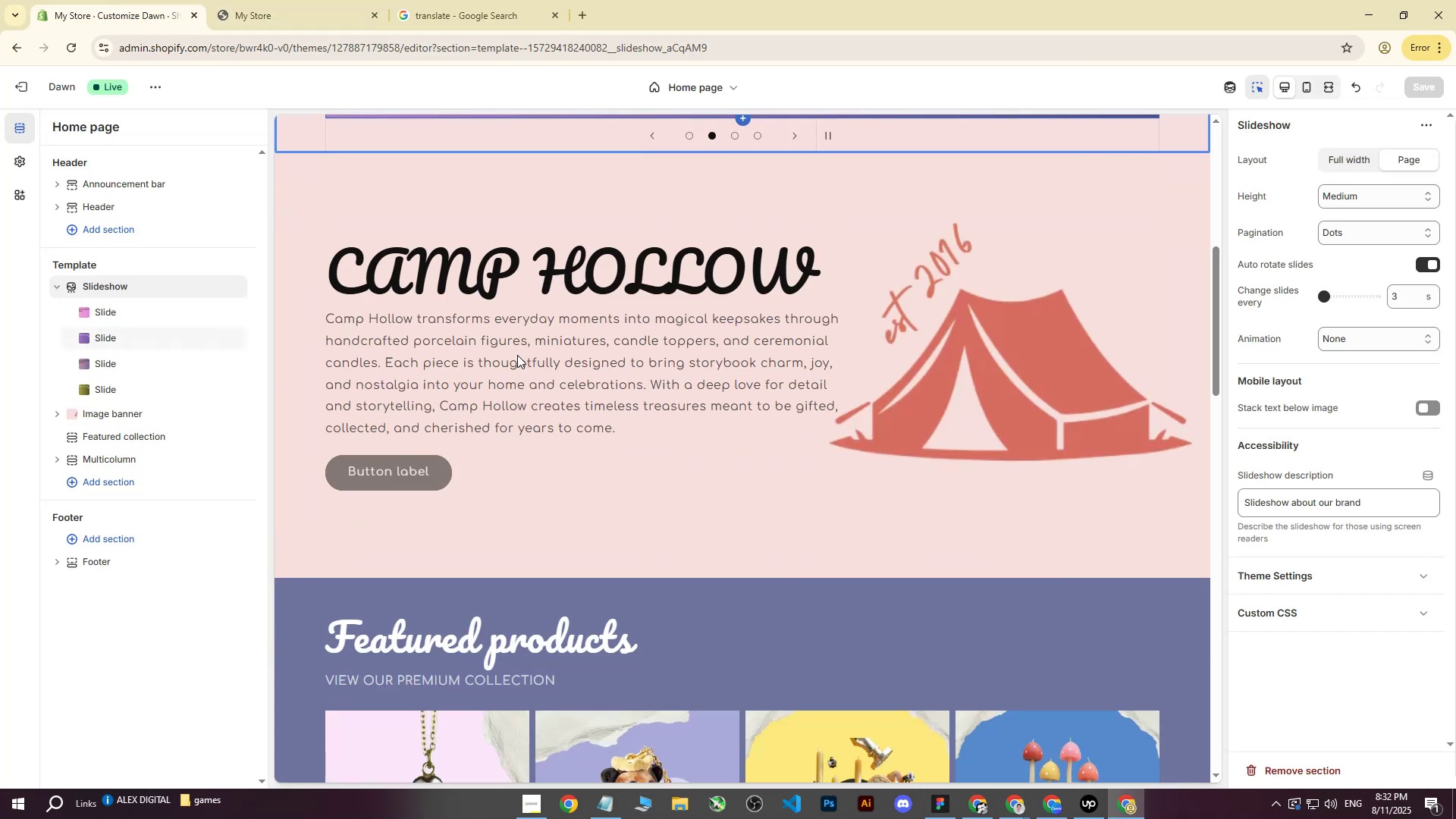 
left_click([517, 355])
 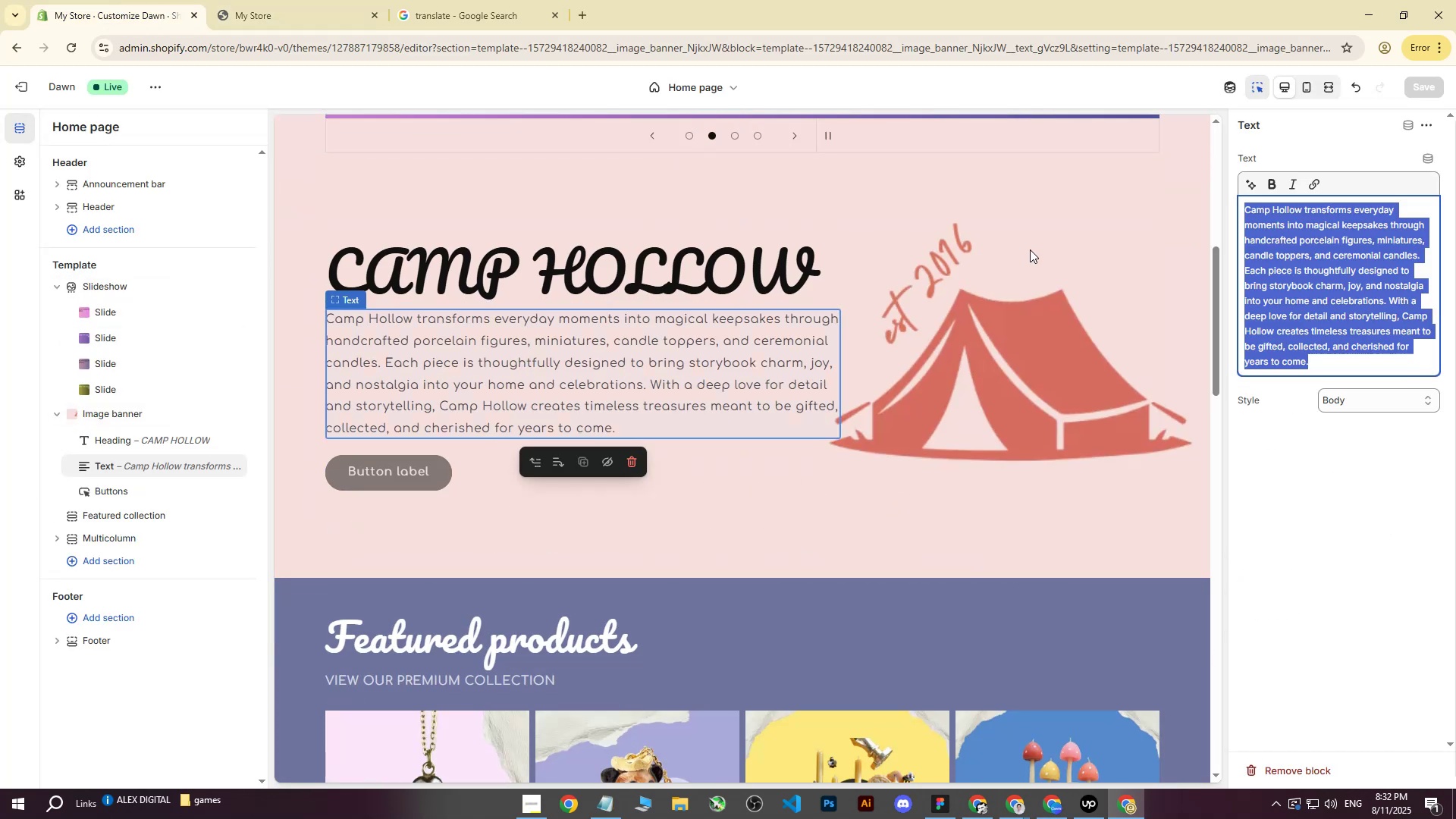 
left_click([1016, 243])
 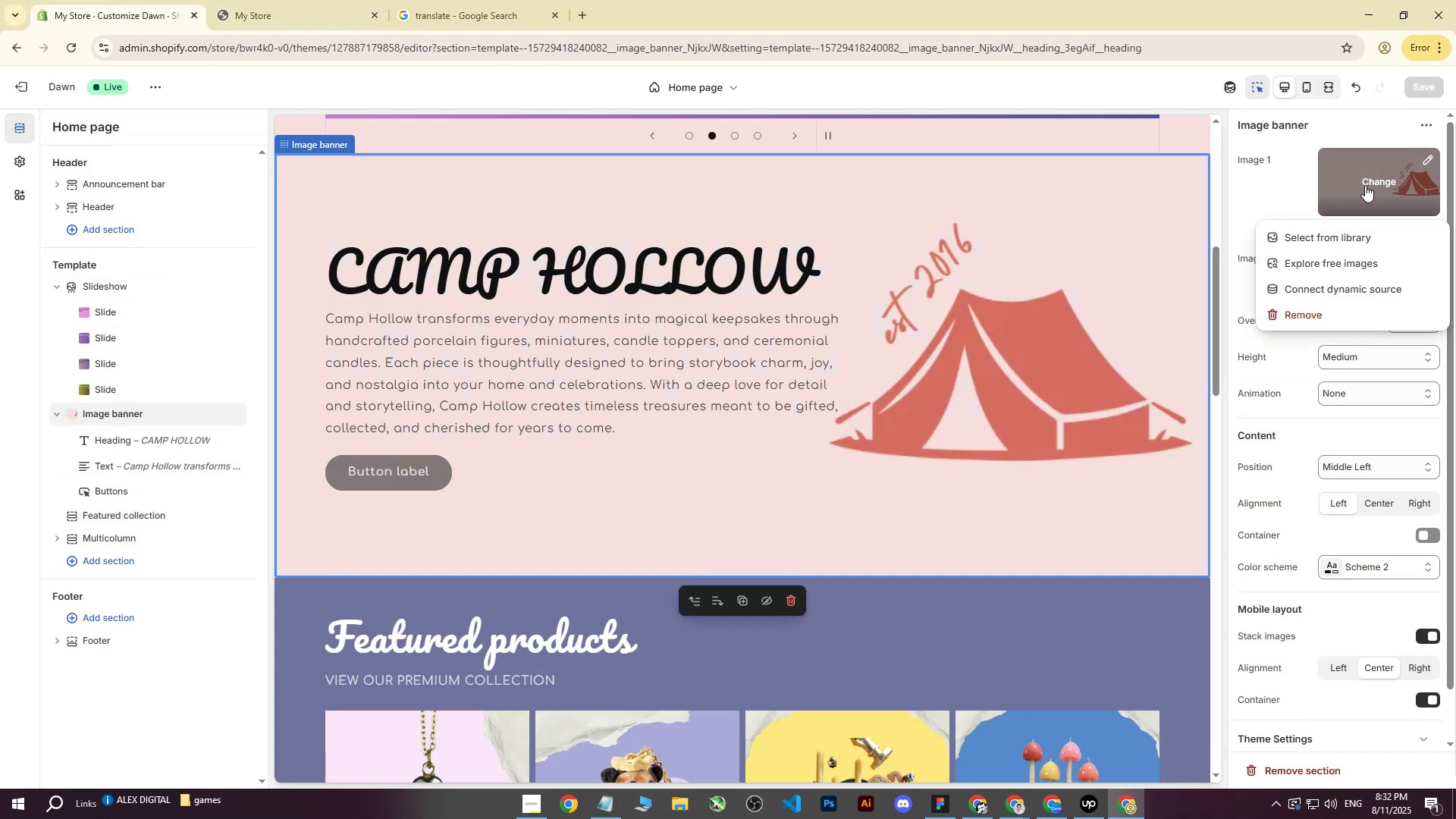 
left_click([1320, 235])
 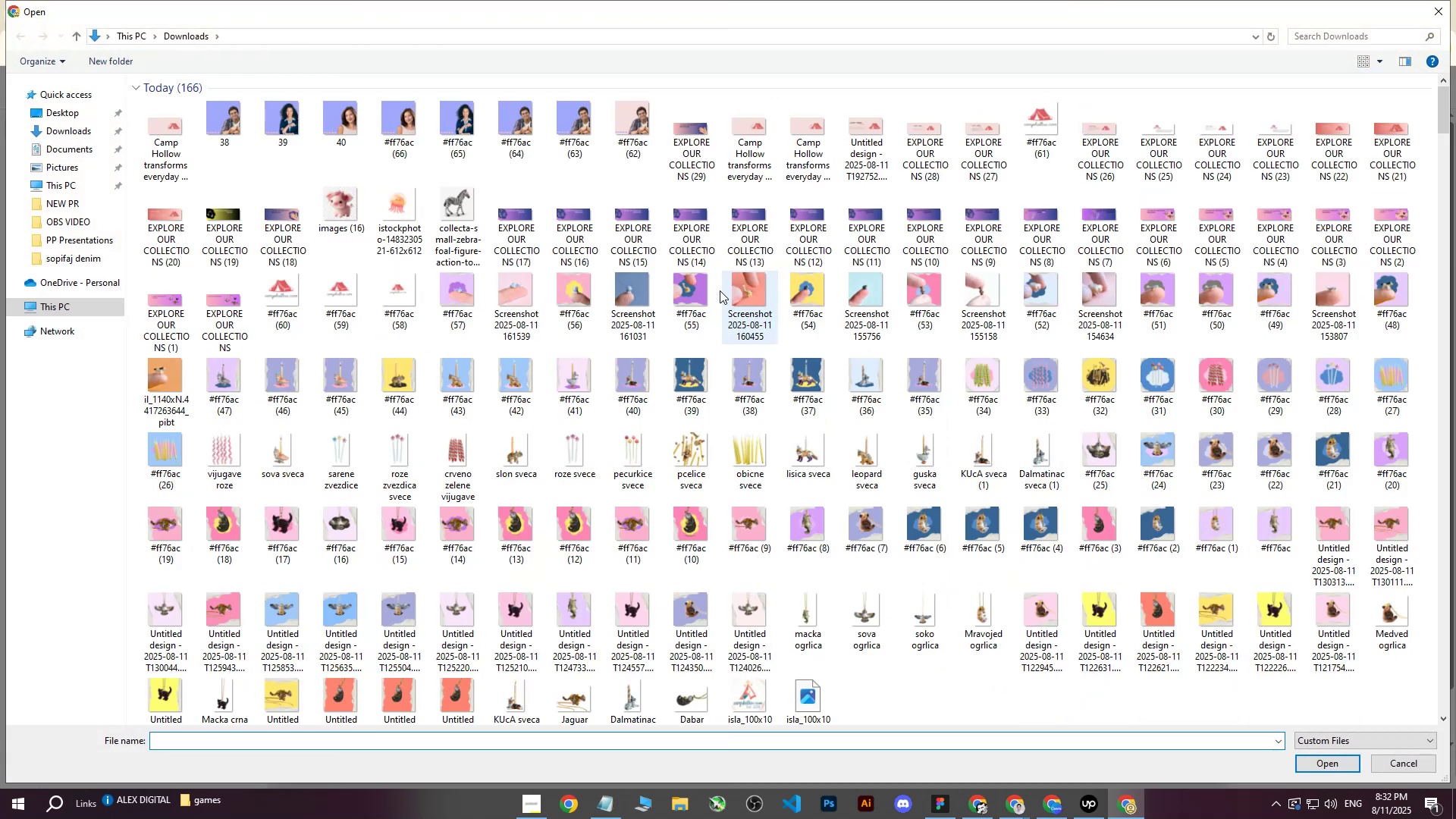 
left_click([158, 123])
 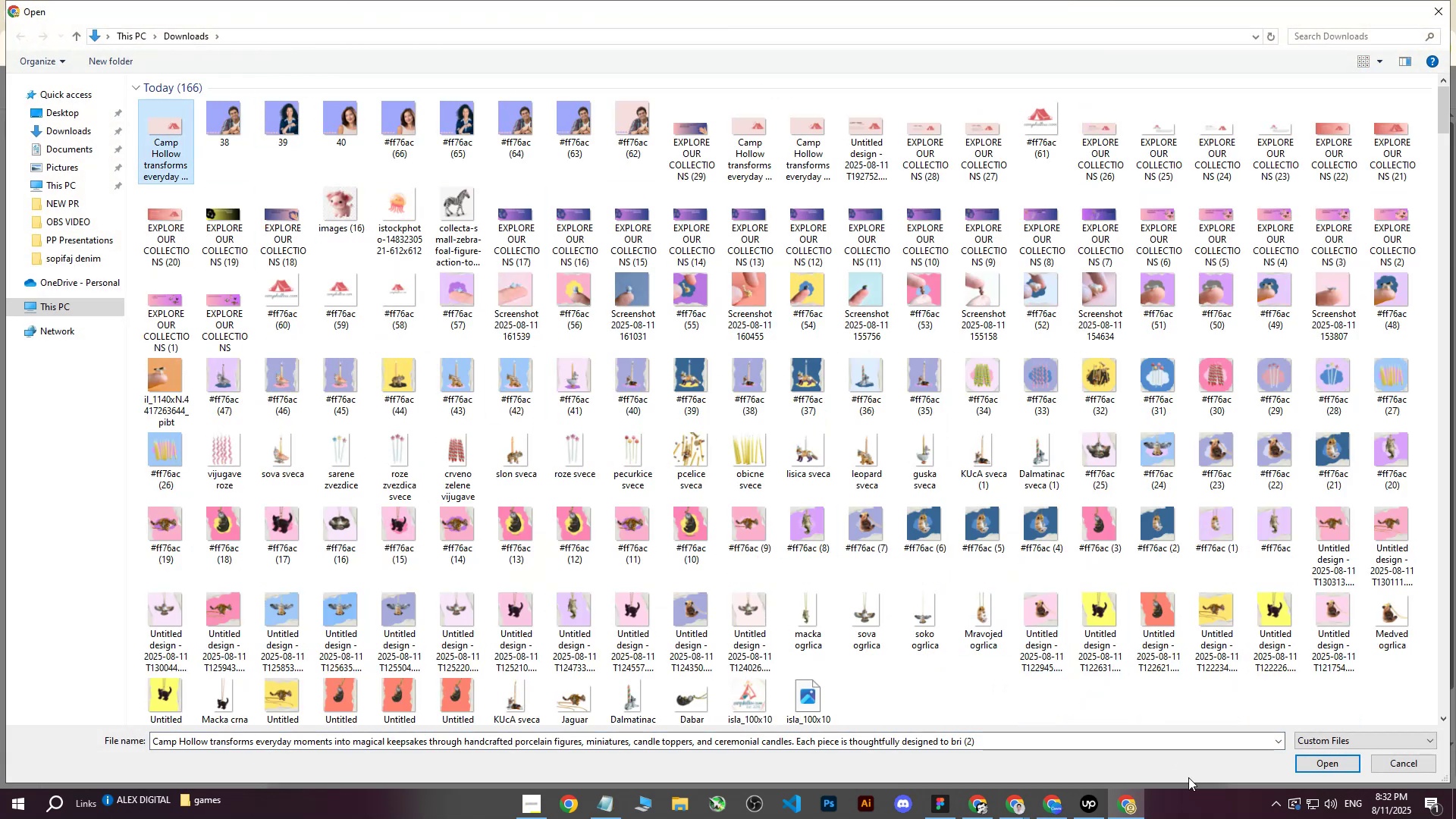 
left_click([1301, 767])
 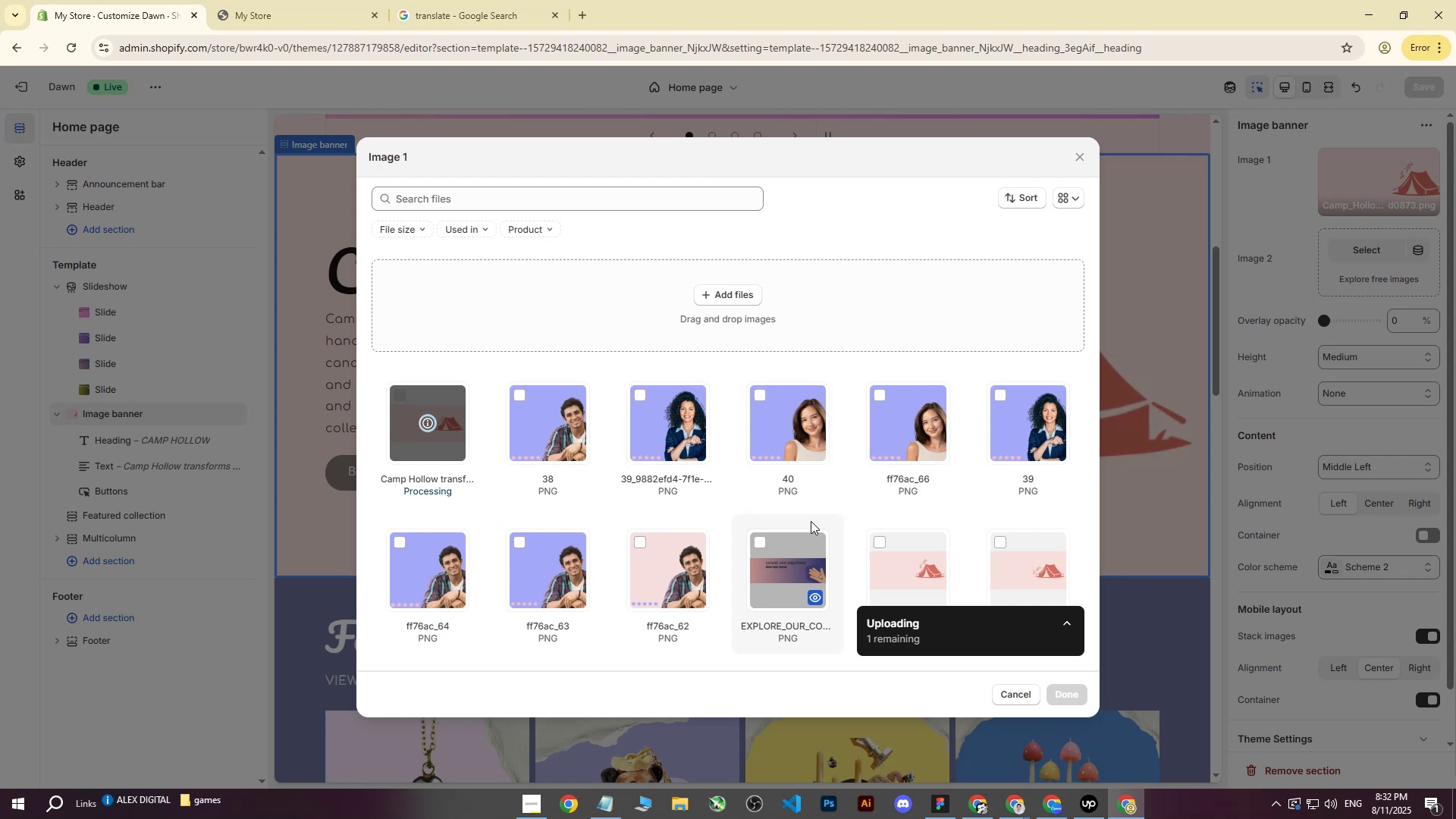 
left_click([1072, 686])
 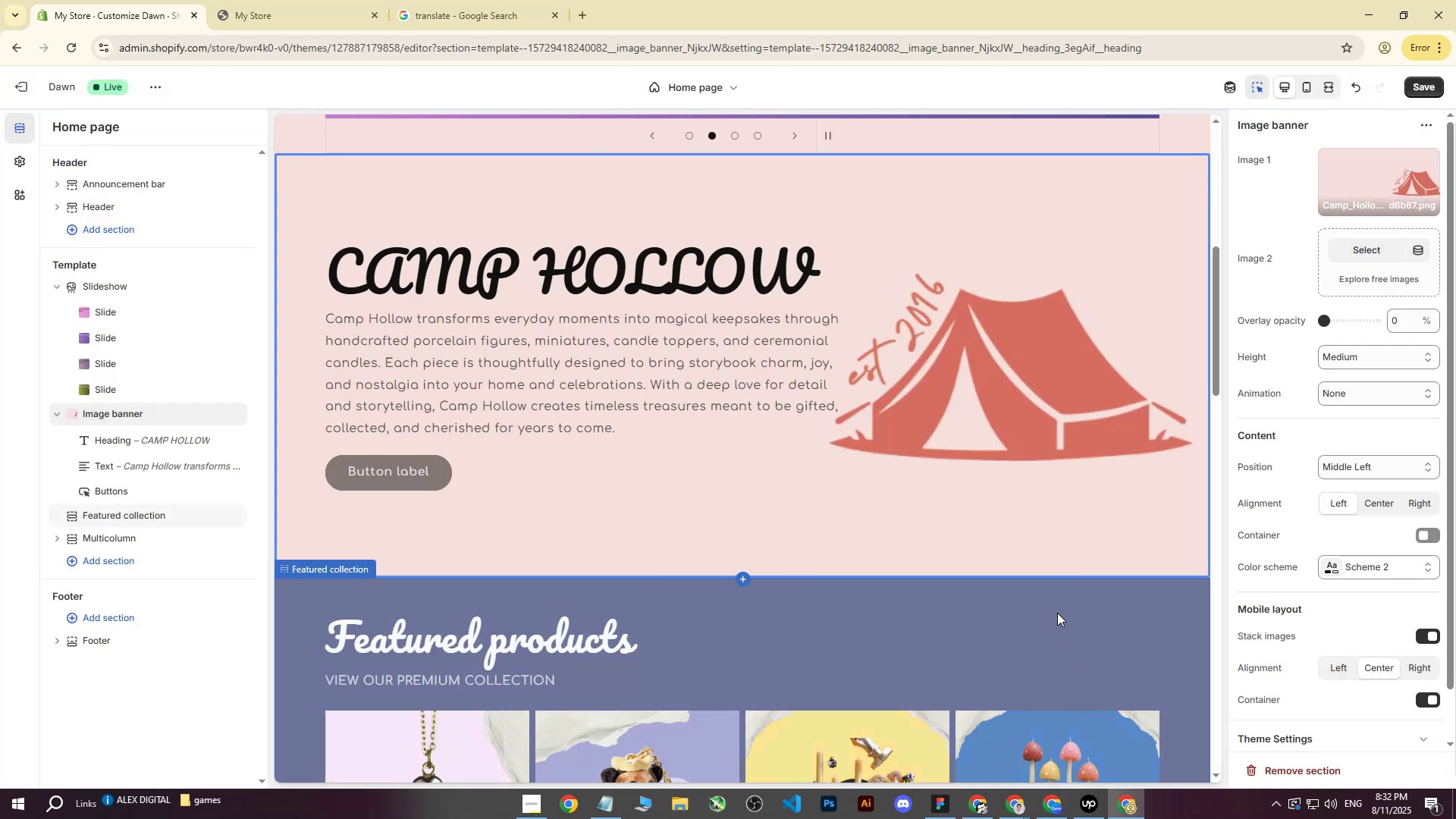 
scroll: coordinate [1011, 430], scroll_direction: up, amount: 5.0
 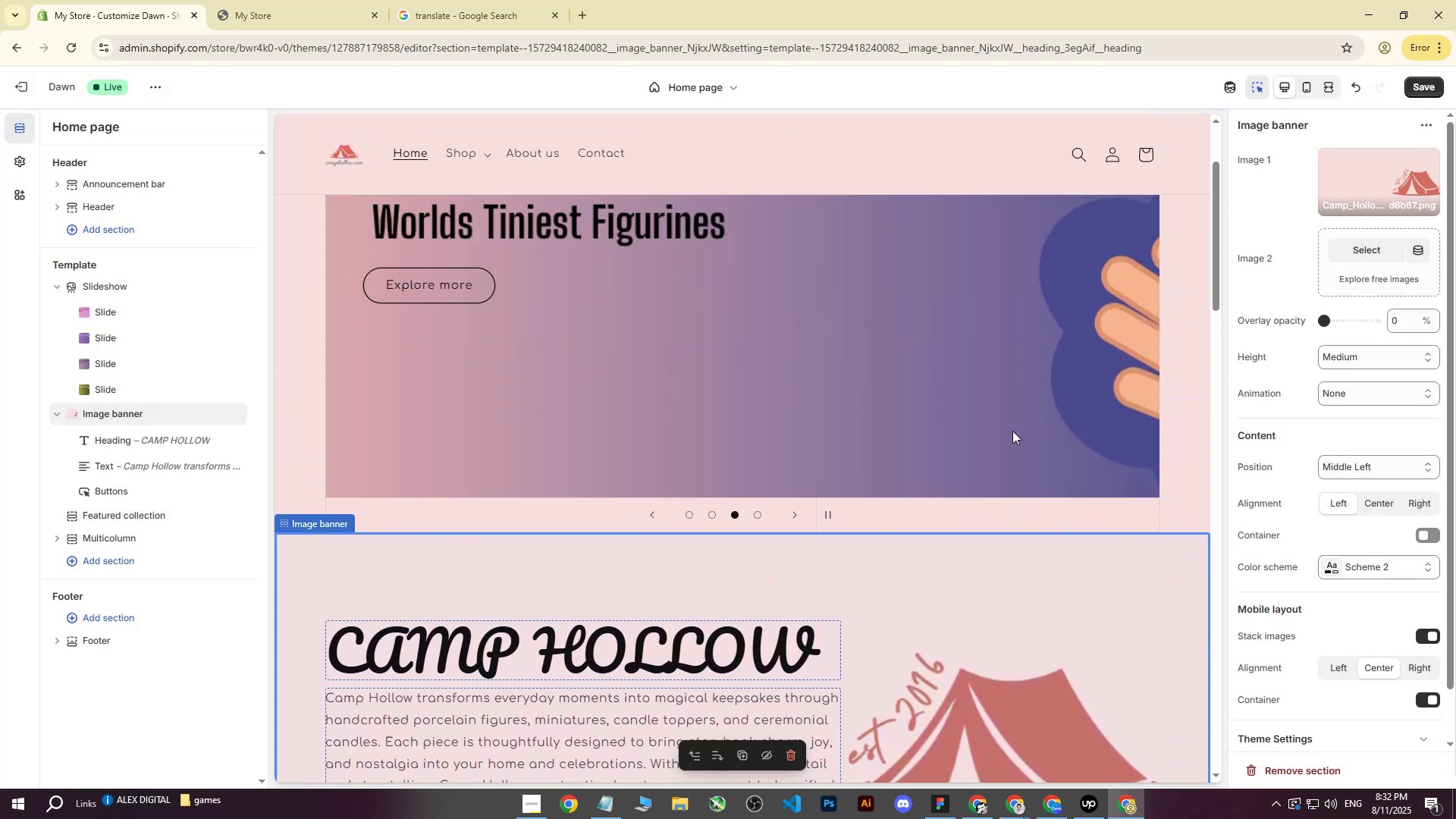 
scroll: coordinate [1012, 431], scroll_direction: down, amount: 4.0
 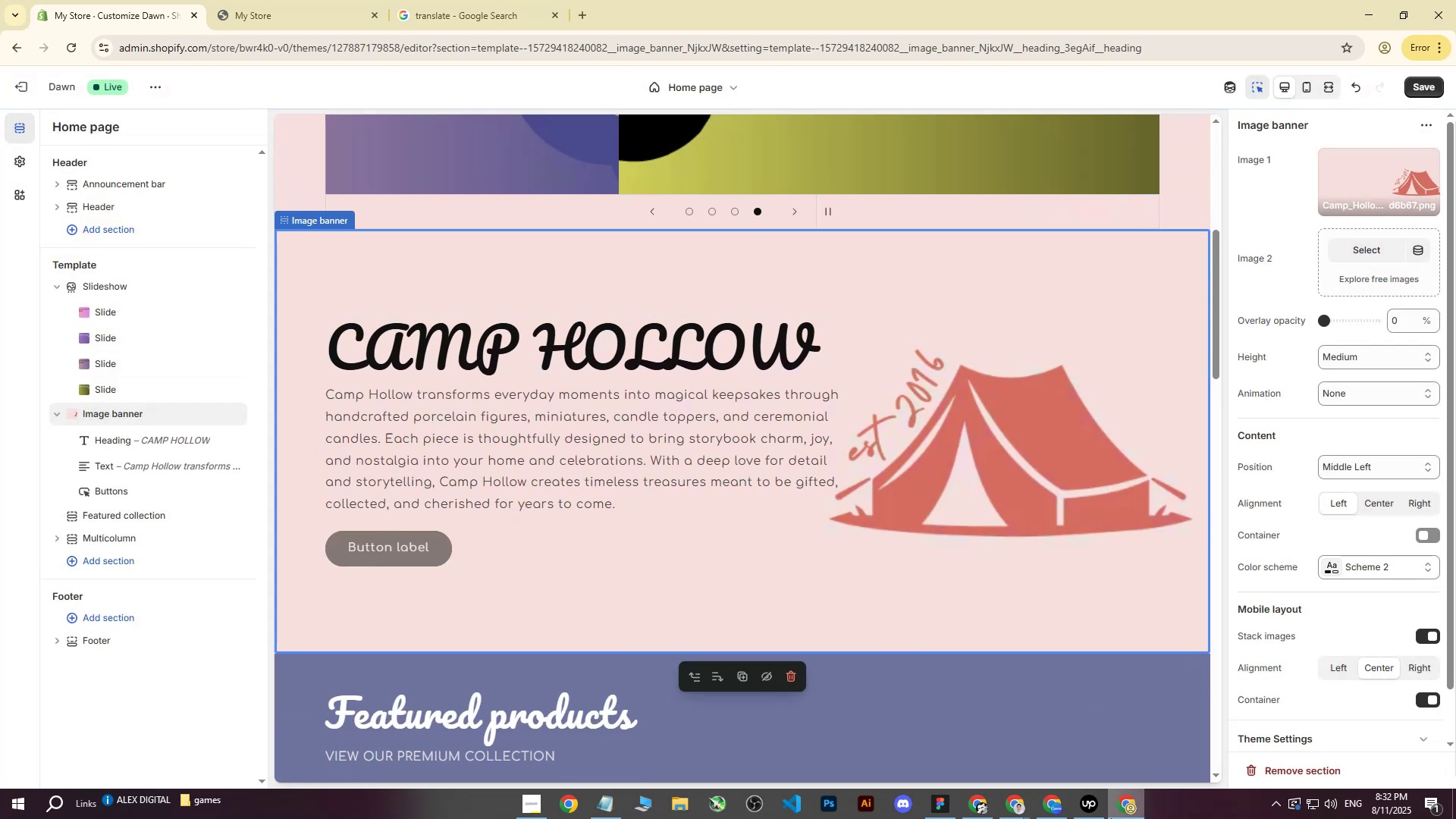 
left_click([1054, 808])
 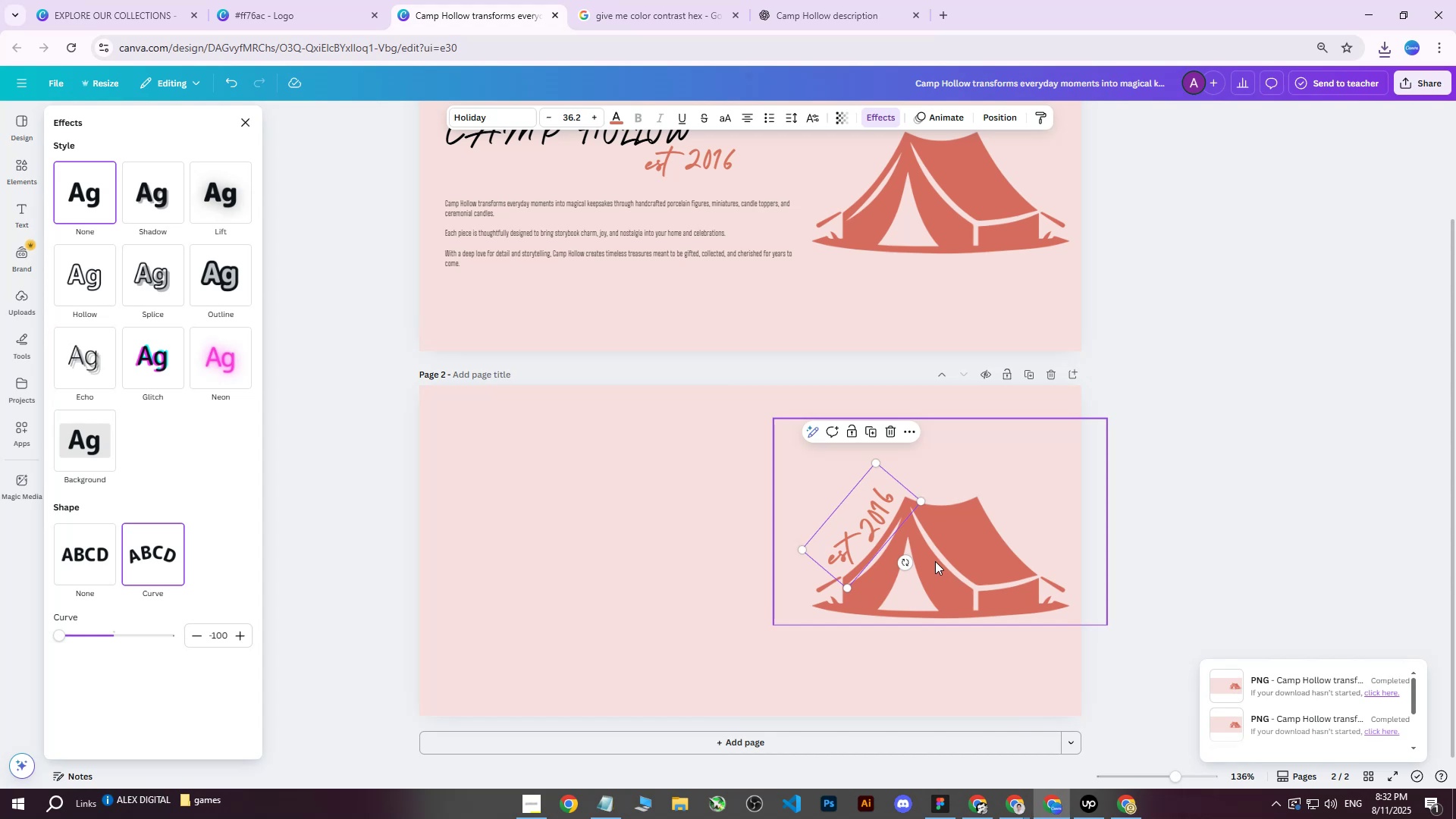 
left_click([935, 561])
 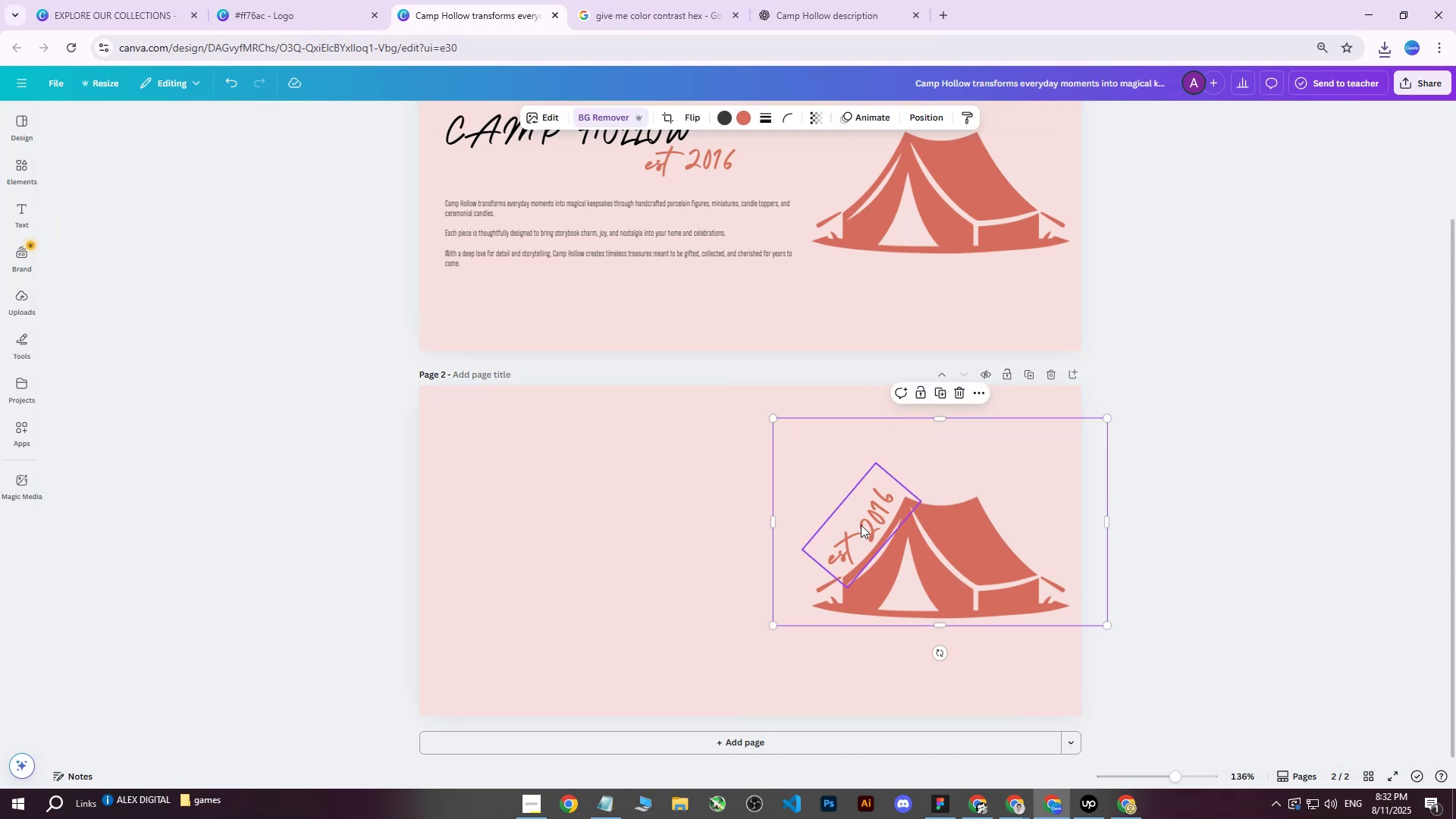 
hold_key(key=ShiftLeft, duration=0.31)
left_click([861, 525])
 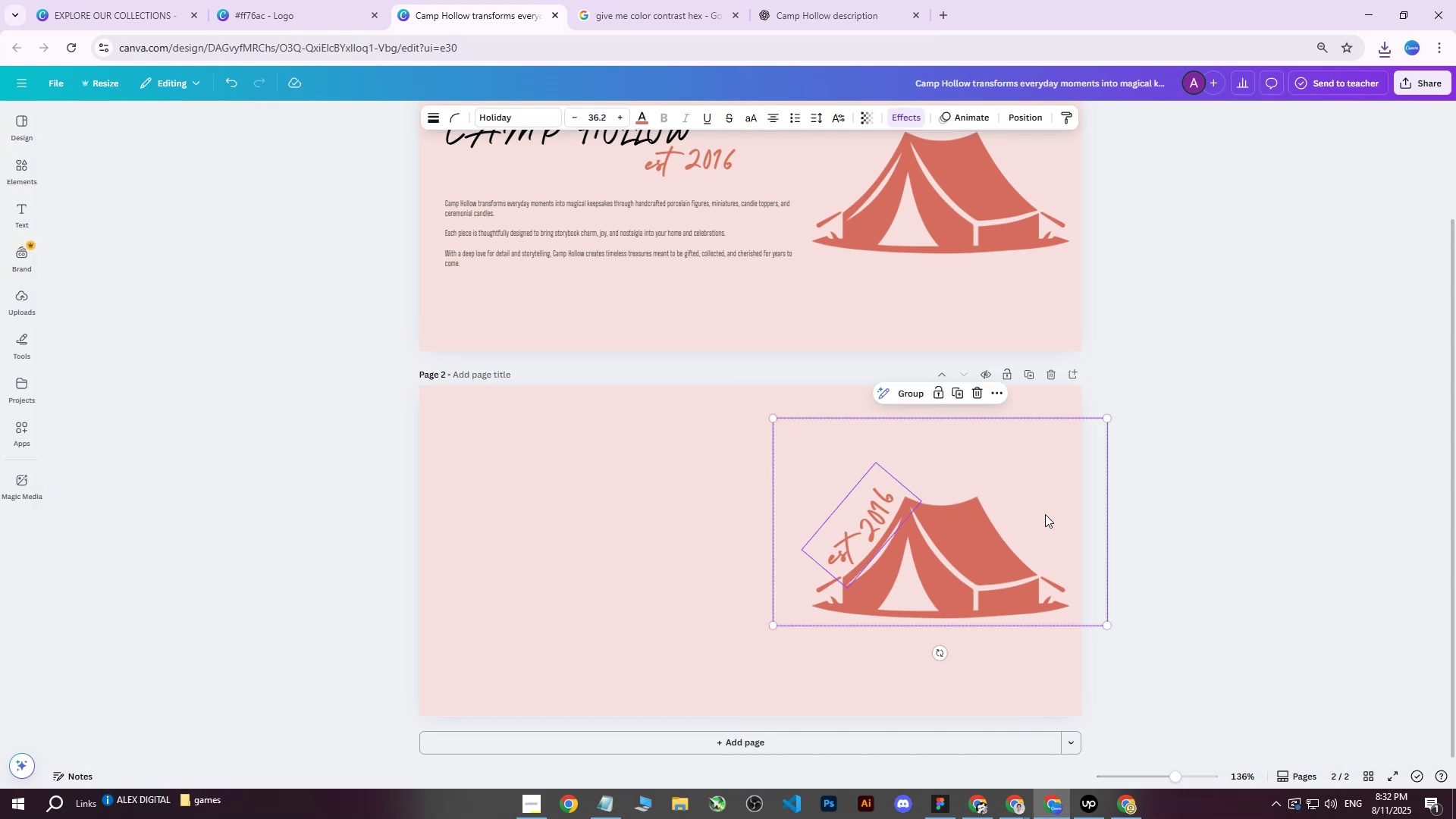 
key(ArrowRight)
 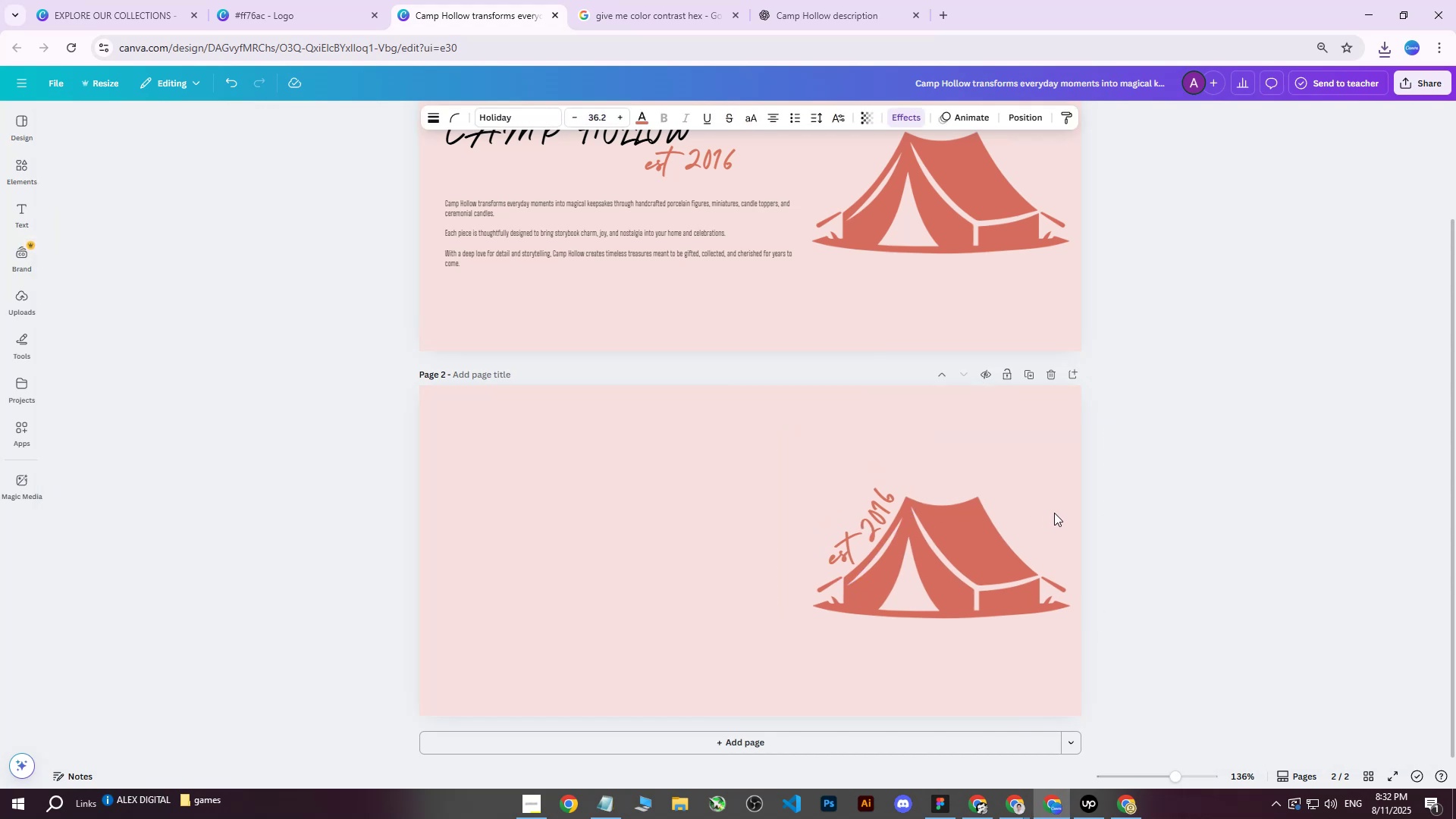 
key(ArrowRight)
 